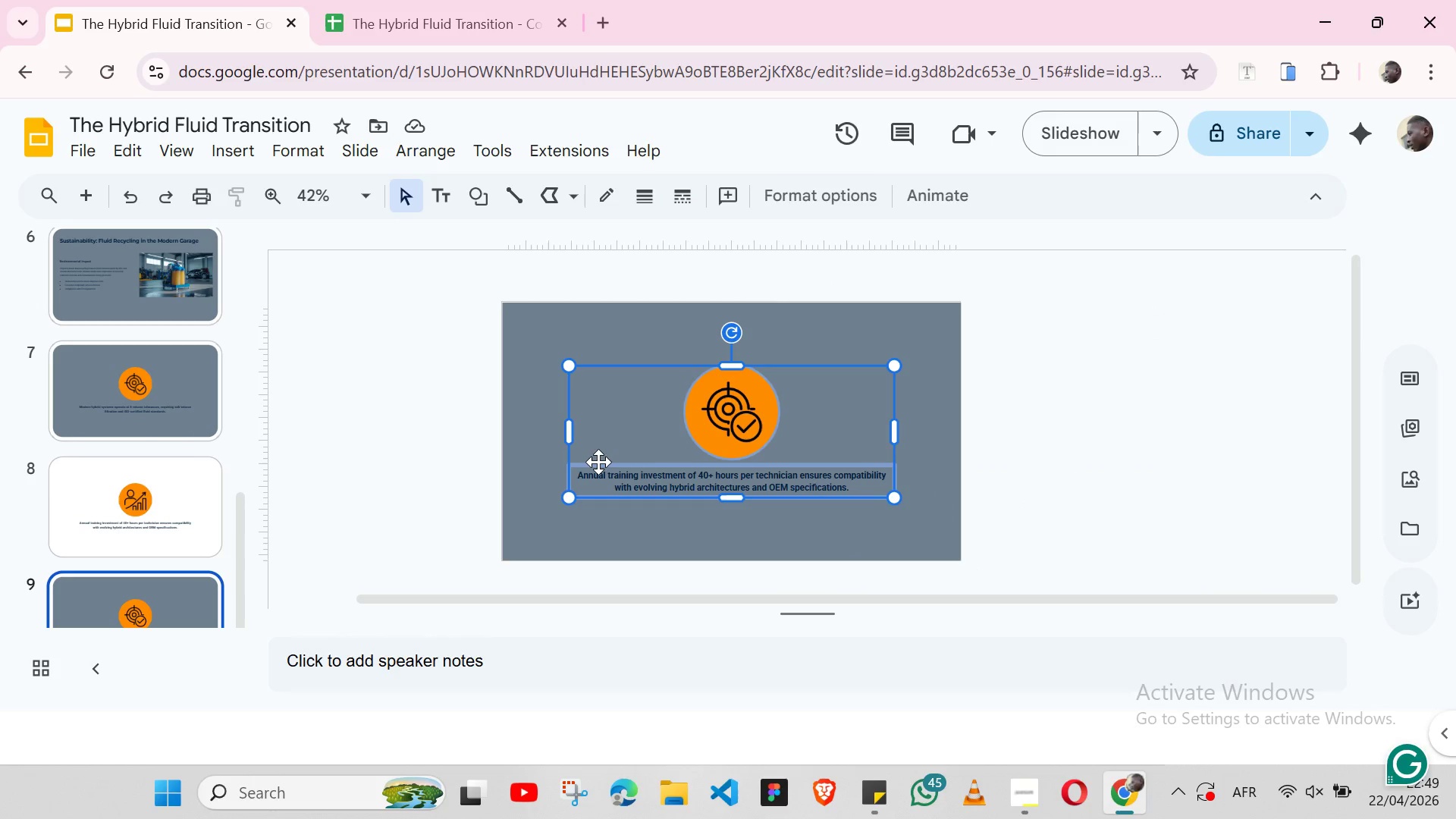 
right_click([598, 462])
 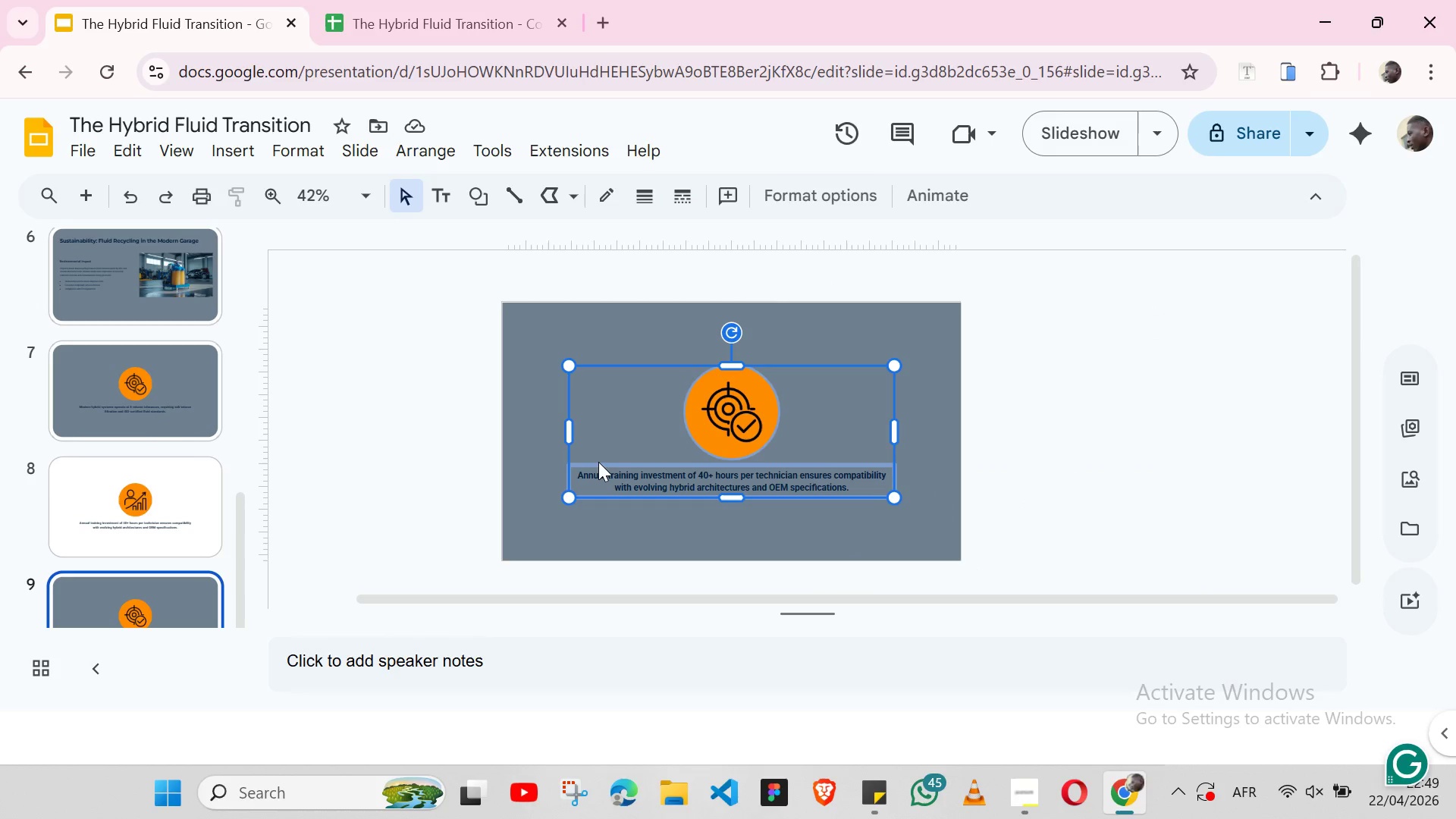 
right_click([598, 462])
 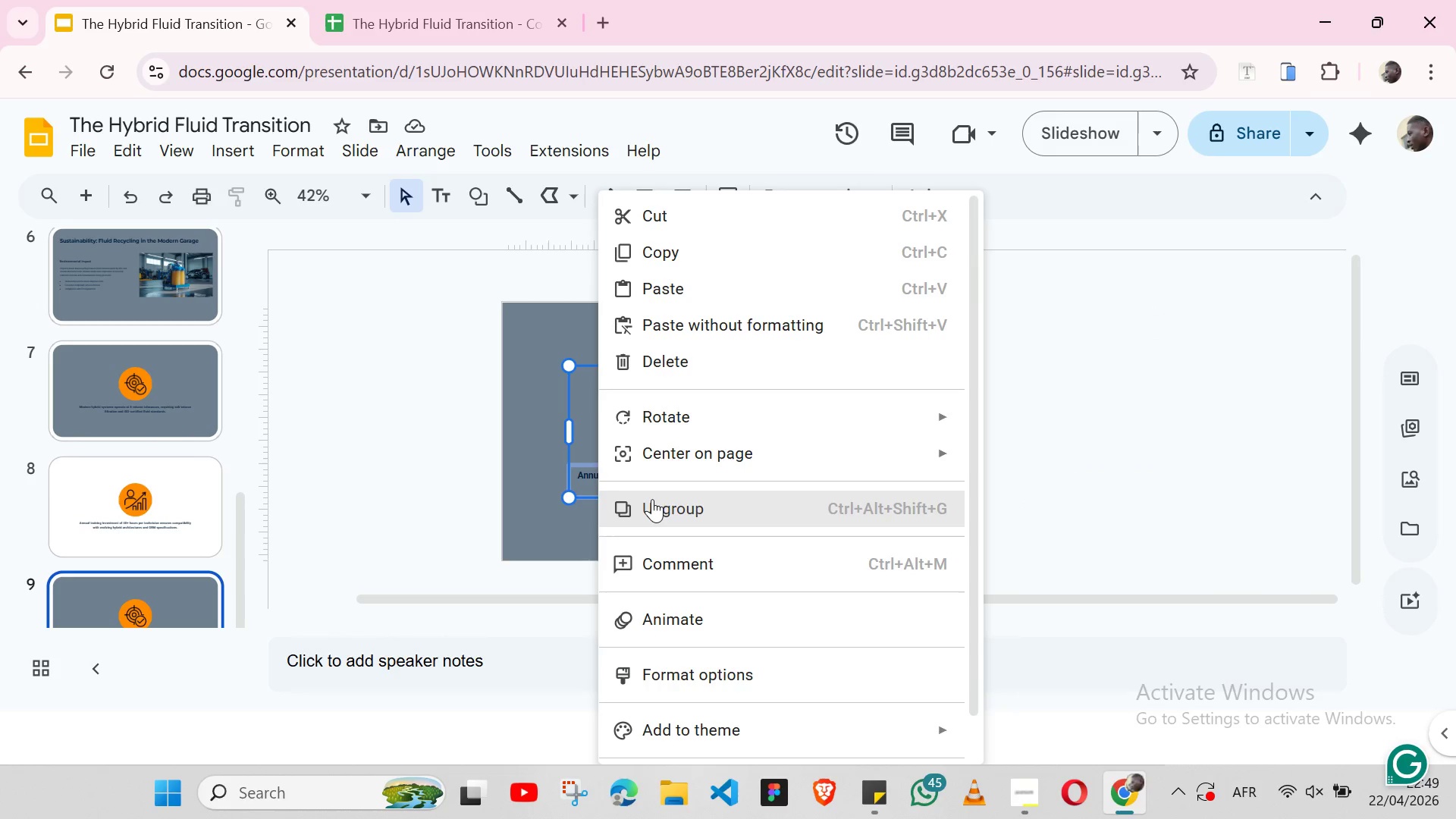 
left_click([652, 499])
 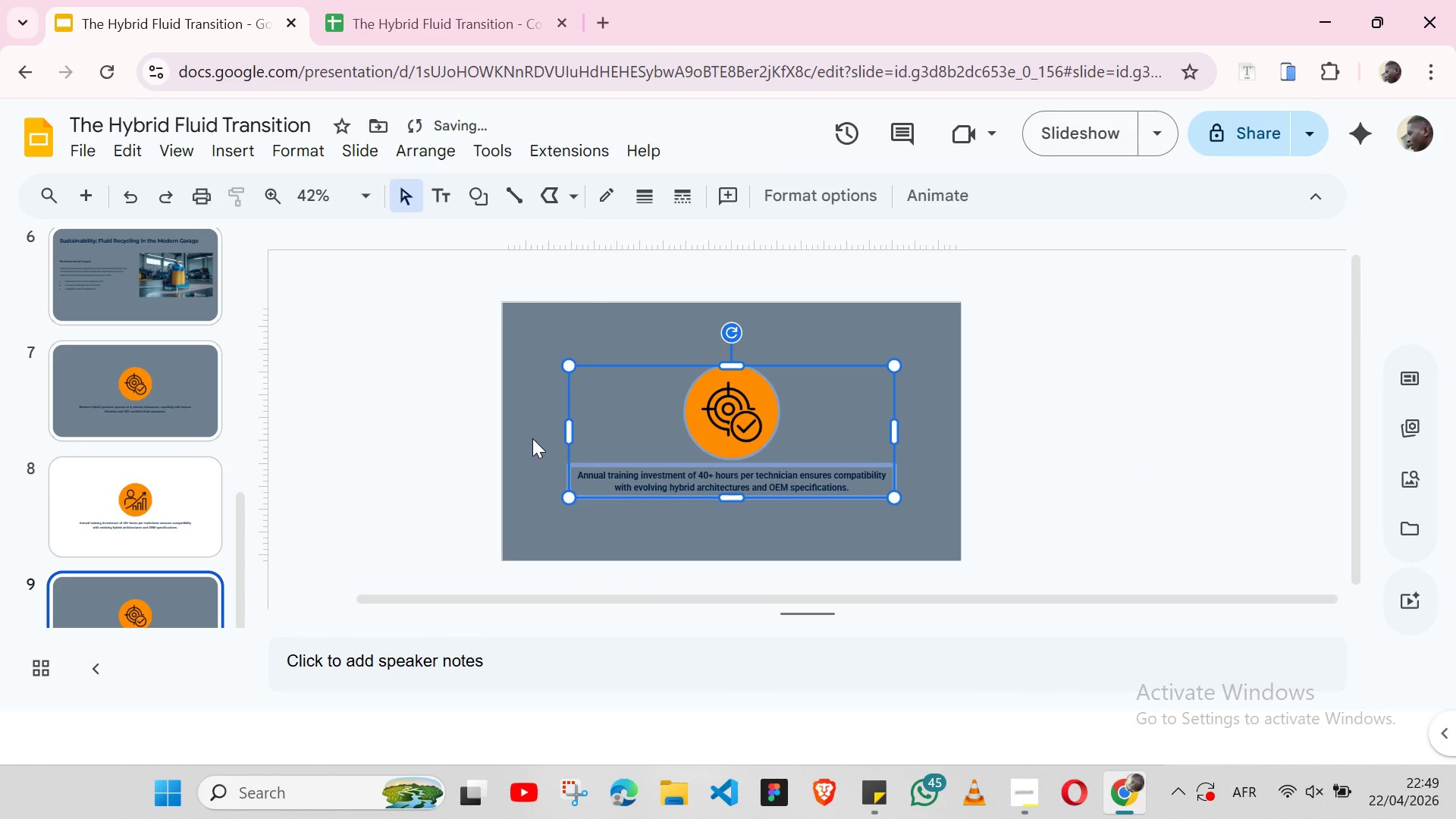 
left_click([532, 438])
 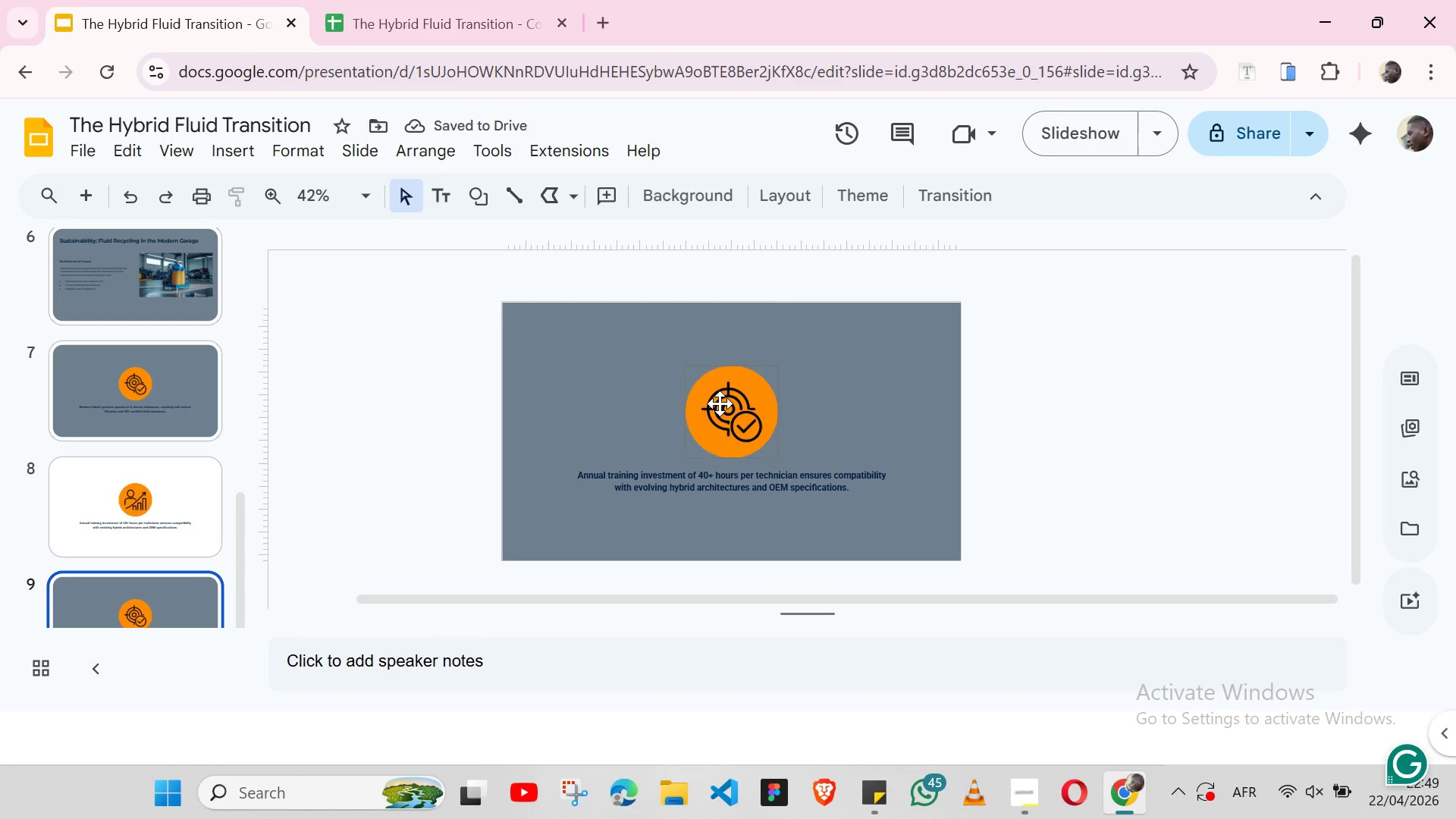 
left_click([704, 428])
 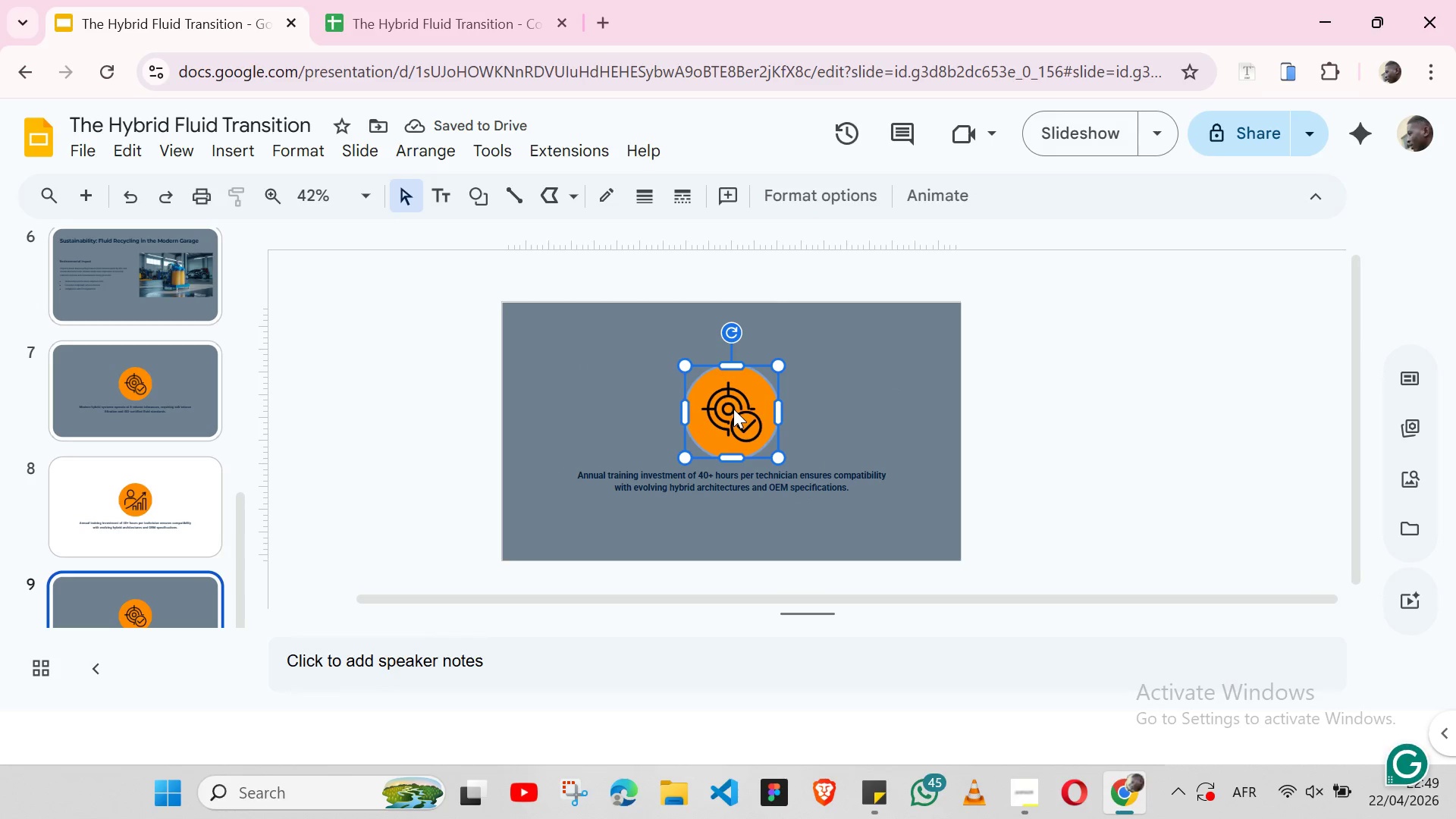 
double_click([733, 409])
 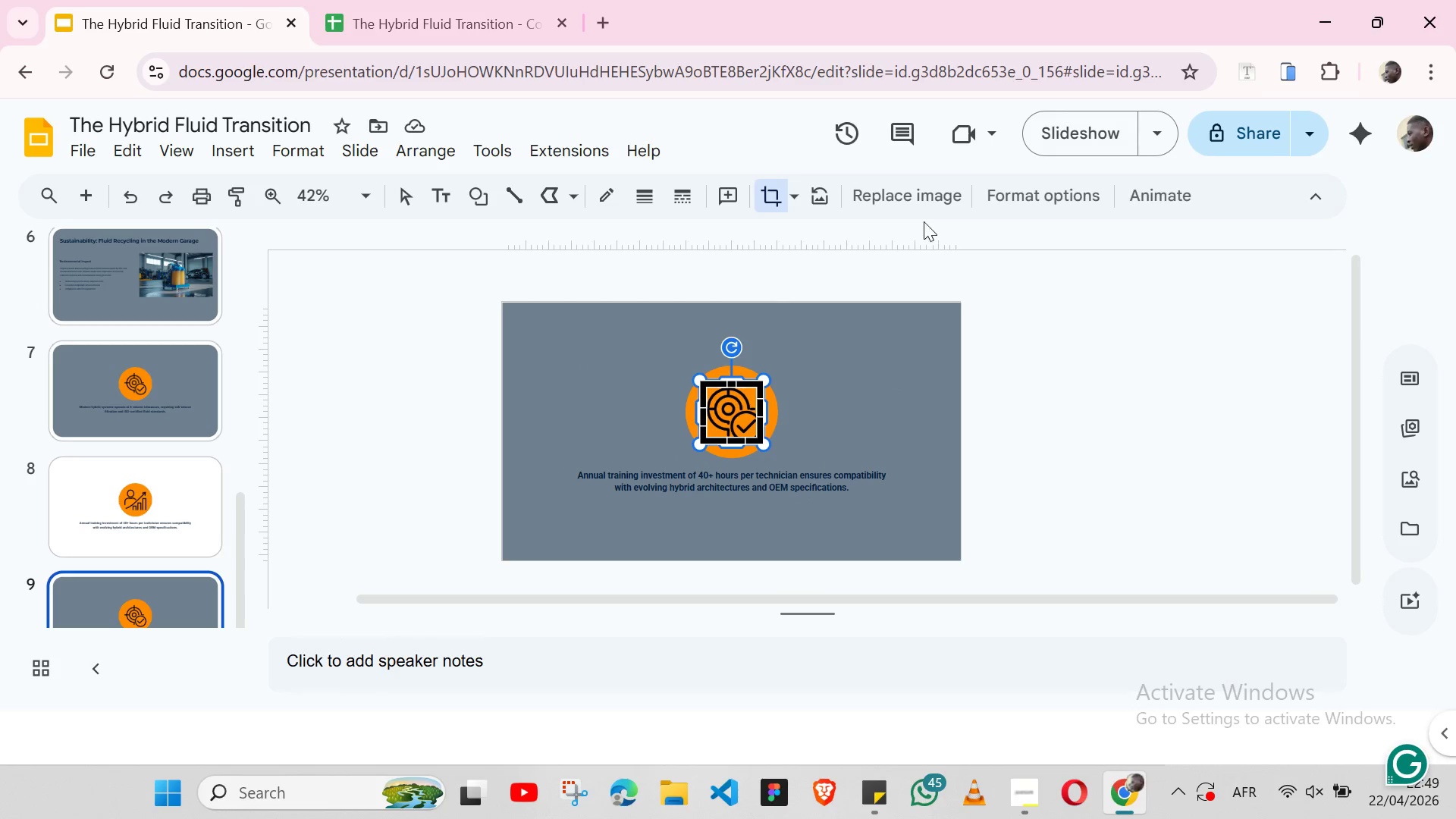 
left_click([921, 199])
 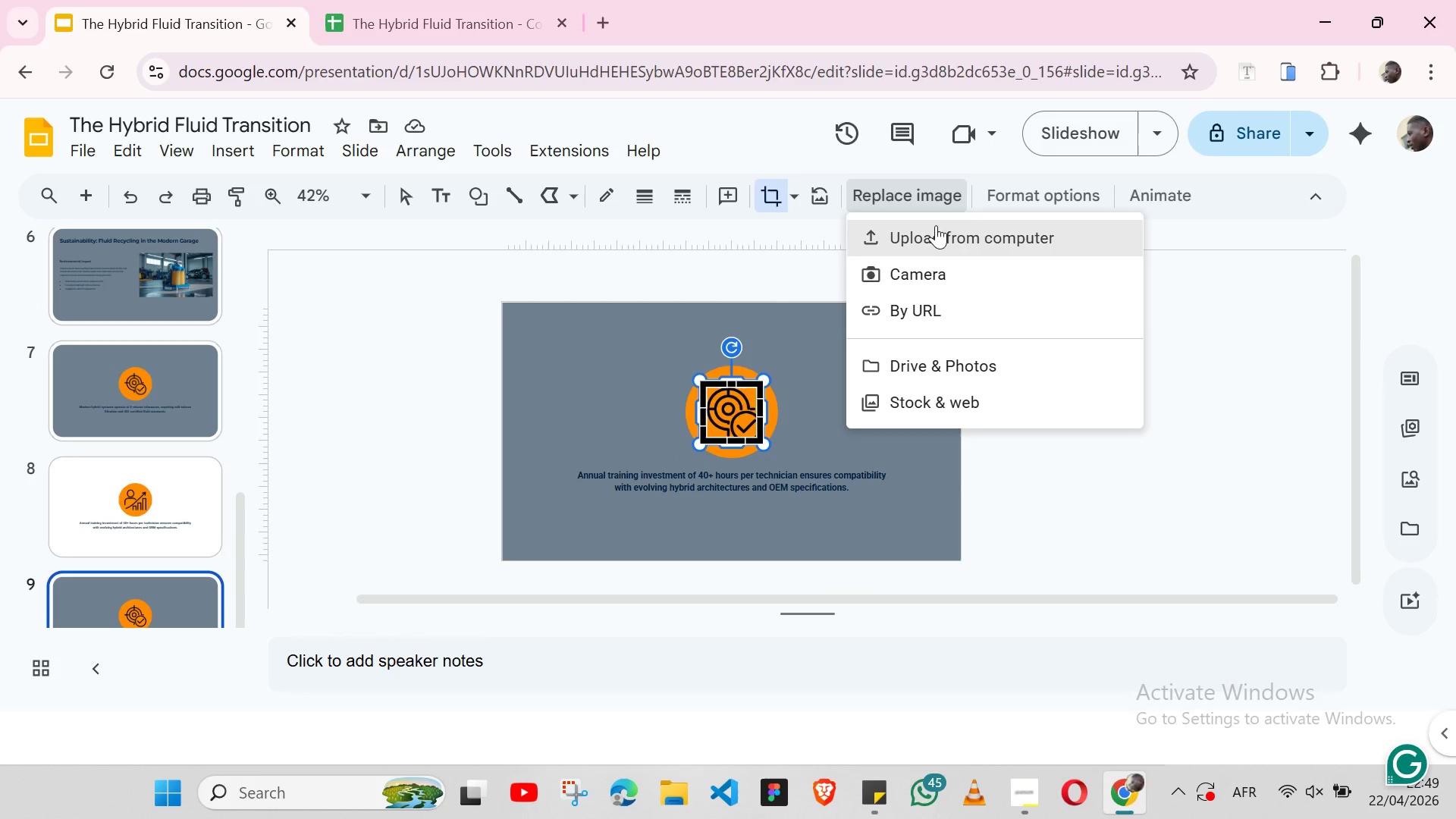 
left_click([938, 235])
 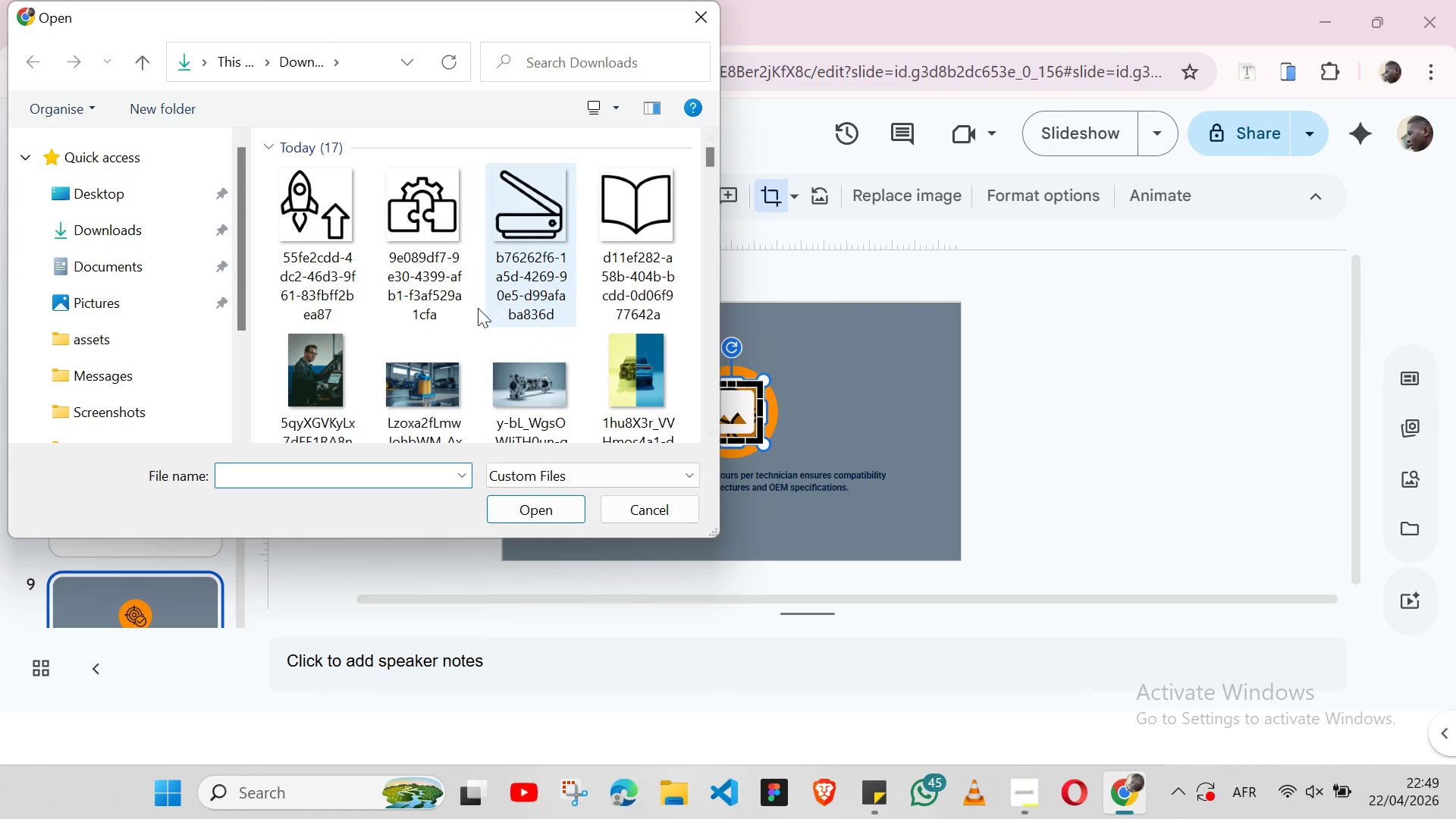 
scroll: coordinate [423, 334], scroll_direction: down, amount: 5.0
 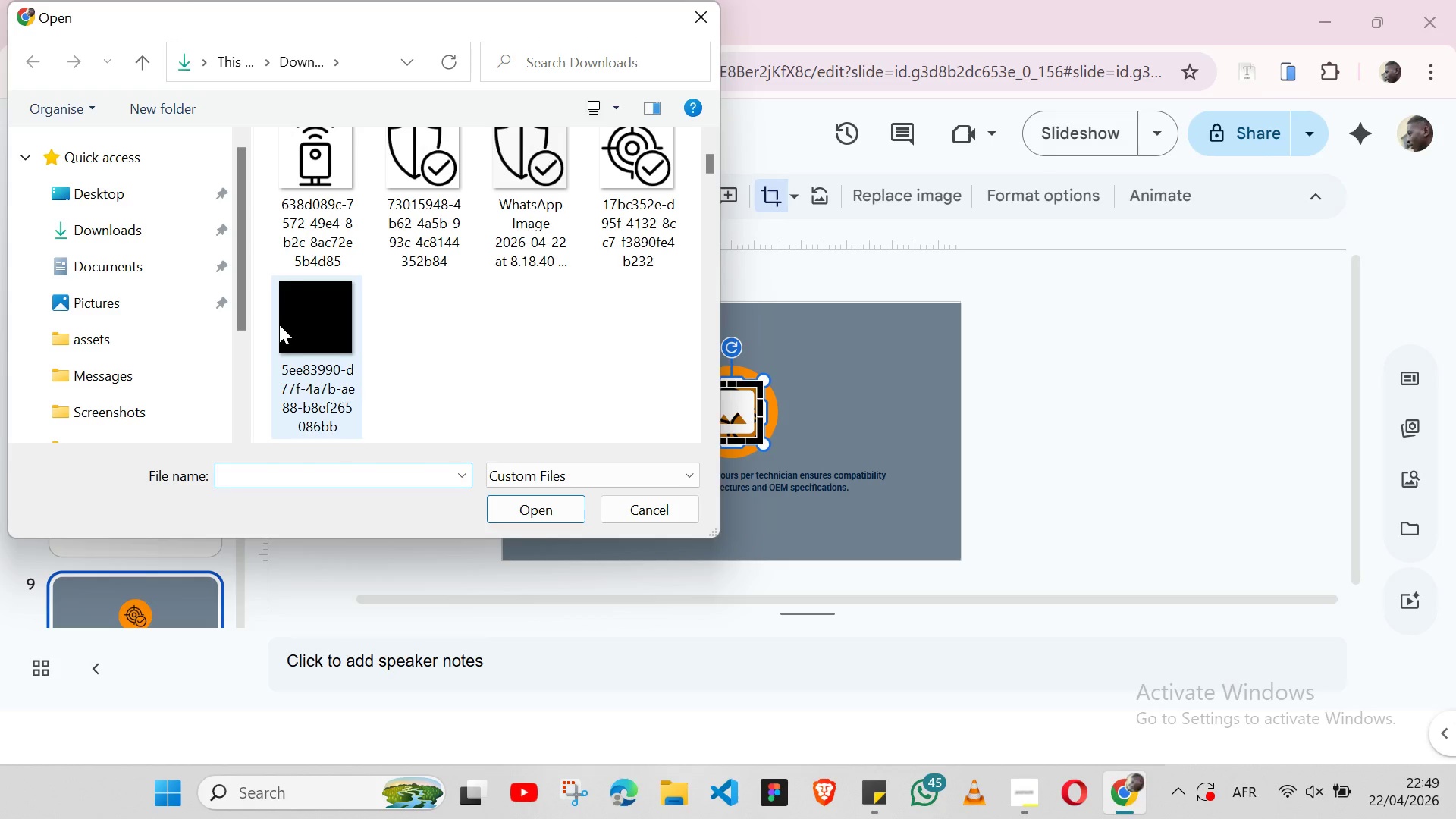 
left_click([279, 325])
 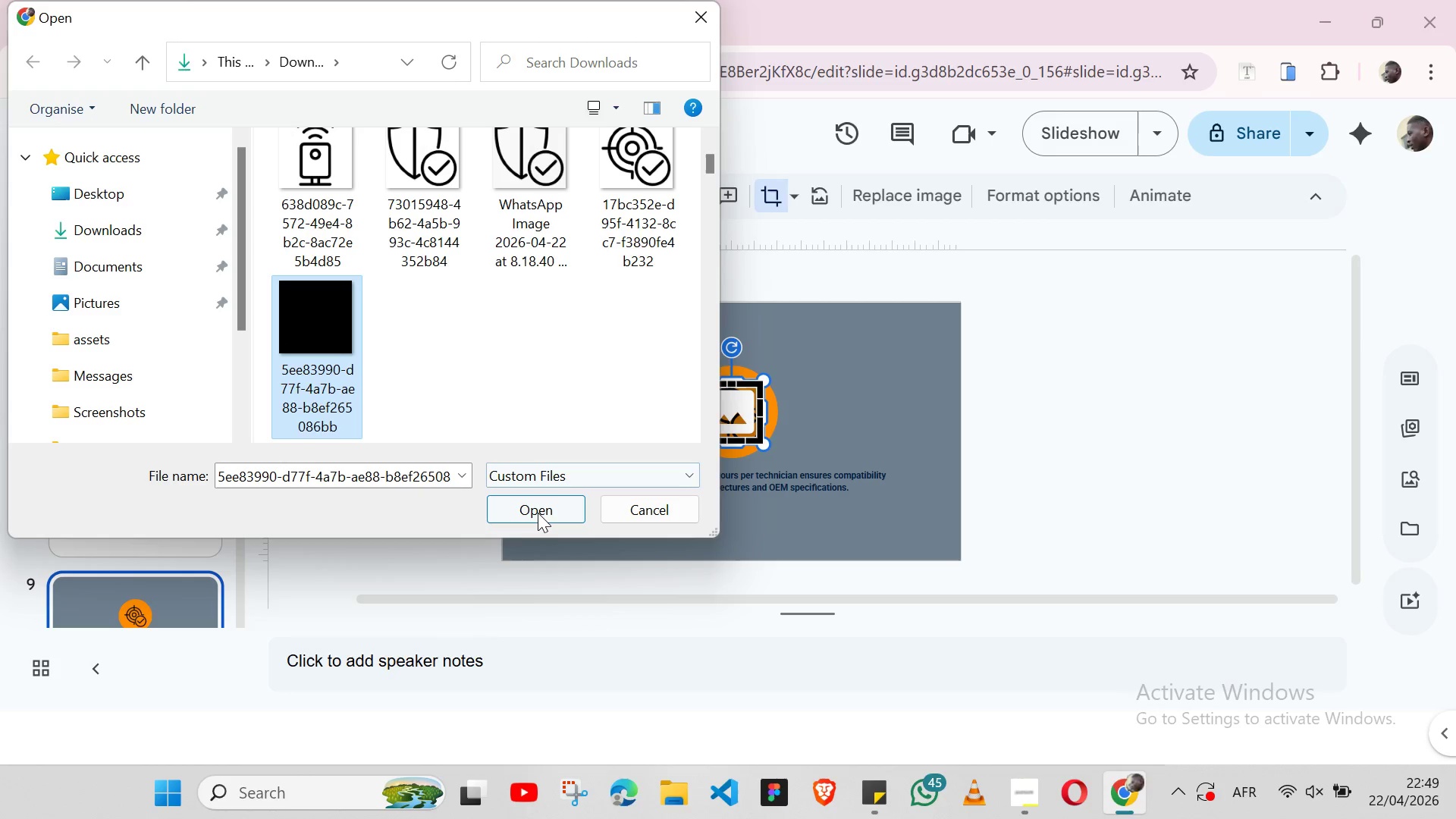 
left_click([538, 513])
 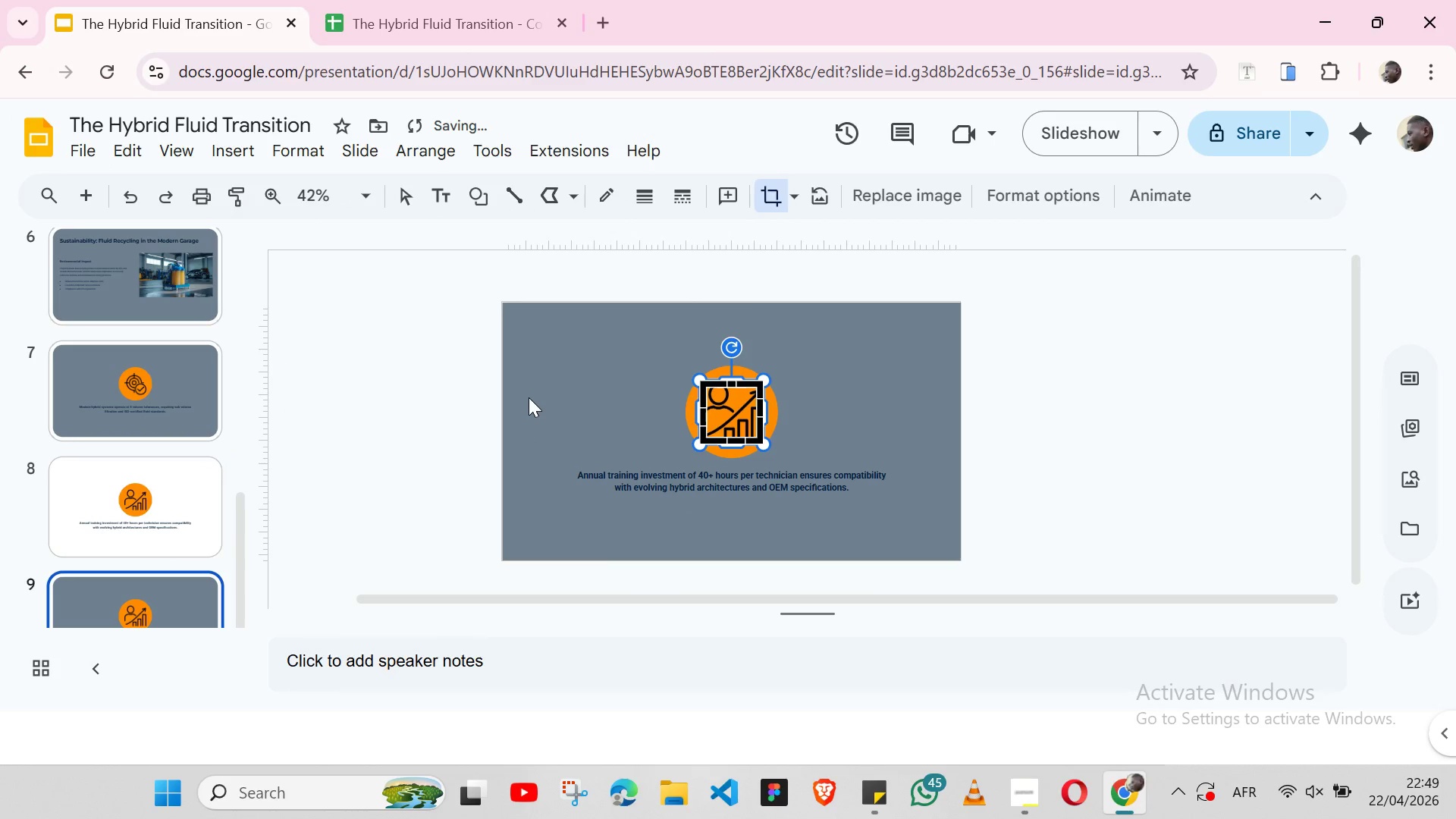 
left_click([529, 397])
 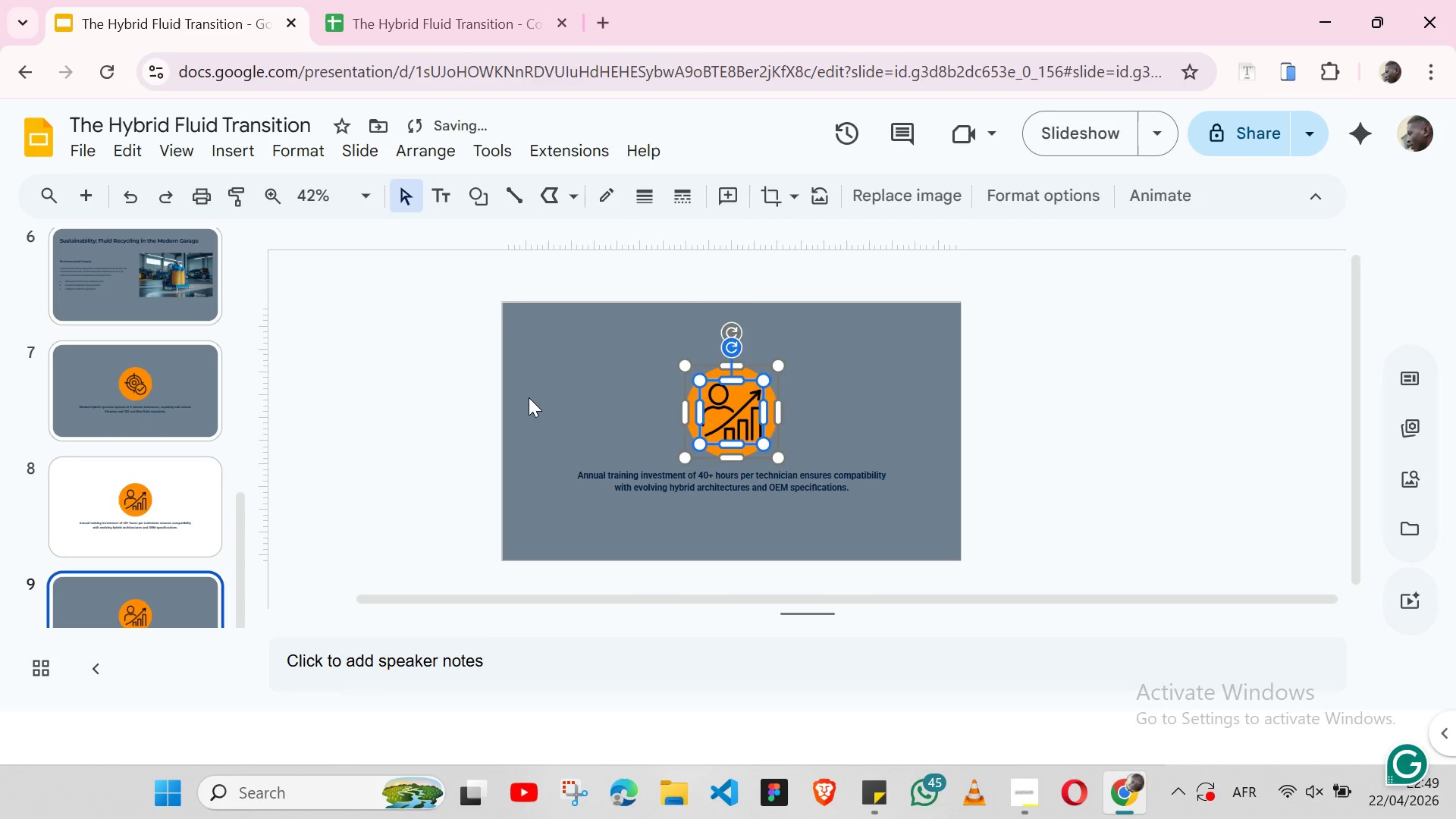 
left_click([529, 397])
 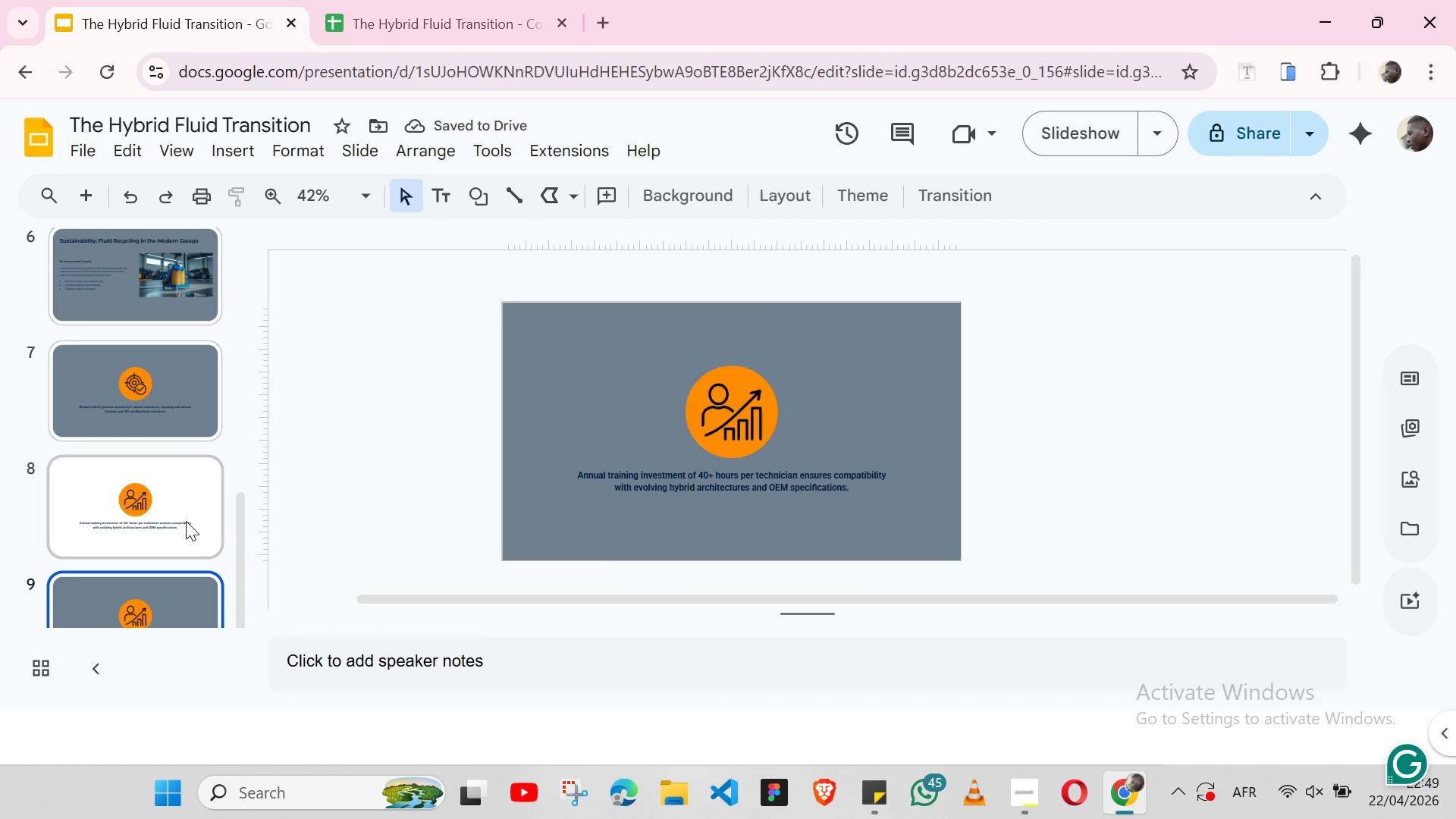 
left_click([186, 521])
 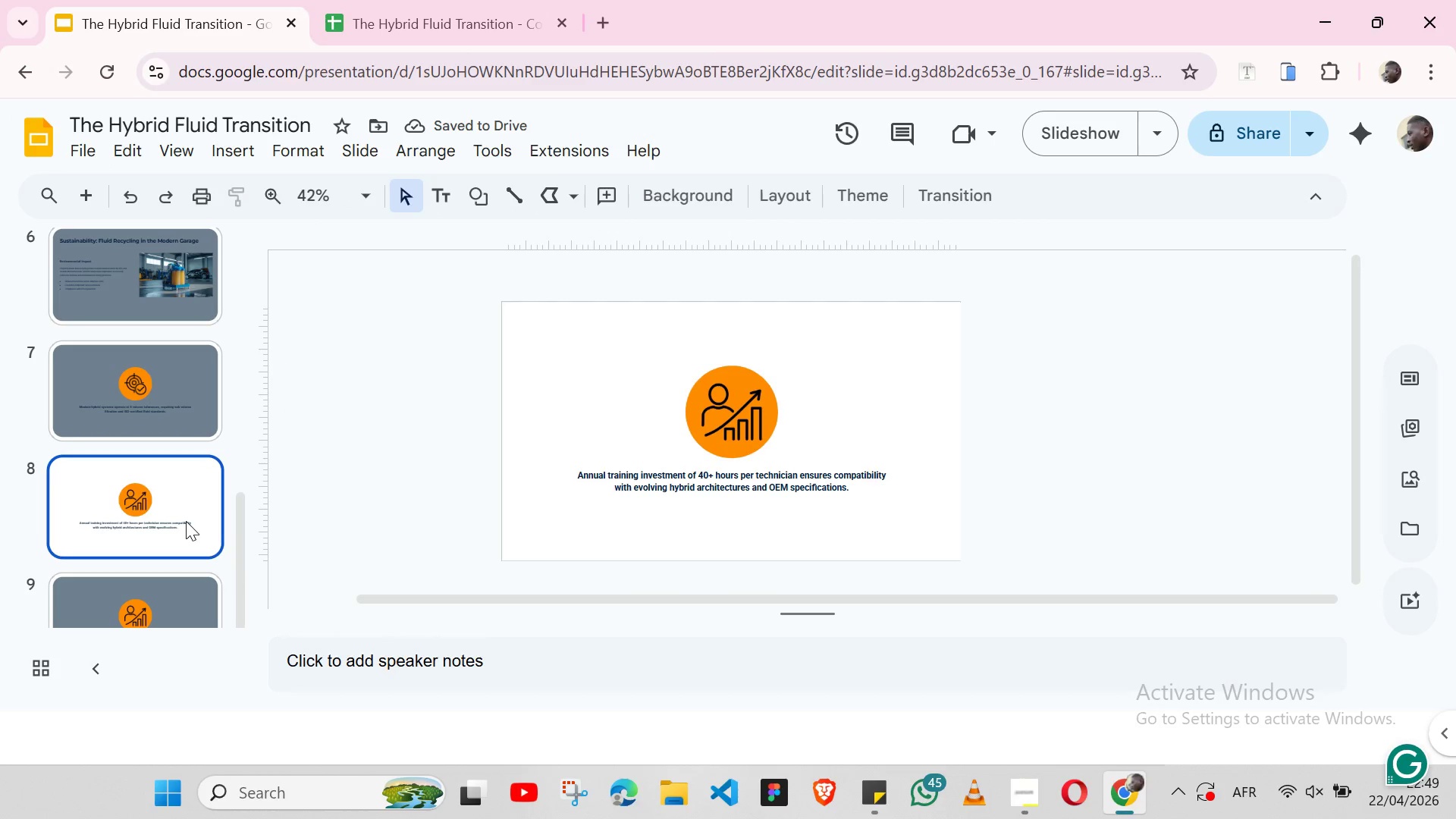 
left_click_drag(start_coordinate=[186, 521], to_coordinate=[194, 648])
 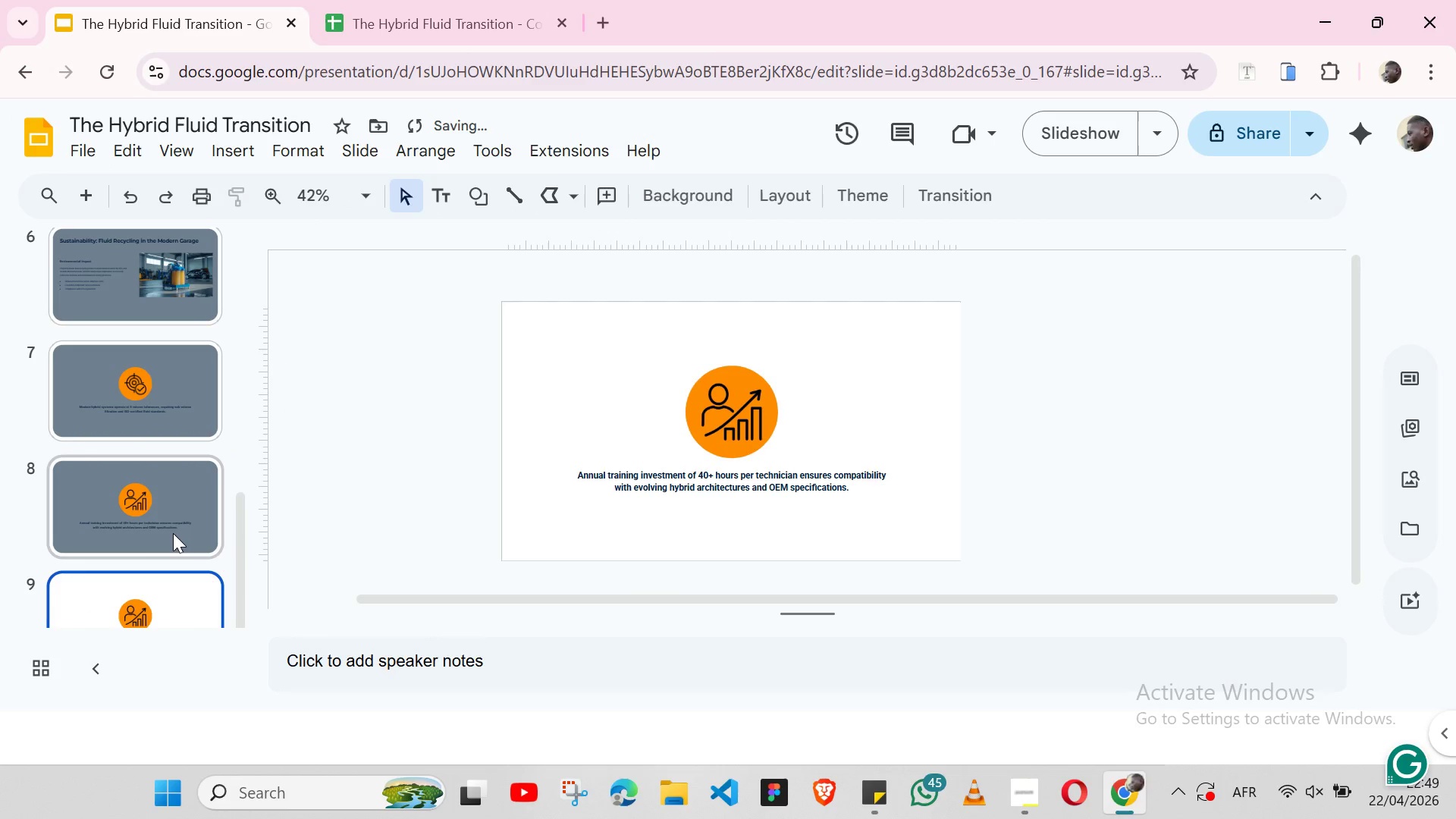 
left_click([173, 533])
 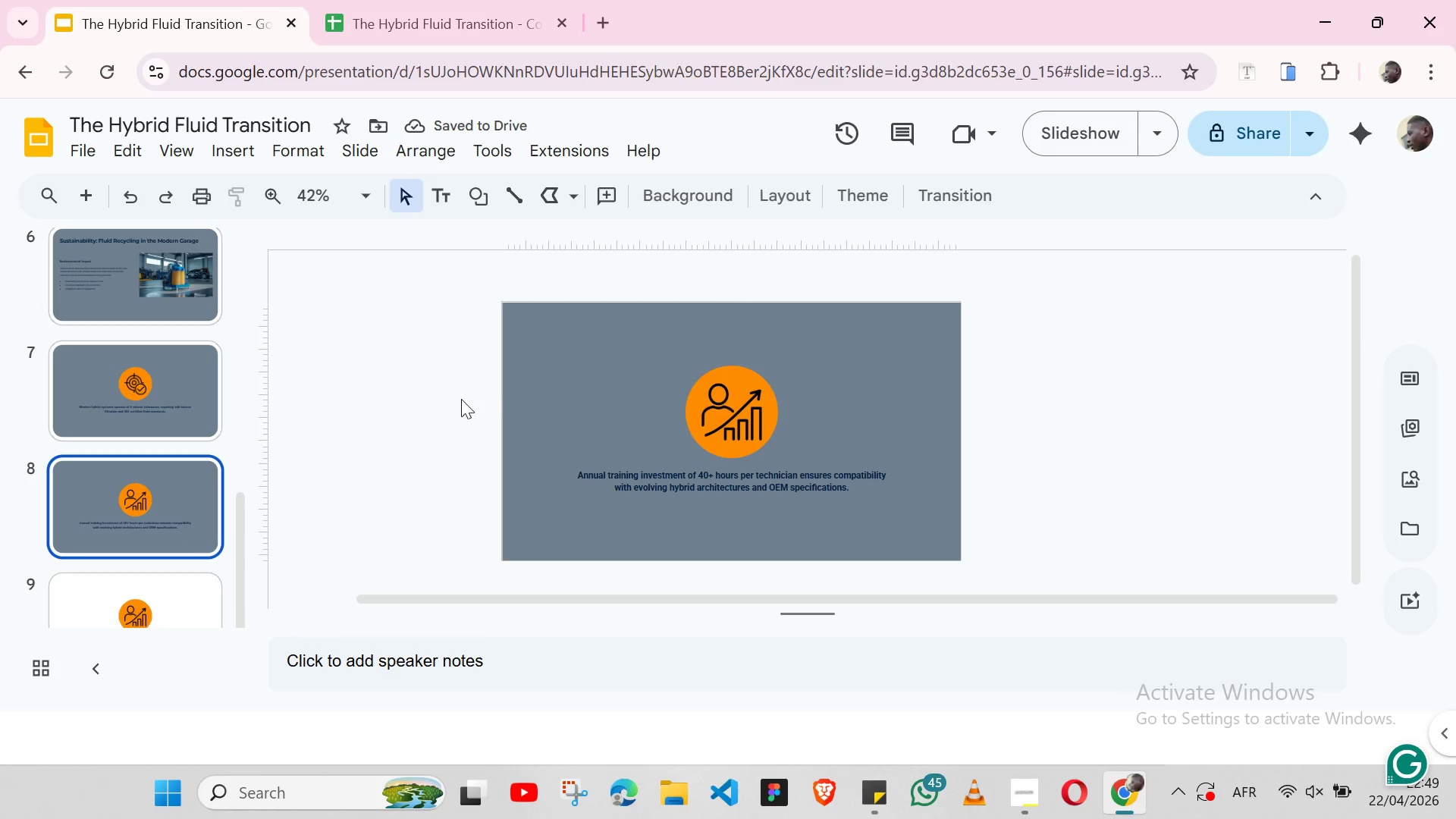 
left_click([748, 391])
 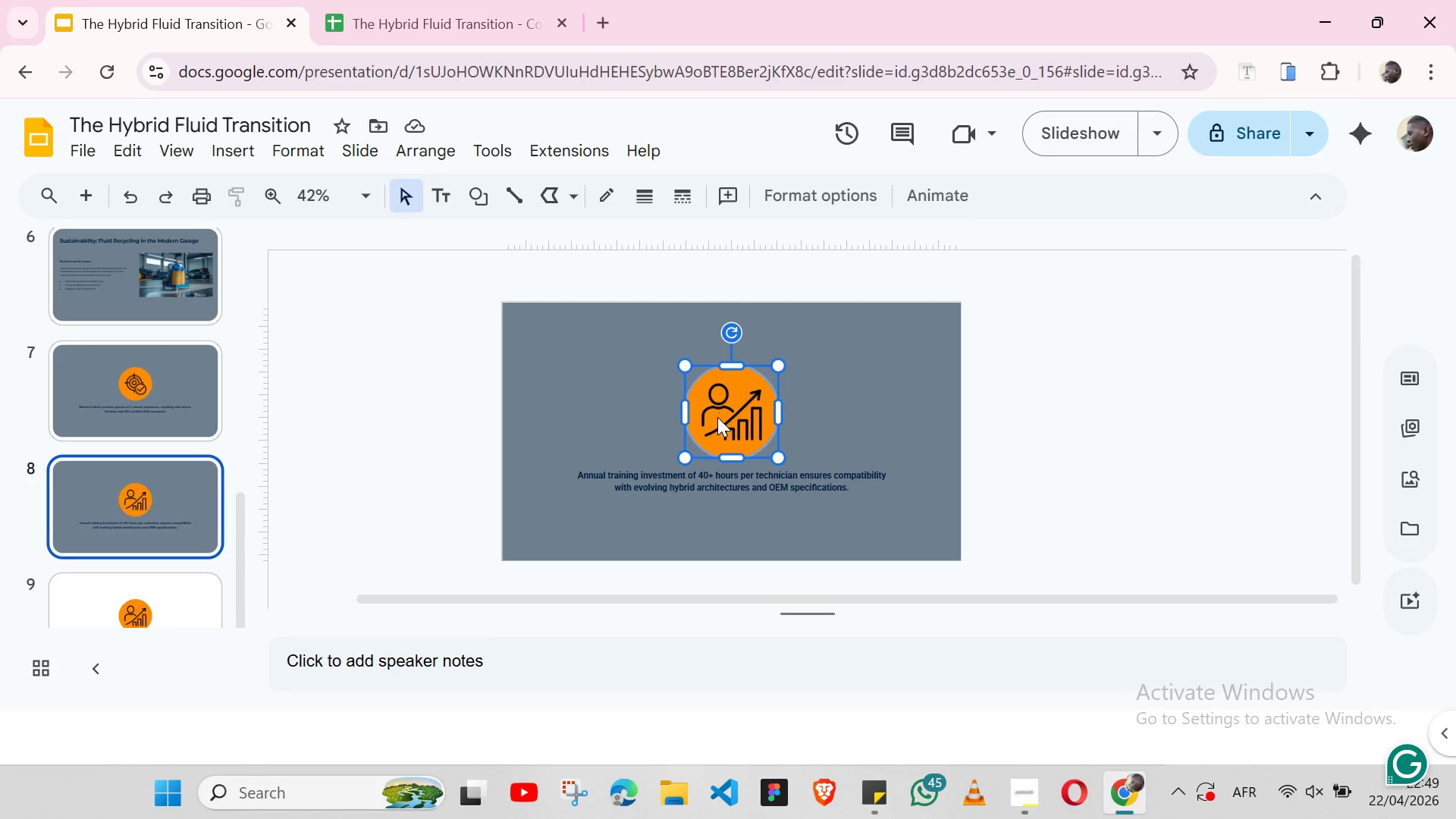 
hold_key(key=ShiftLeft, duration=1.5)
 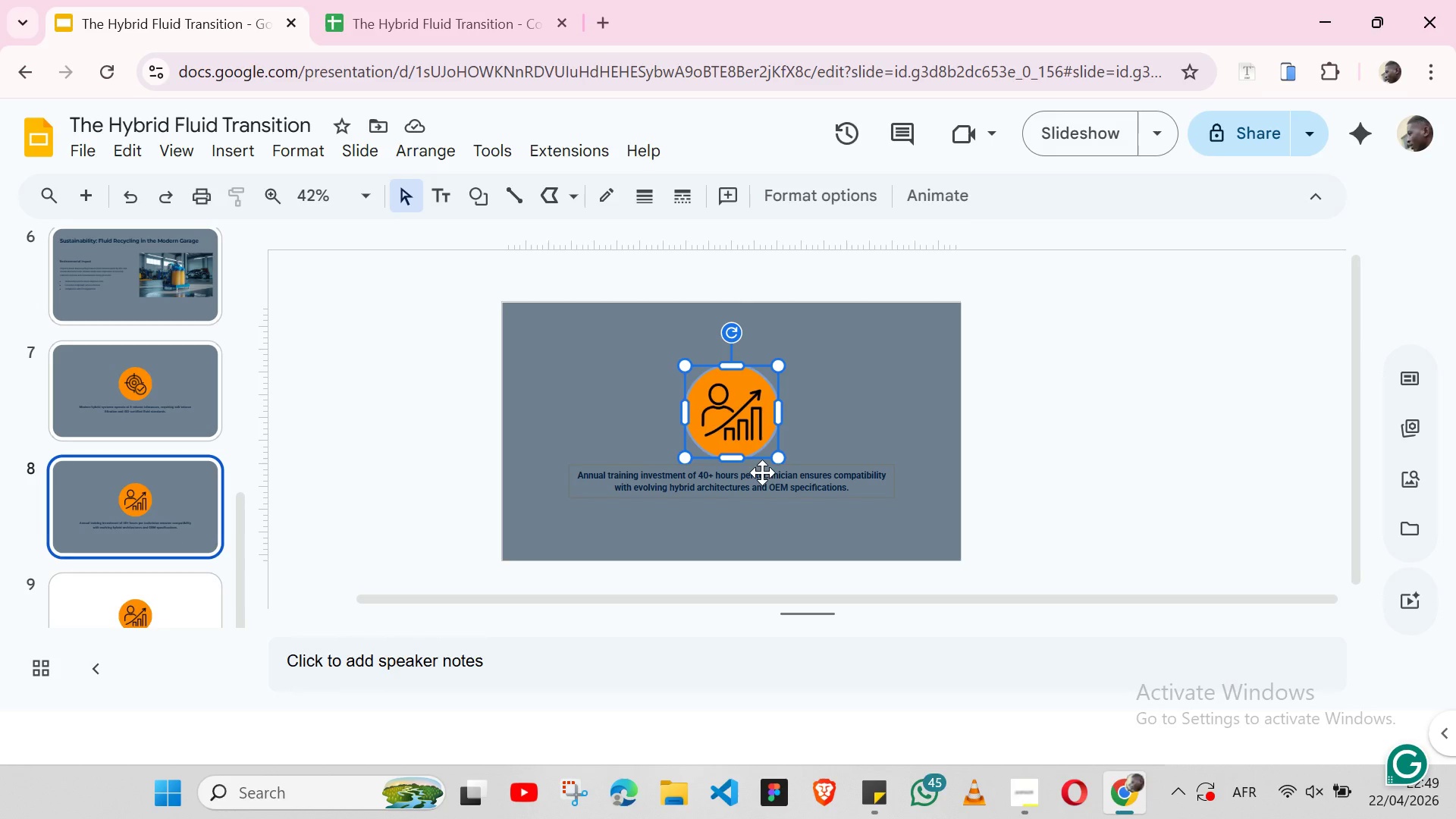 
hold_key(key=ShiftLeft, duration=1.14)
left_click([762, 472])
 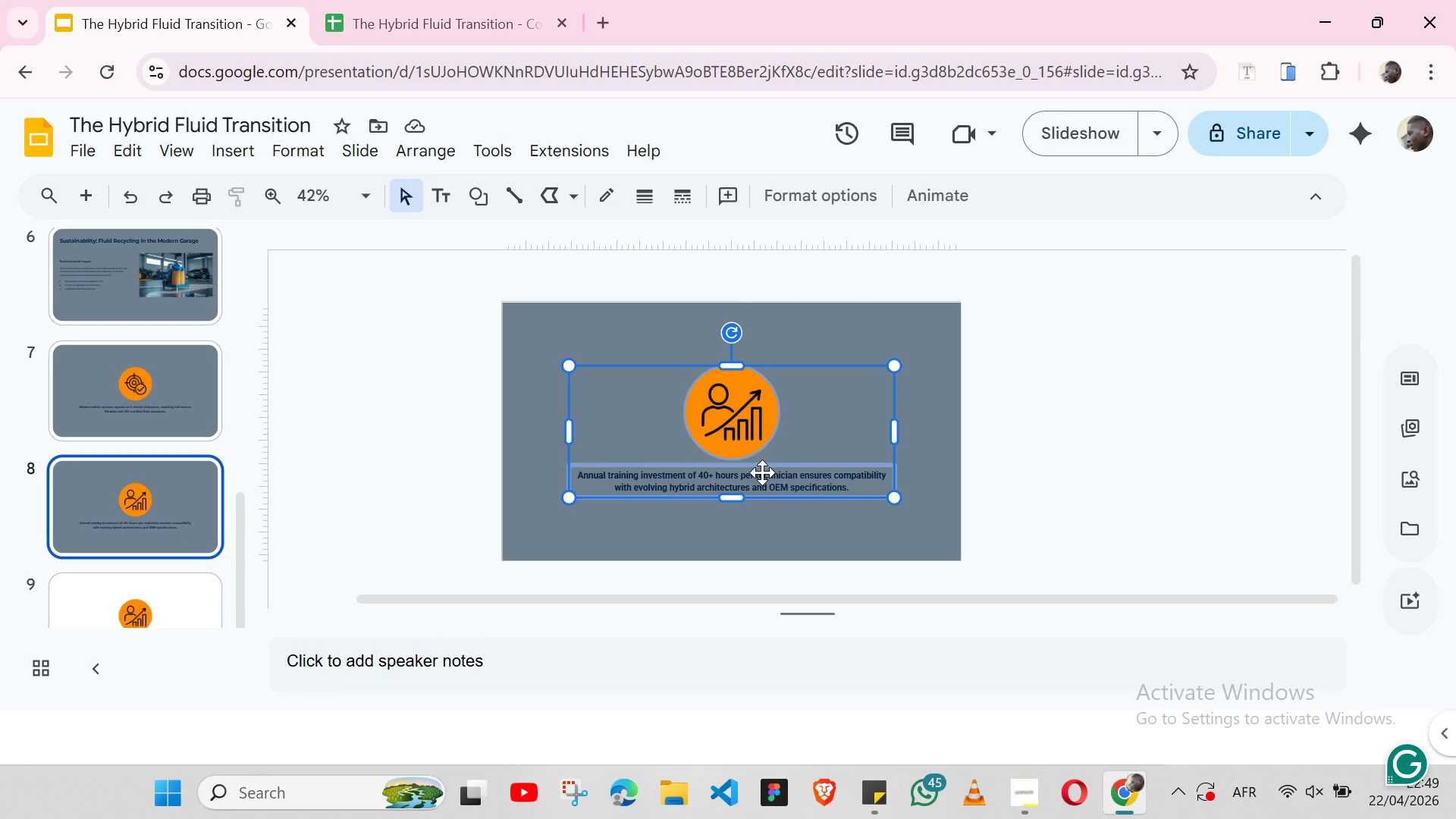 
right_click([762, 472])
 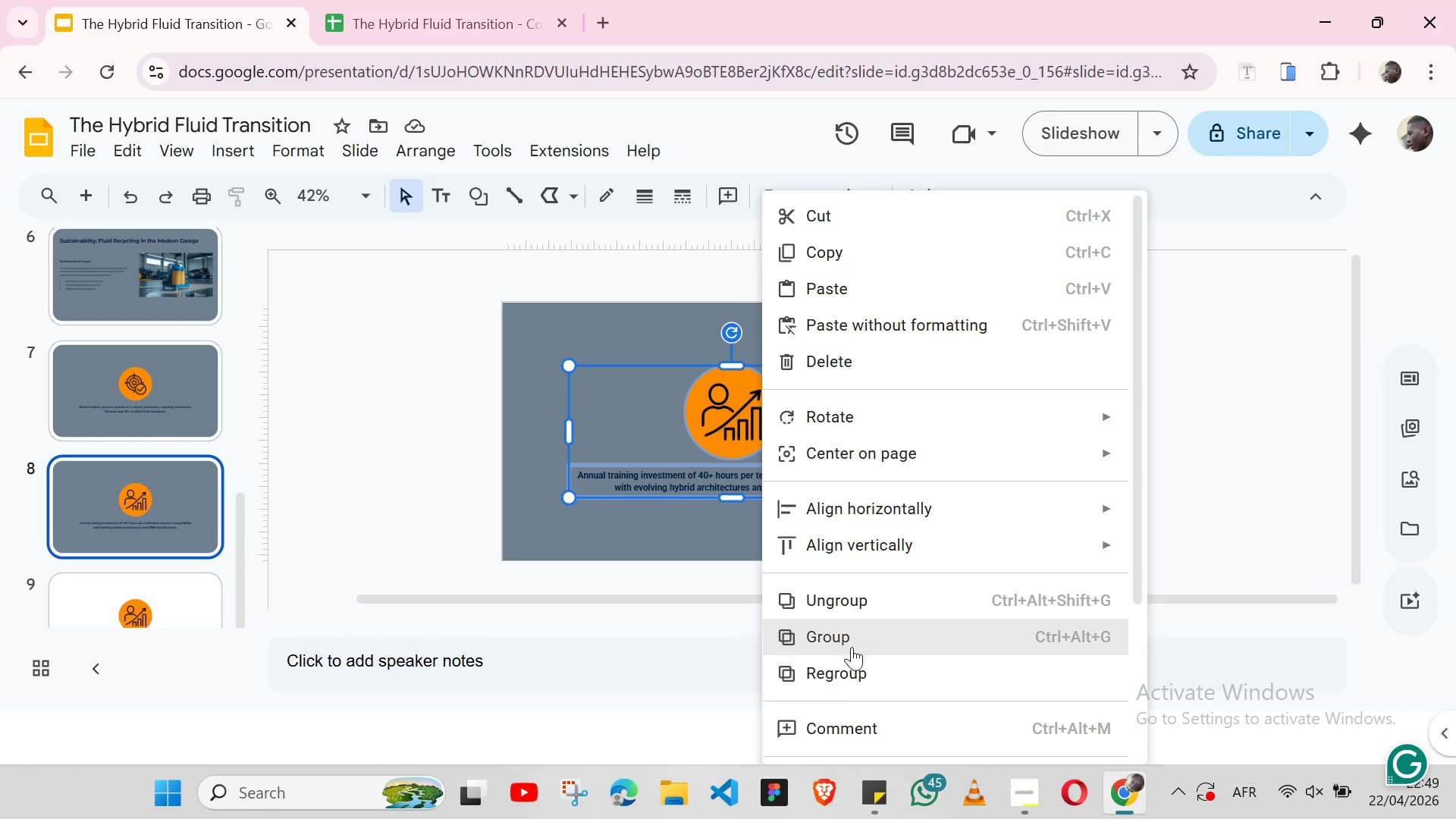 
left_click([848, 644])
 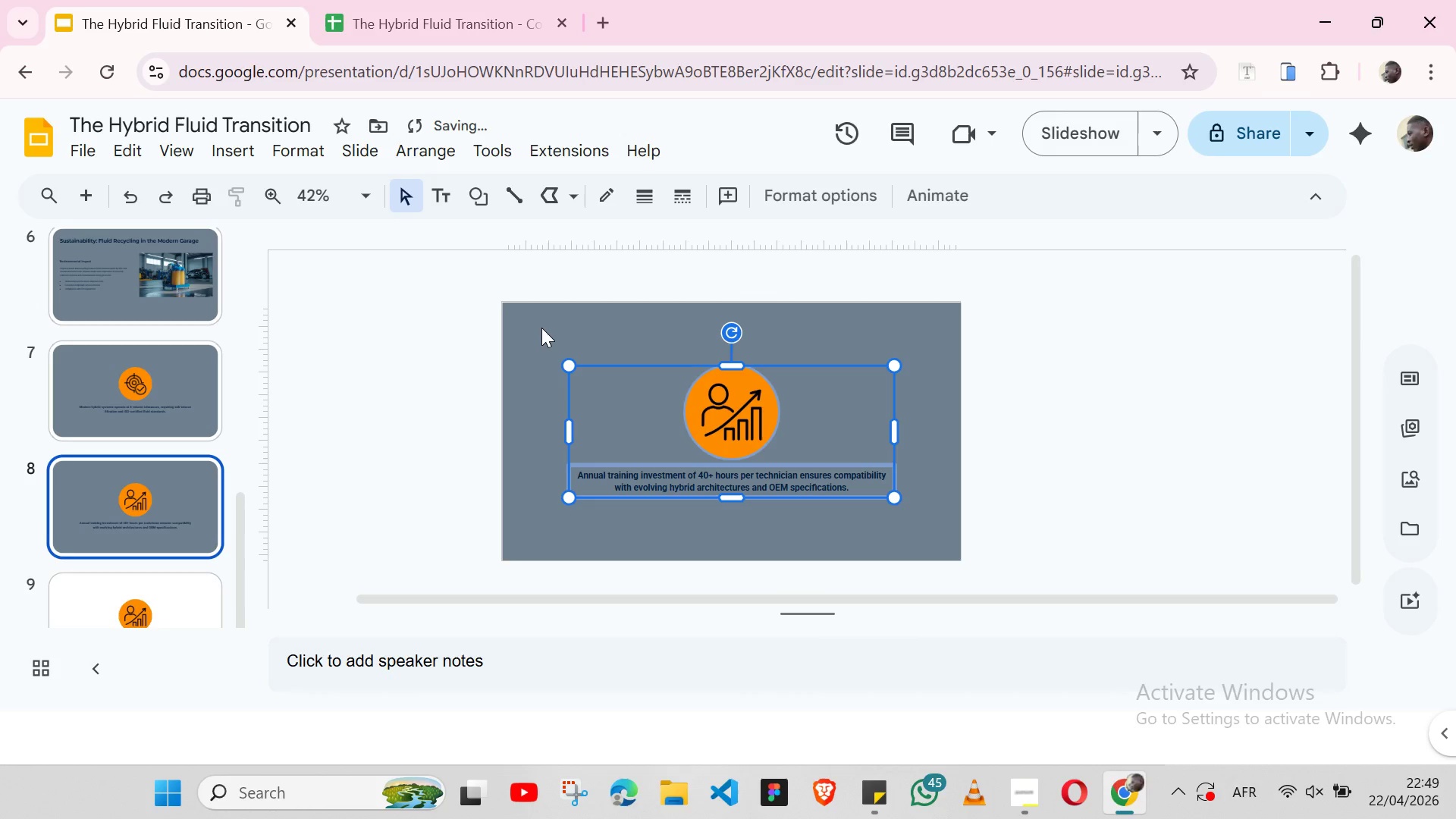 
left_click([541, 329])
 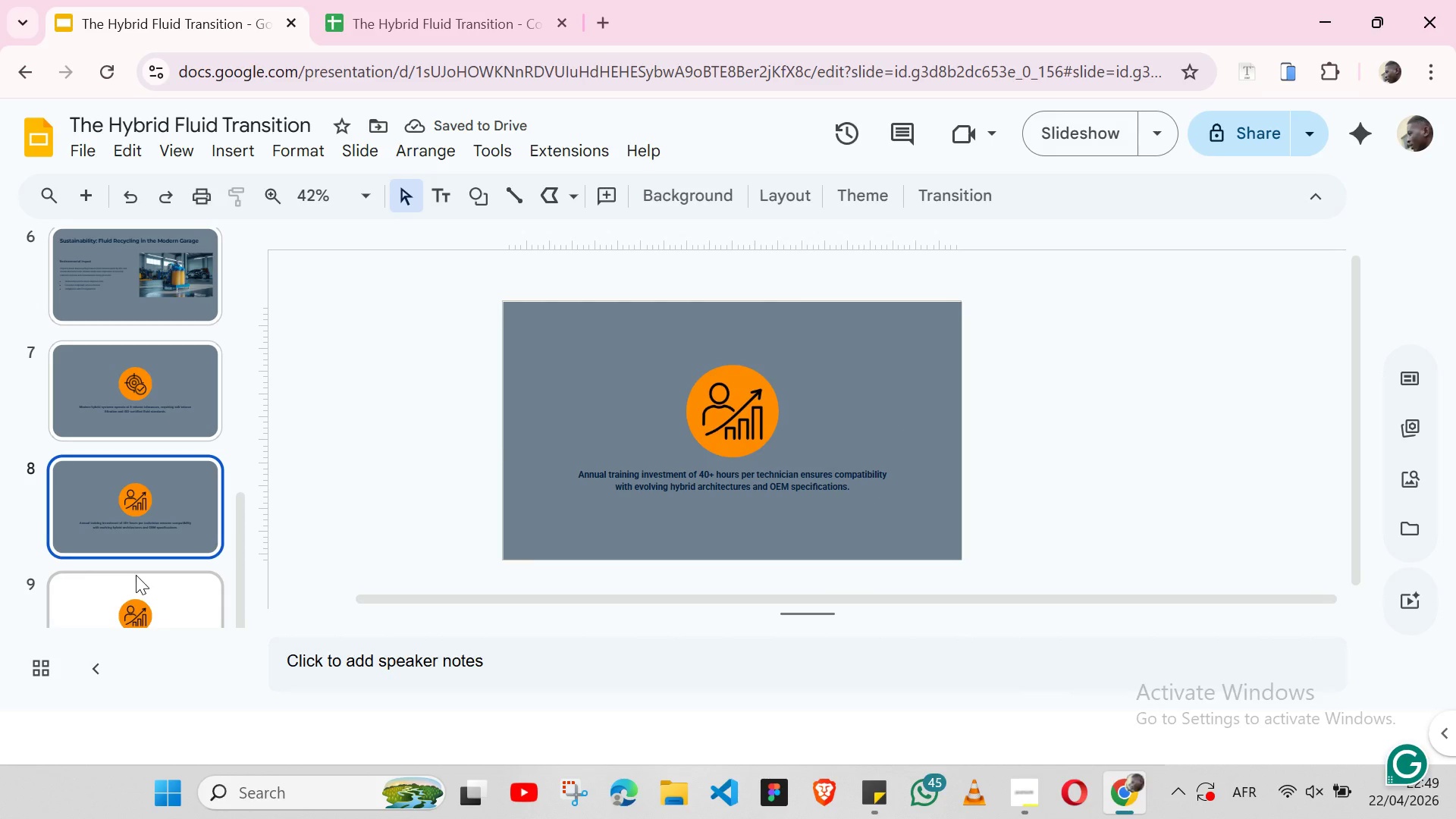 
wait(8.19)
 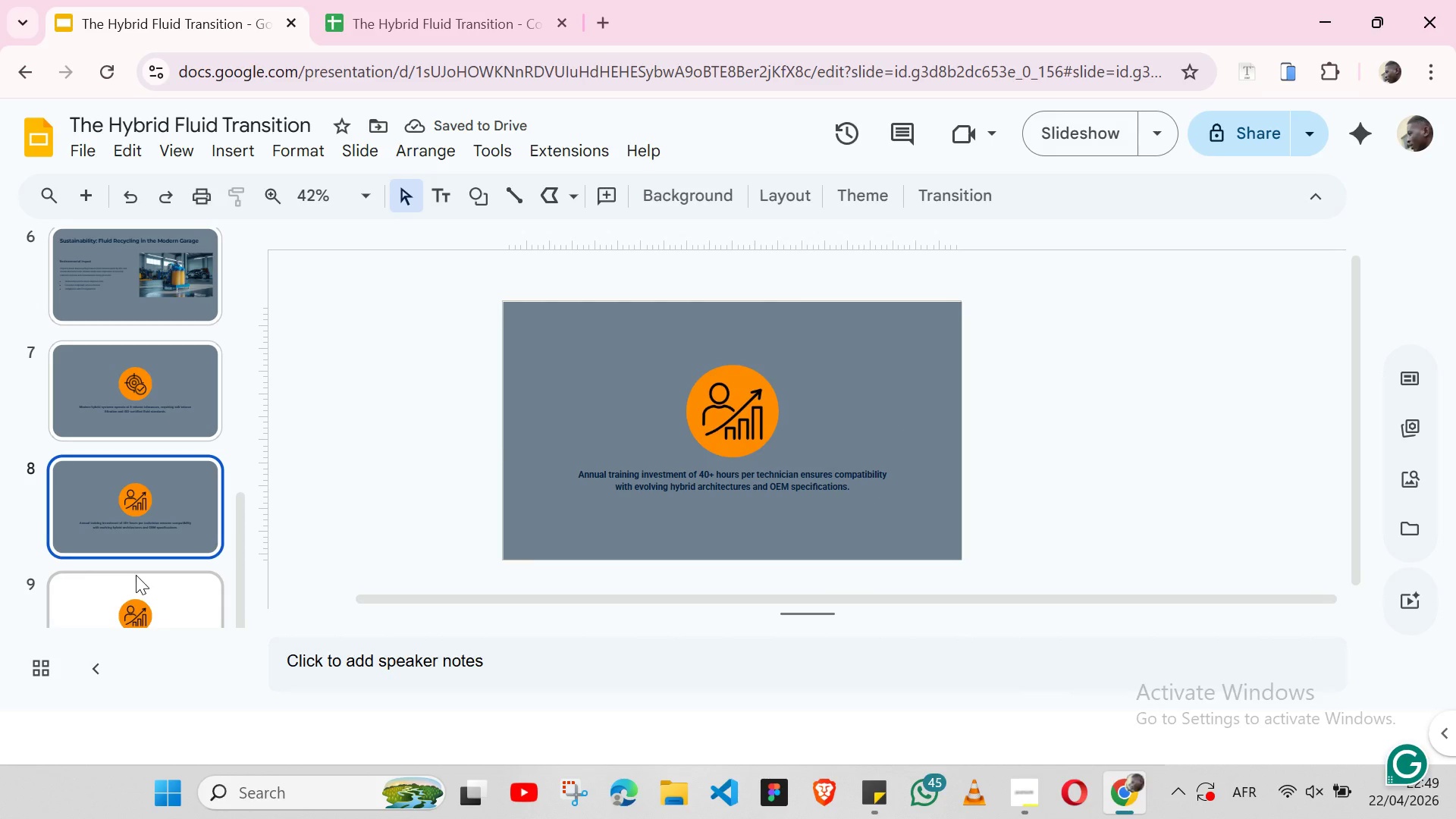 
left_click([810, 466])
 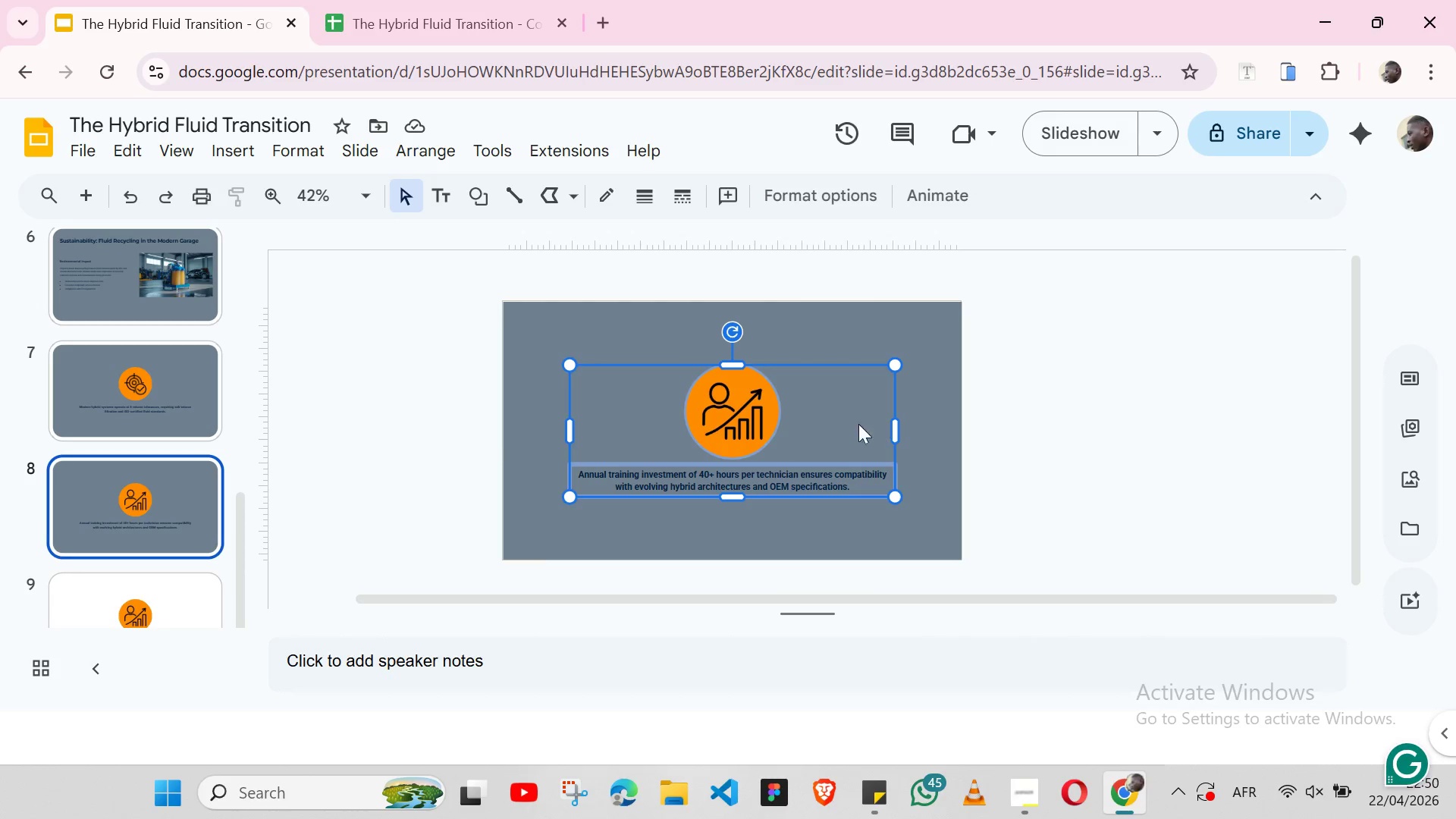 
right_click([843, 419])
 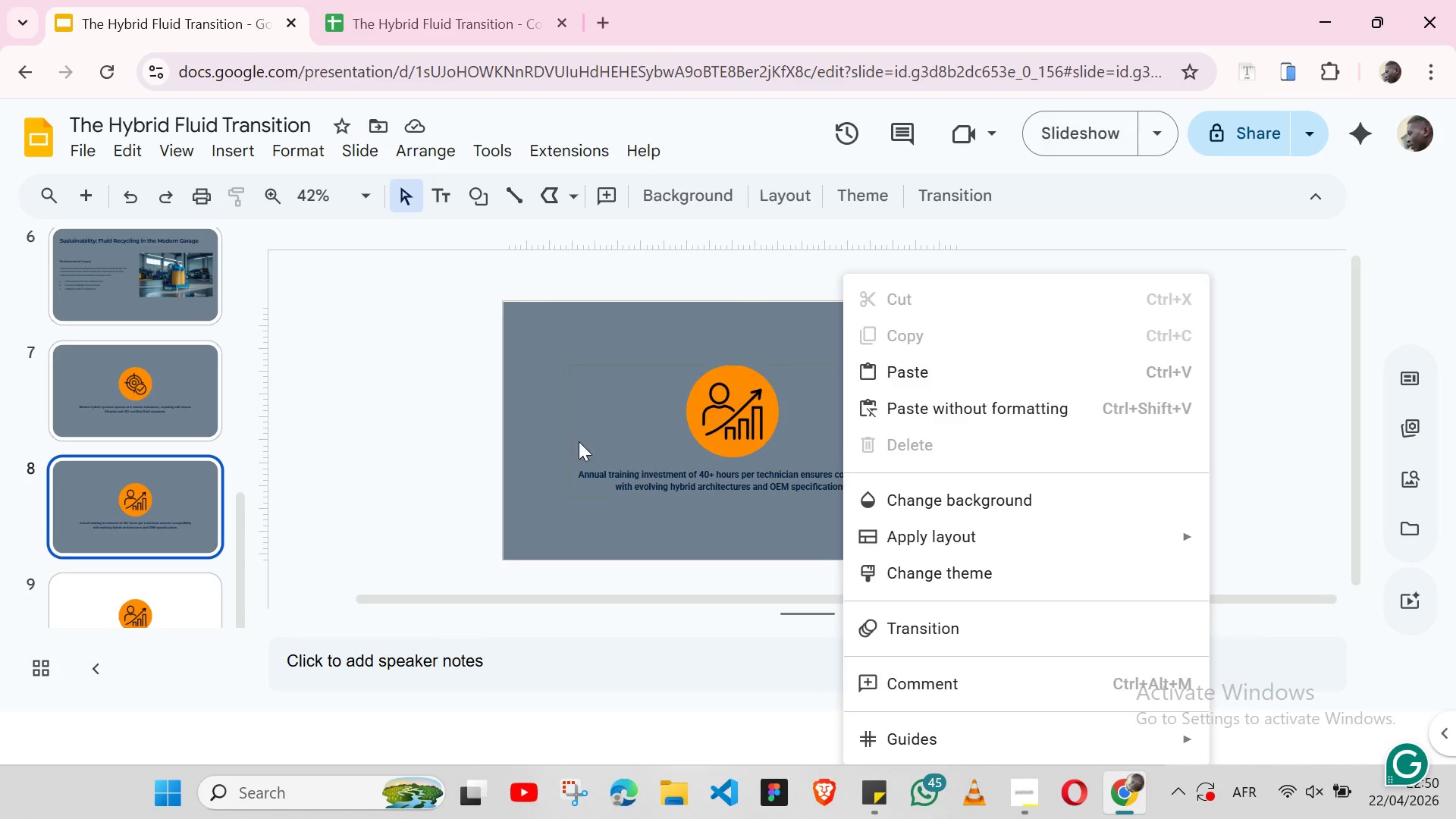 
left_click([566, 435])
 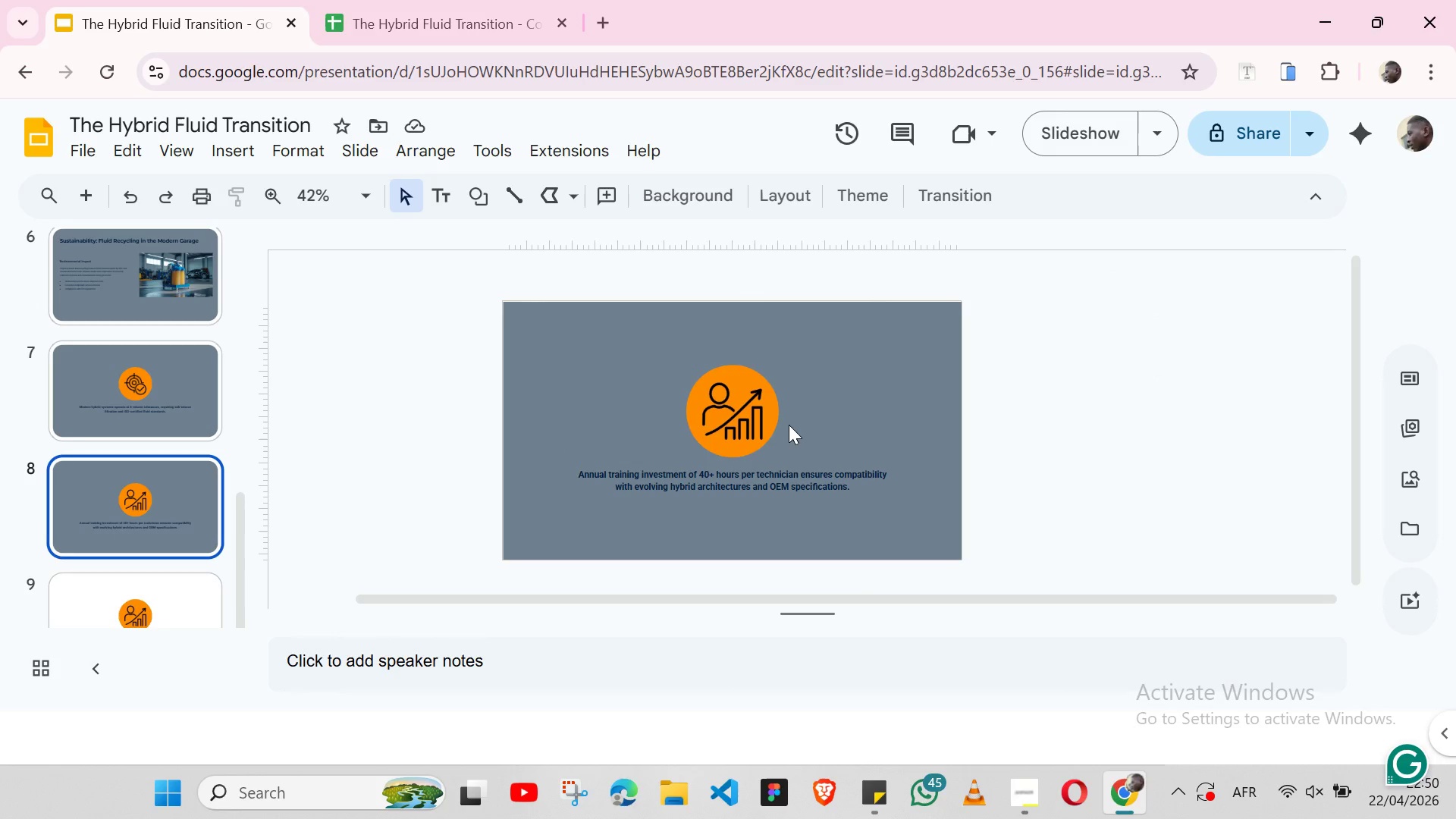 
wait(7.53)
 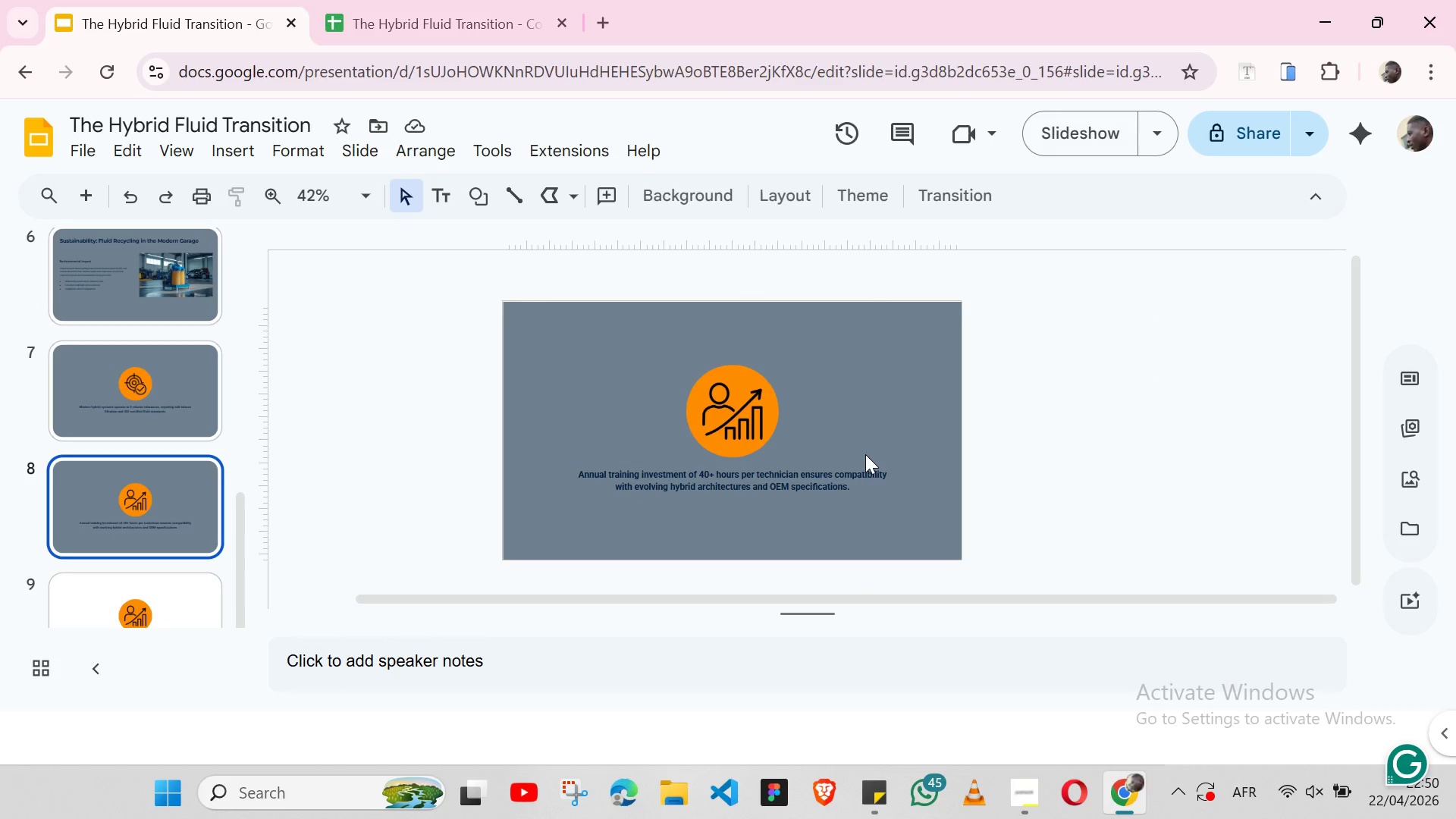 
left_click([689, 422])
 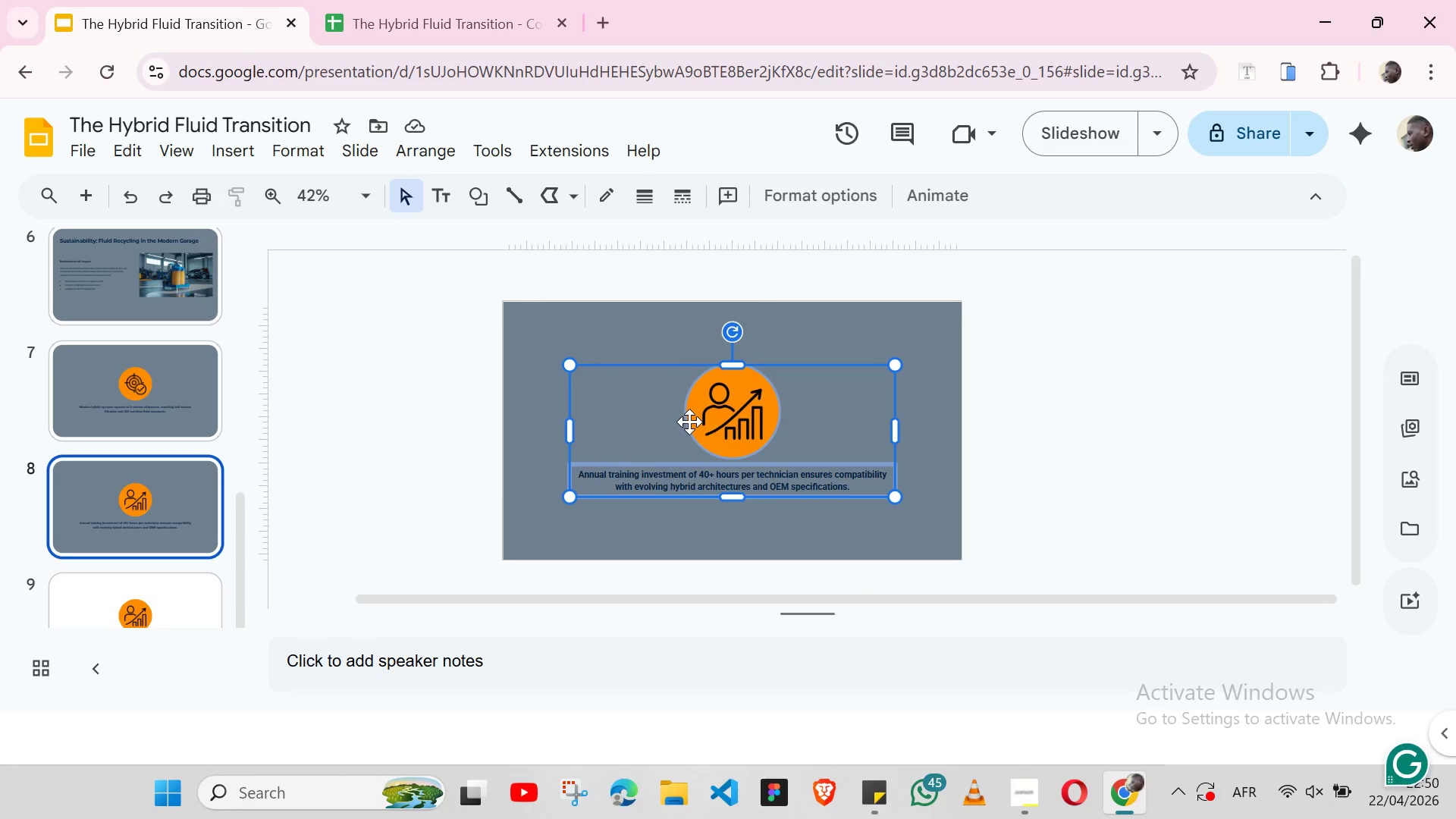 
right_click([689, 422])
 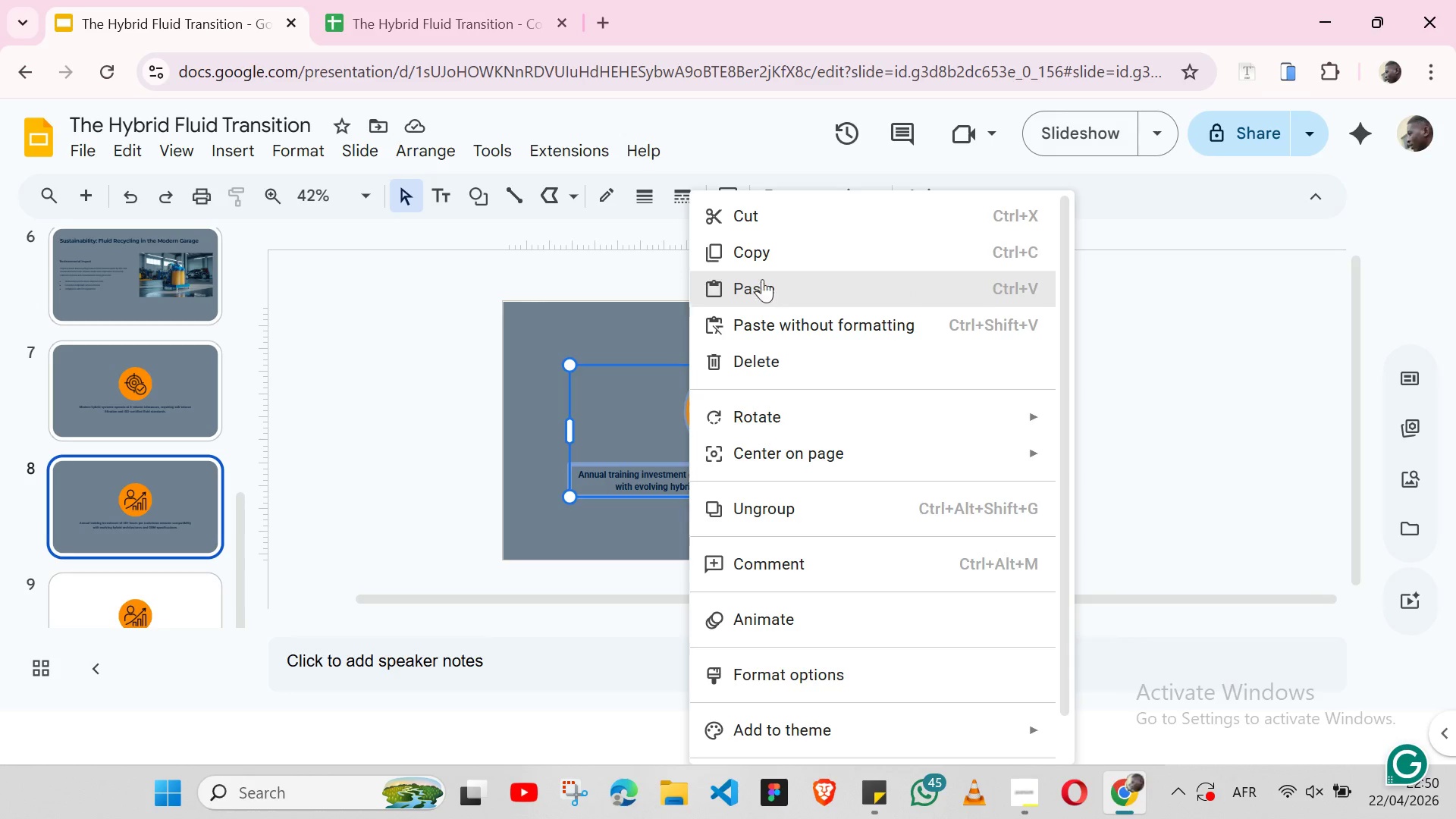 
left_click([761, 251])
 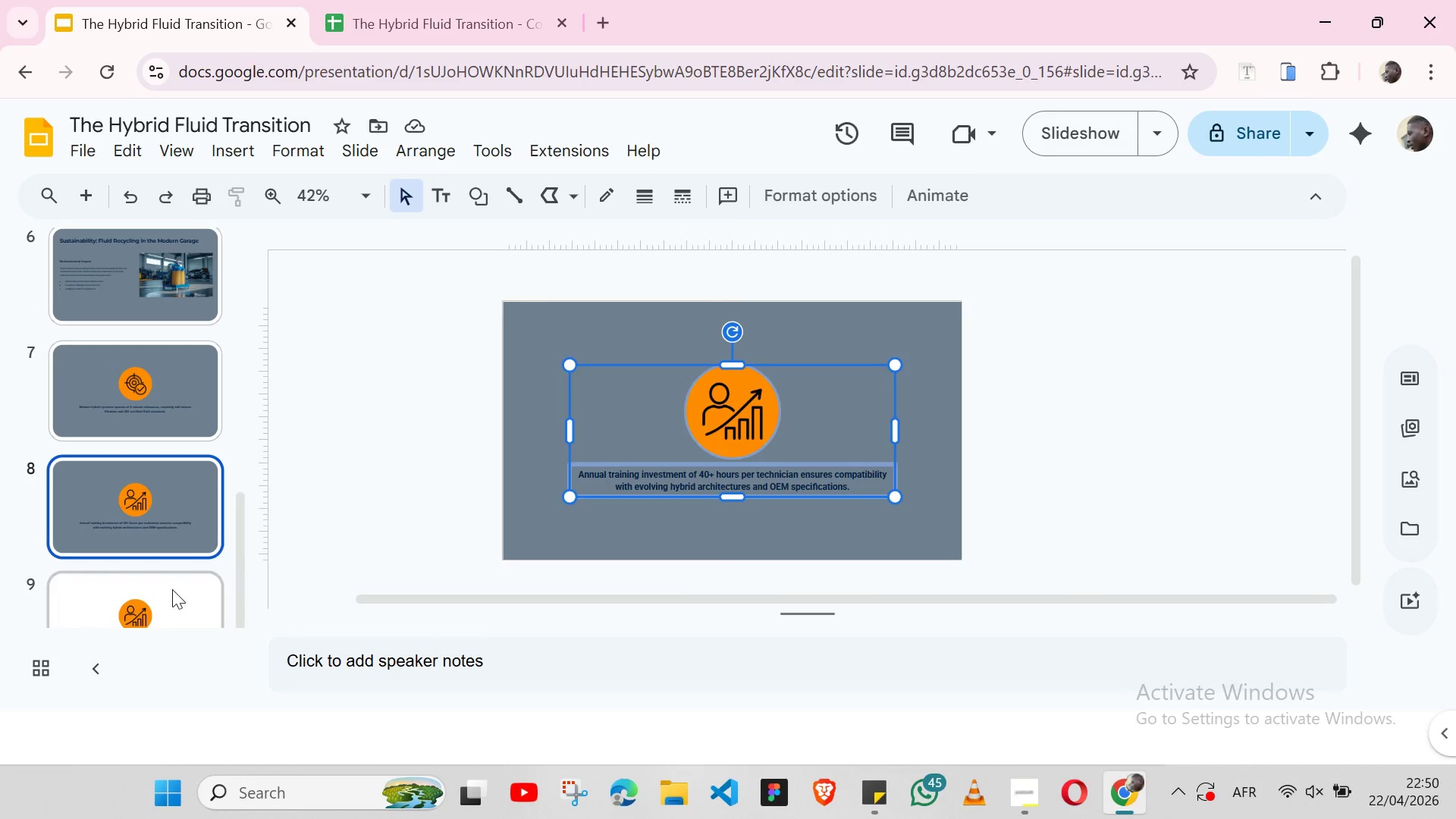 
left_click([164, 597])
 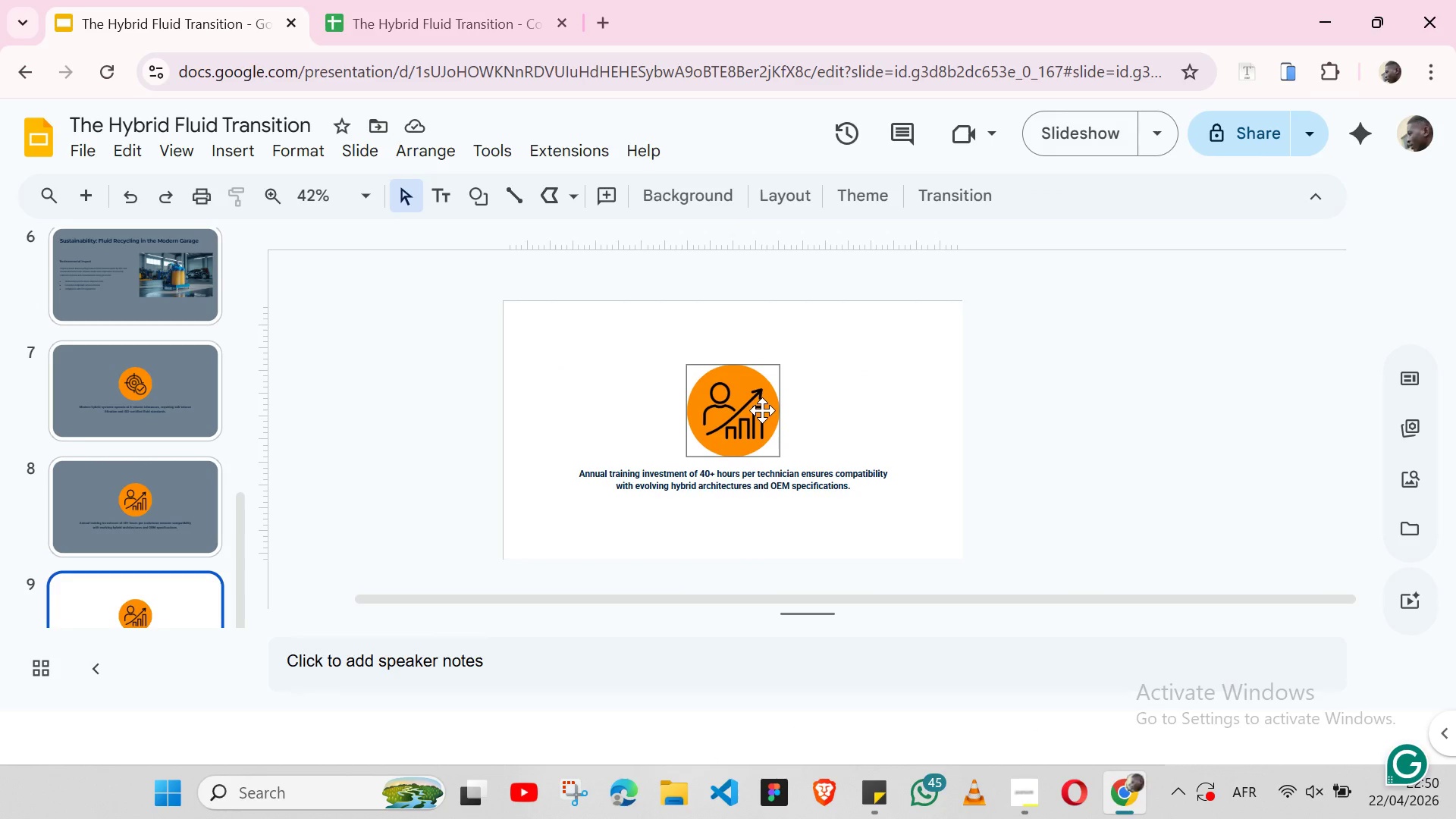 
left_click([762, 410])
 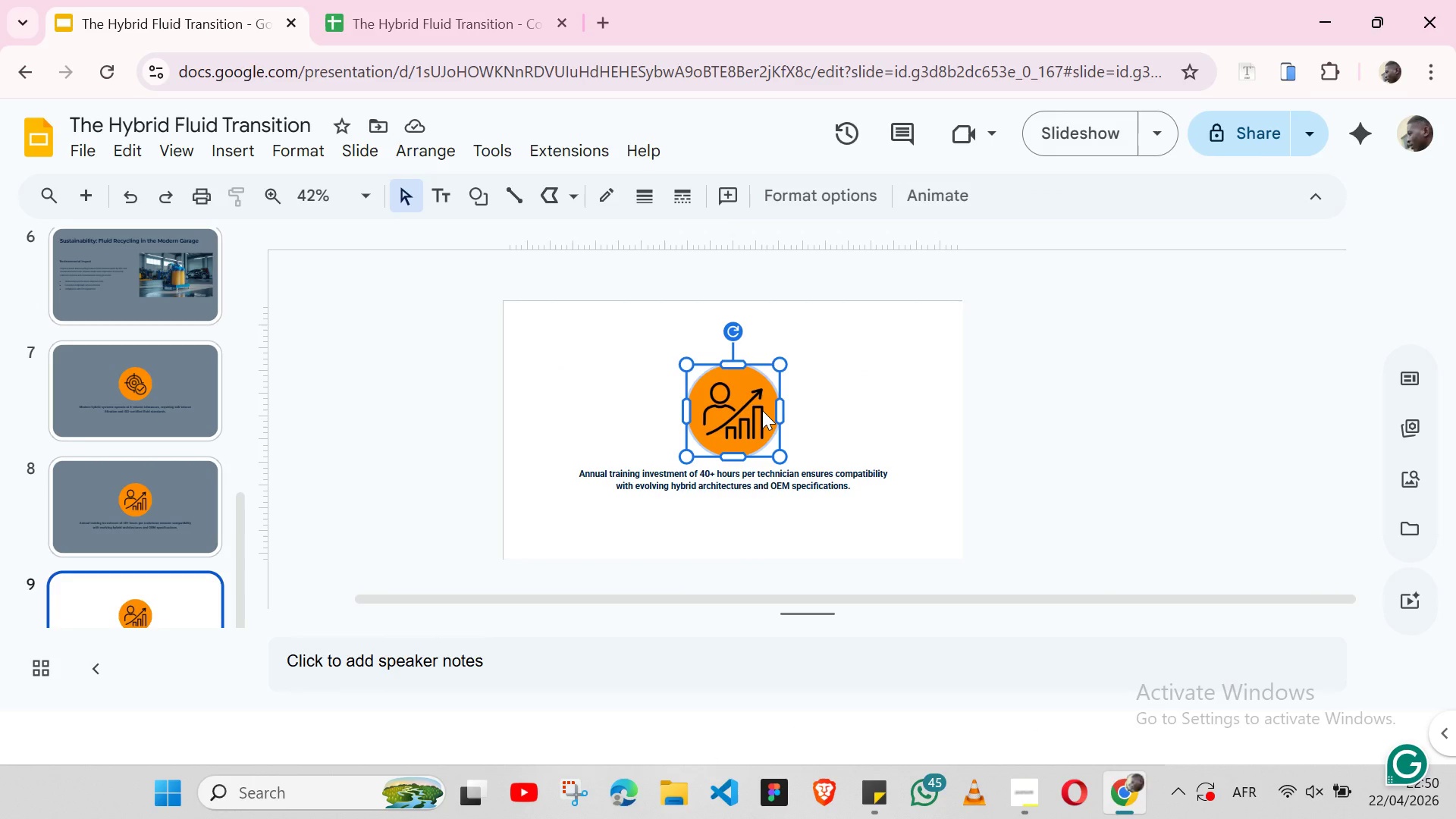 
key(Backspace)
 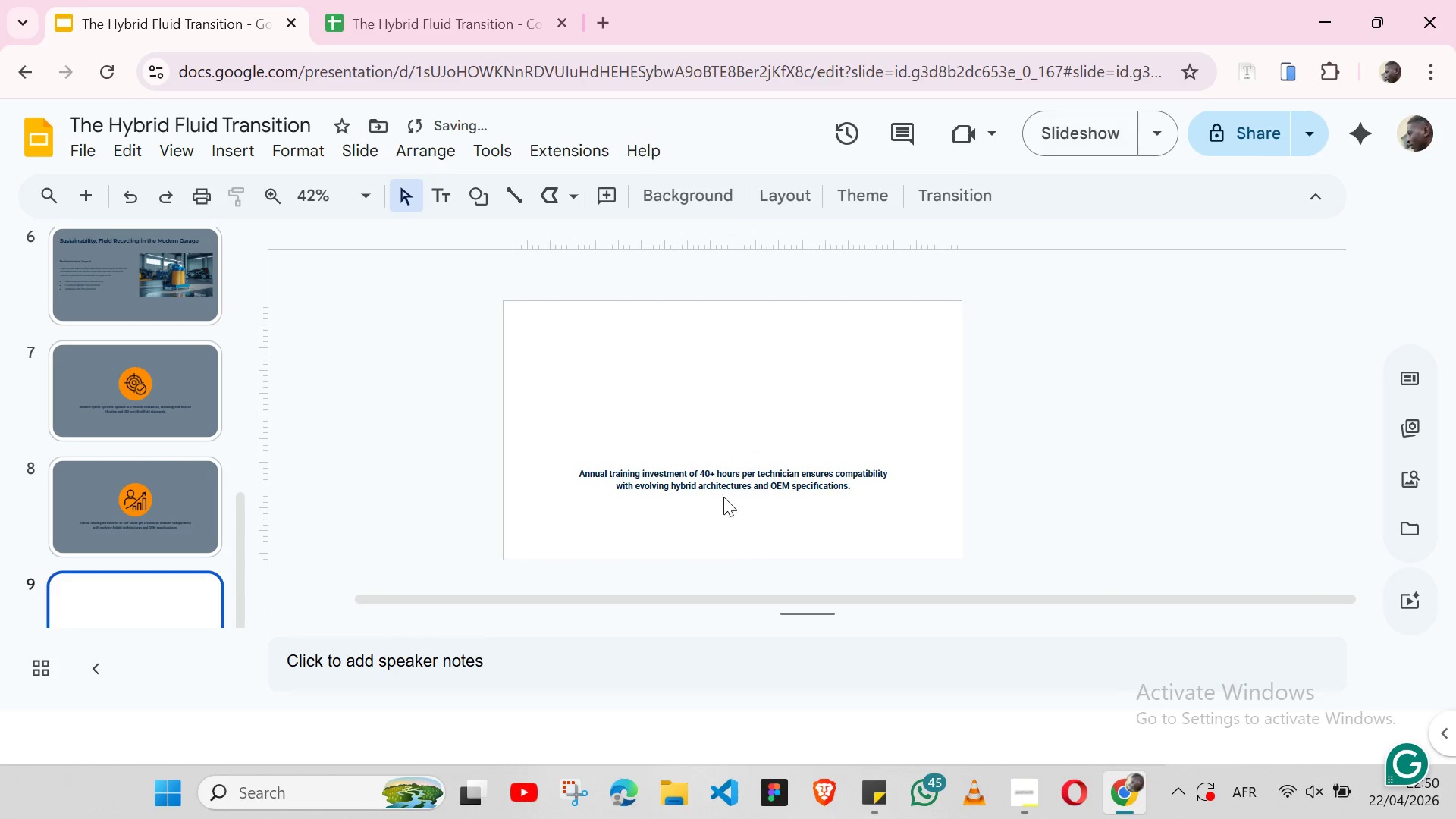 
left_click([726, 478])
 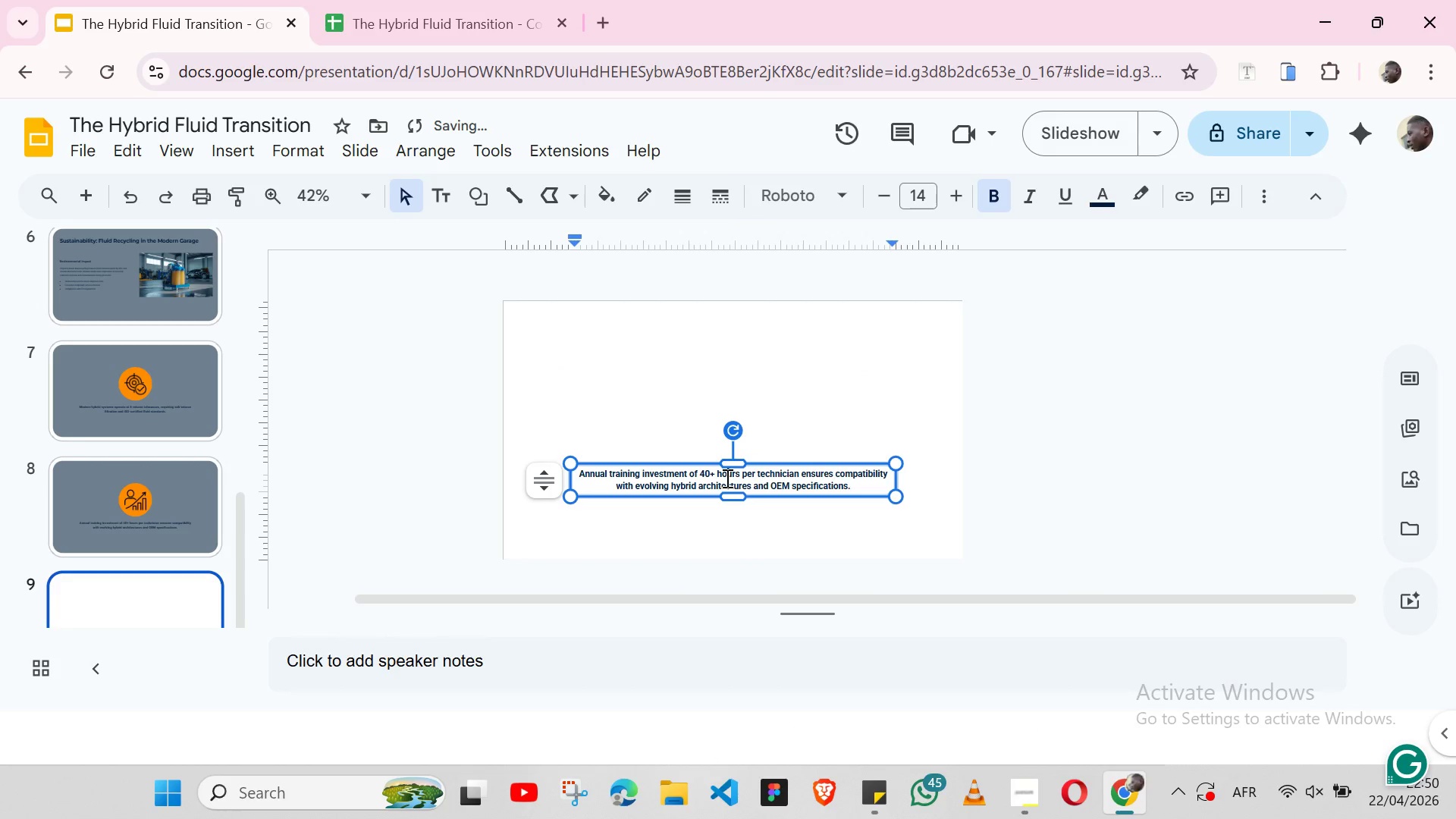 
key(Backspace)
 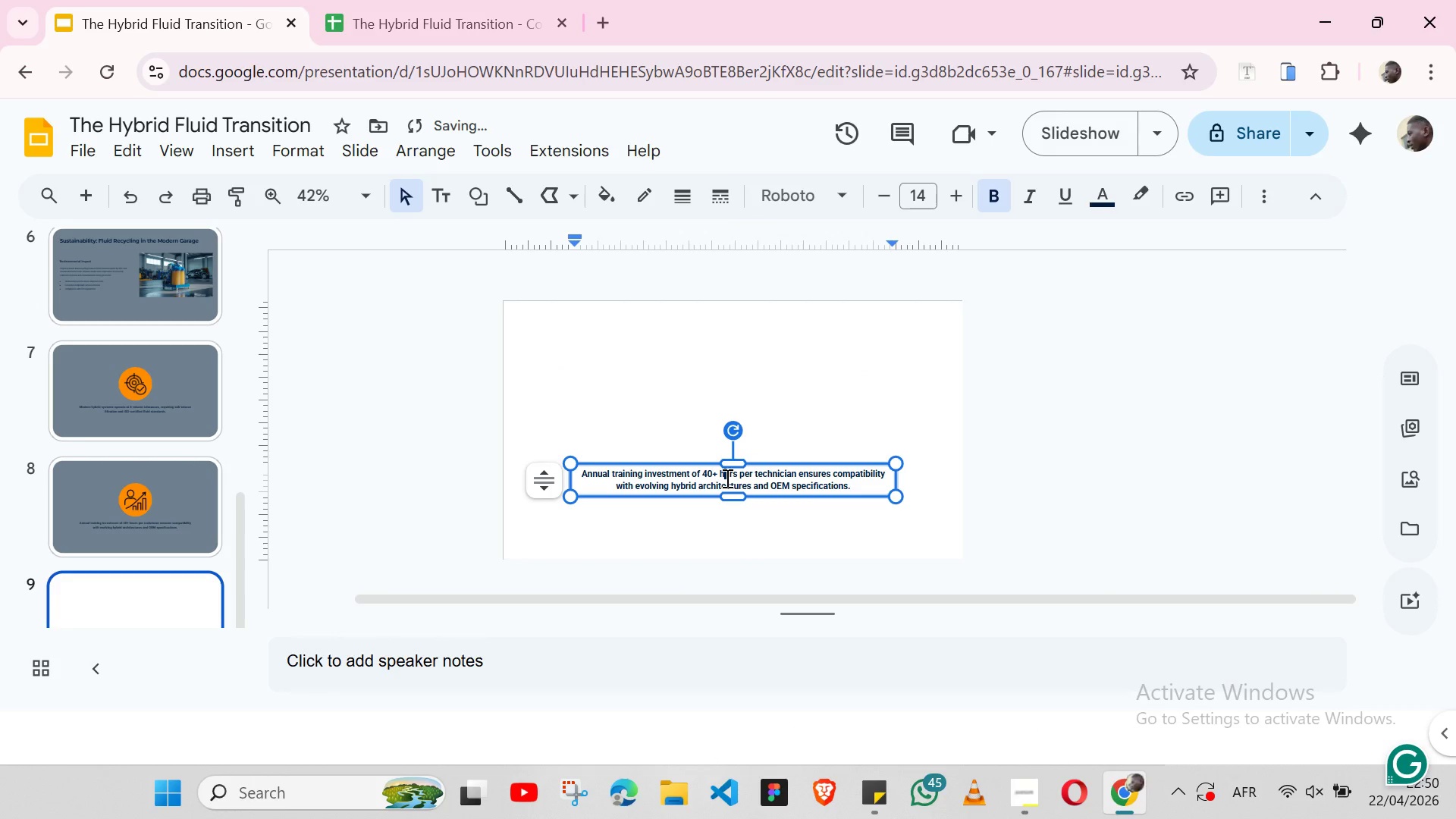 
hold_key(key=ControlLeft, duration=0.44)
 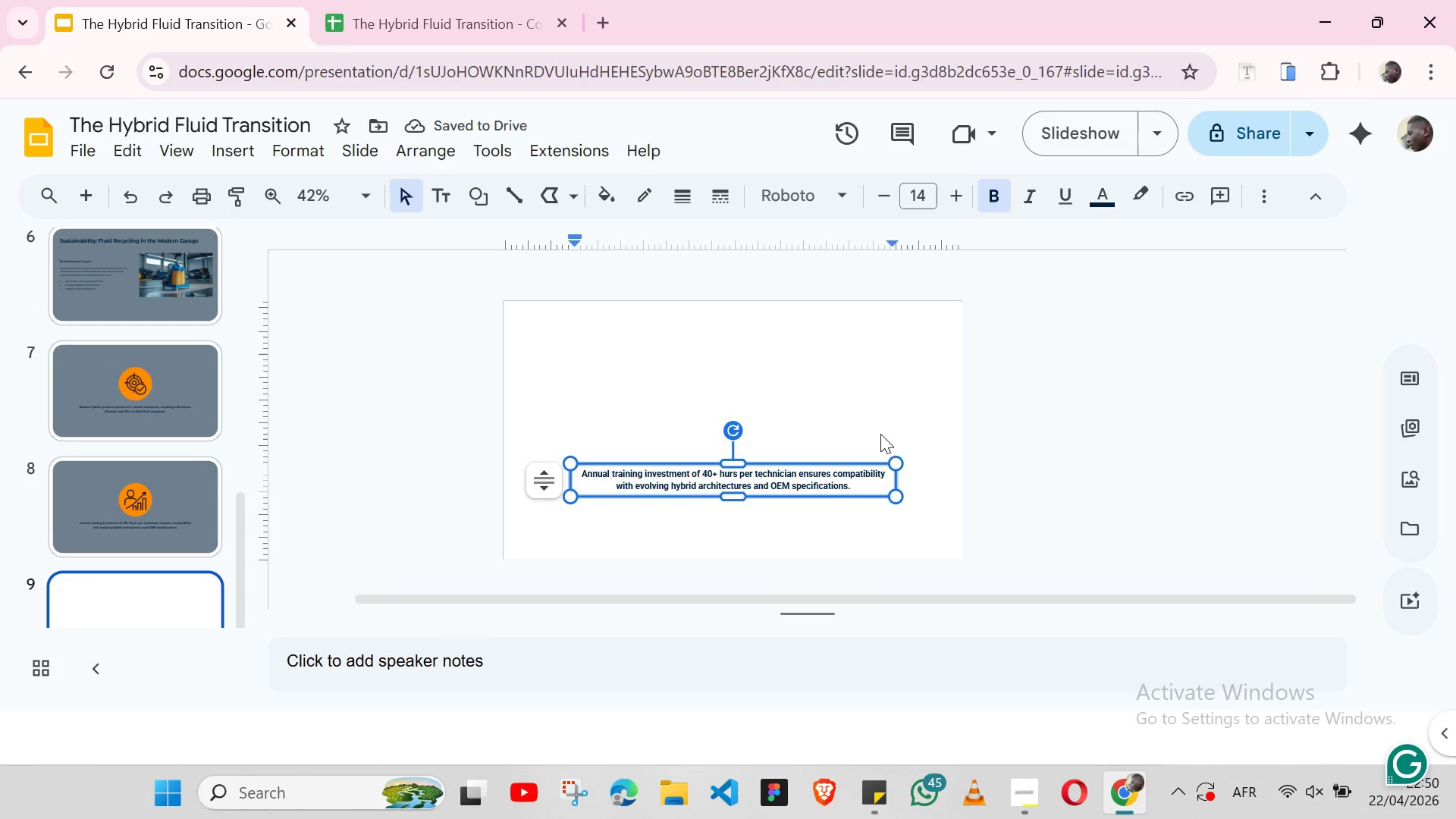 
left_click([880, 432])
 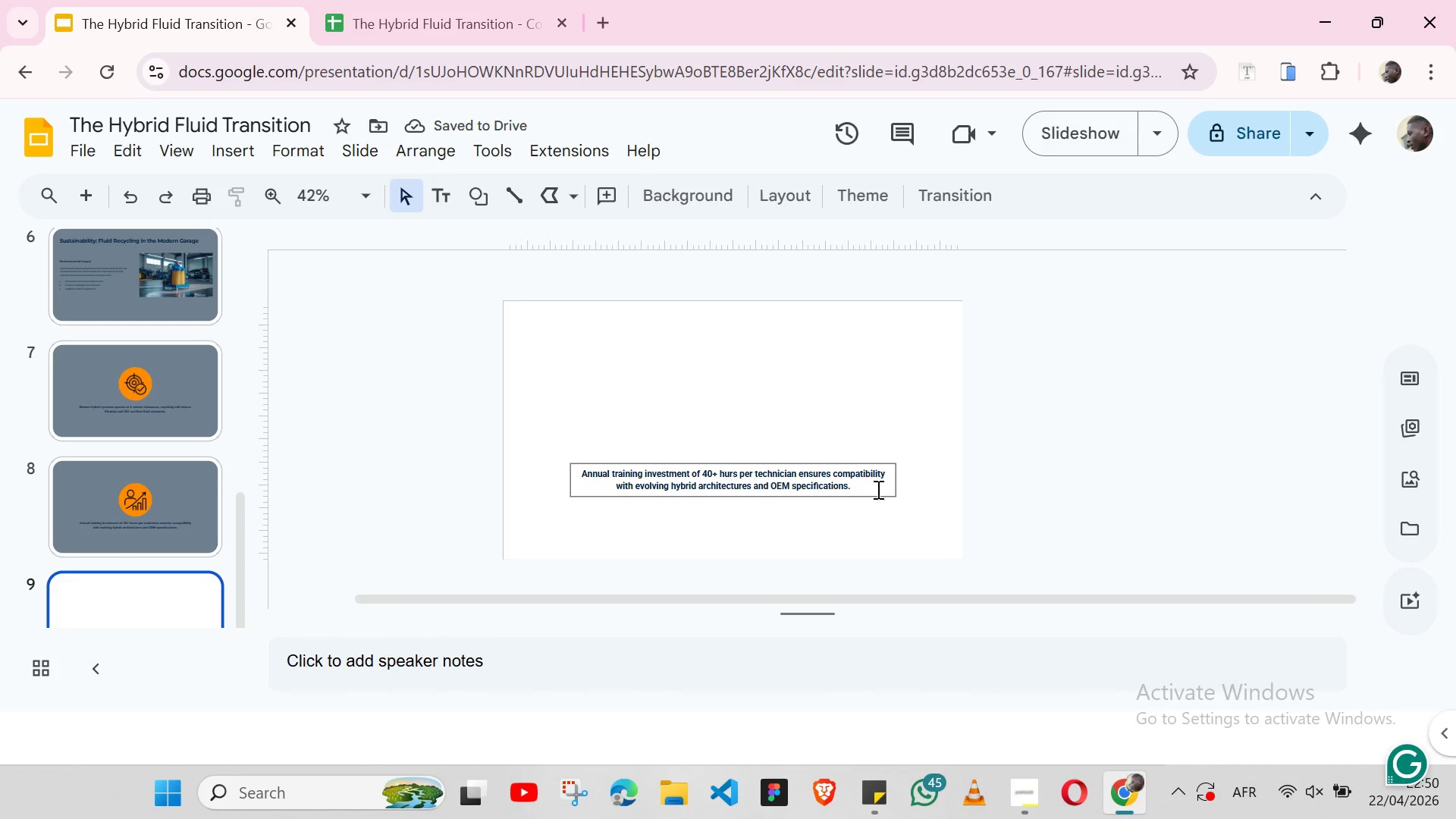 
left_click([882, 491])
 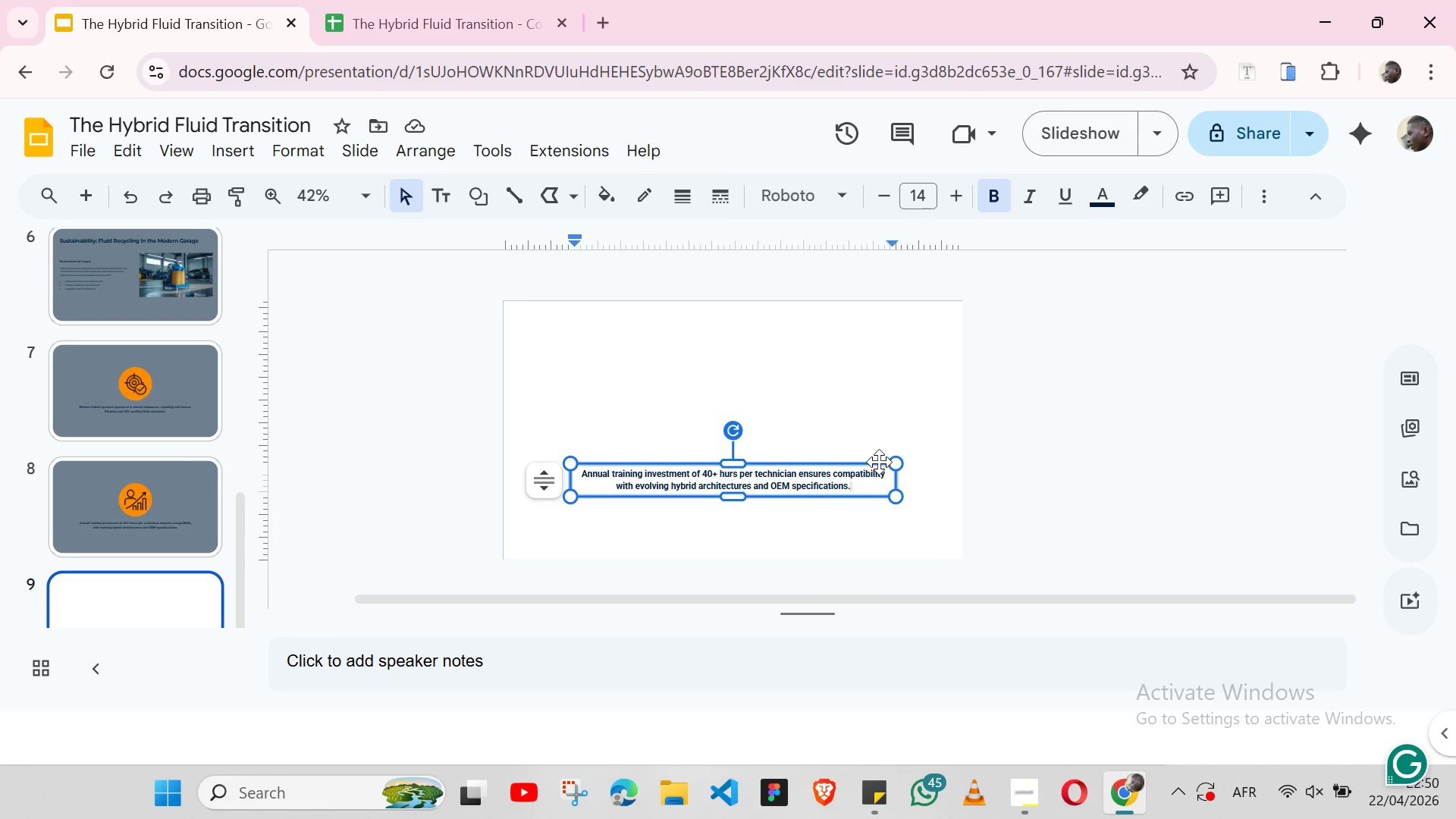 
left_click([879, 462])
 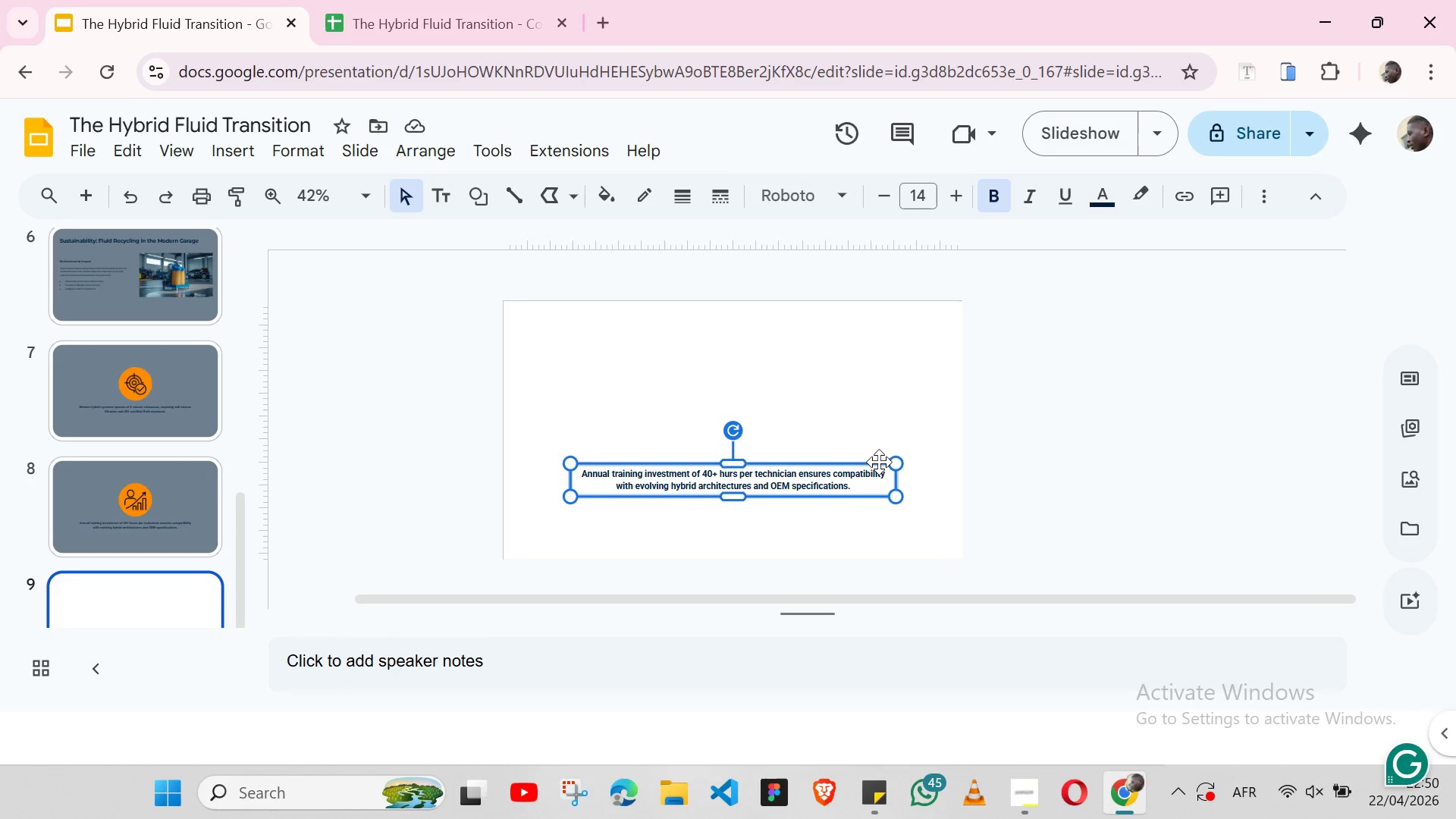 
key(Backspace)
 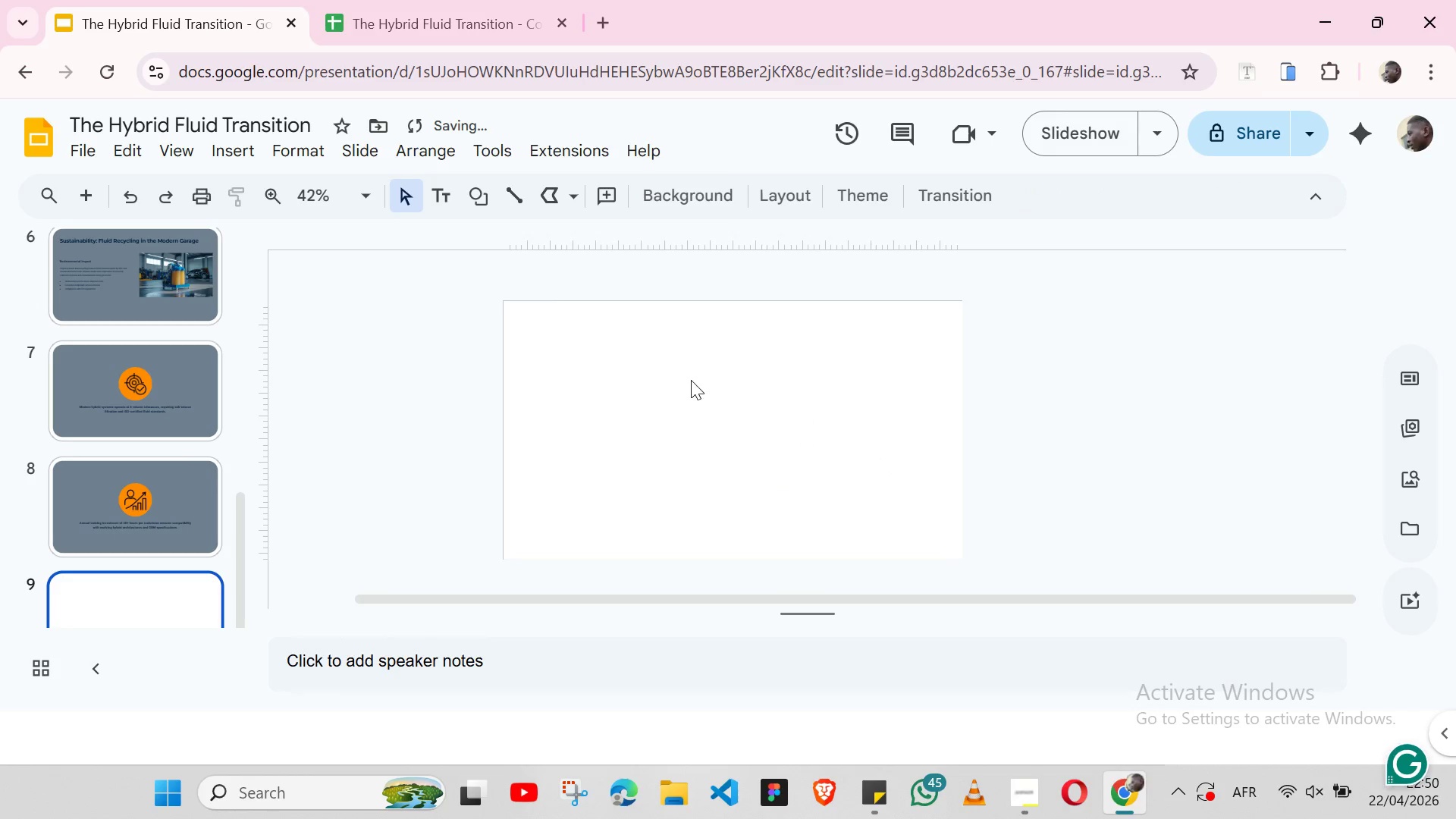 
left_click([691, 380])
 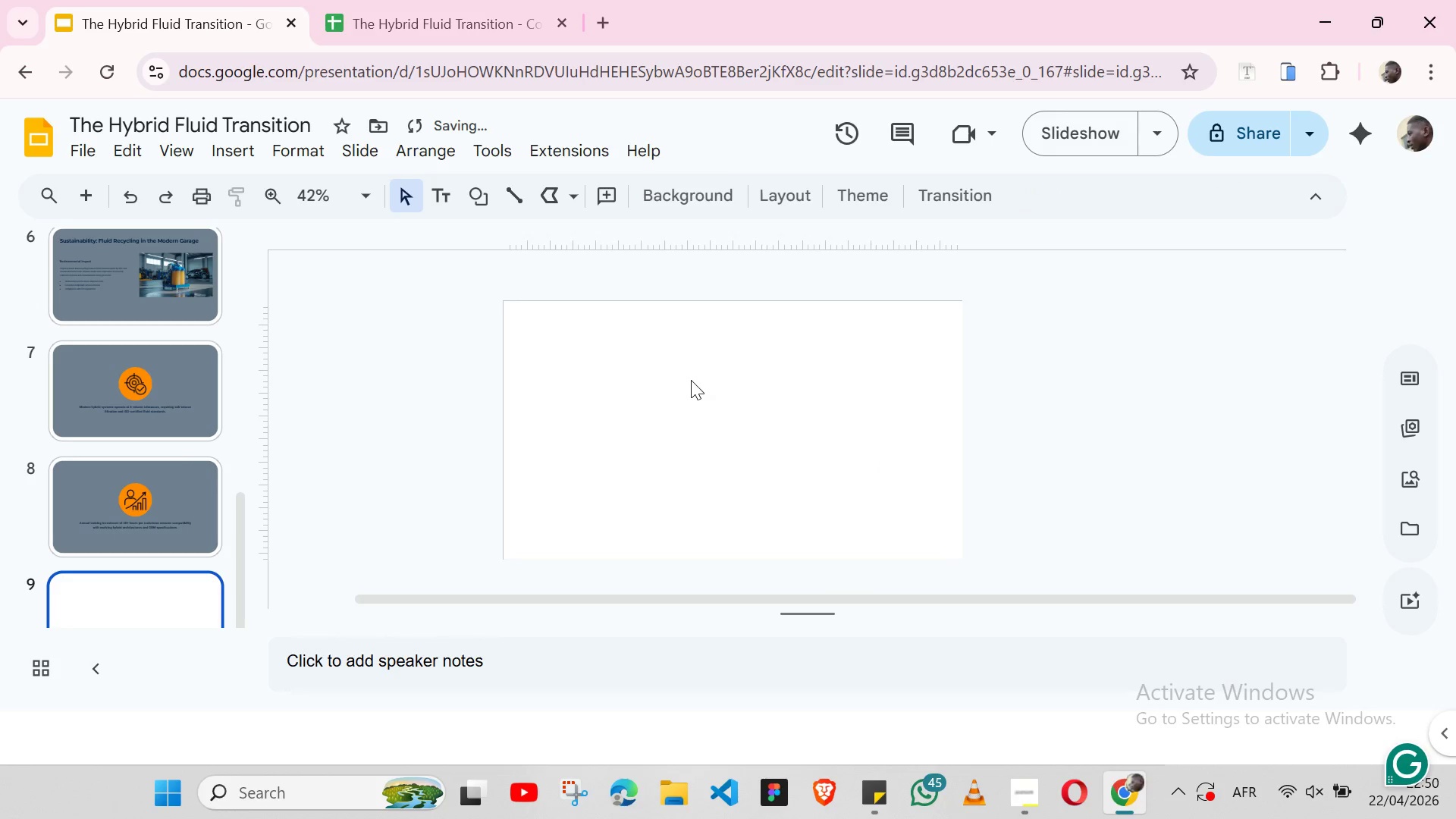 
key(Control+ControlLeft)
 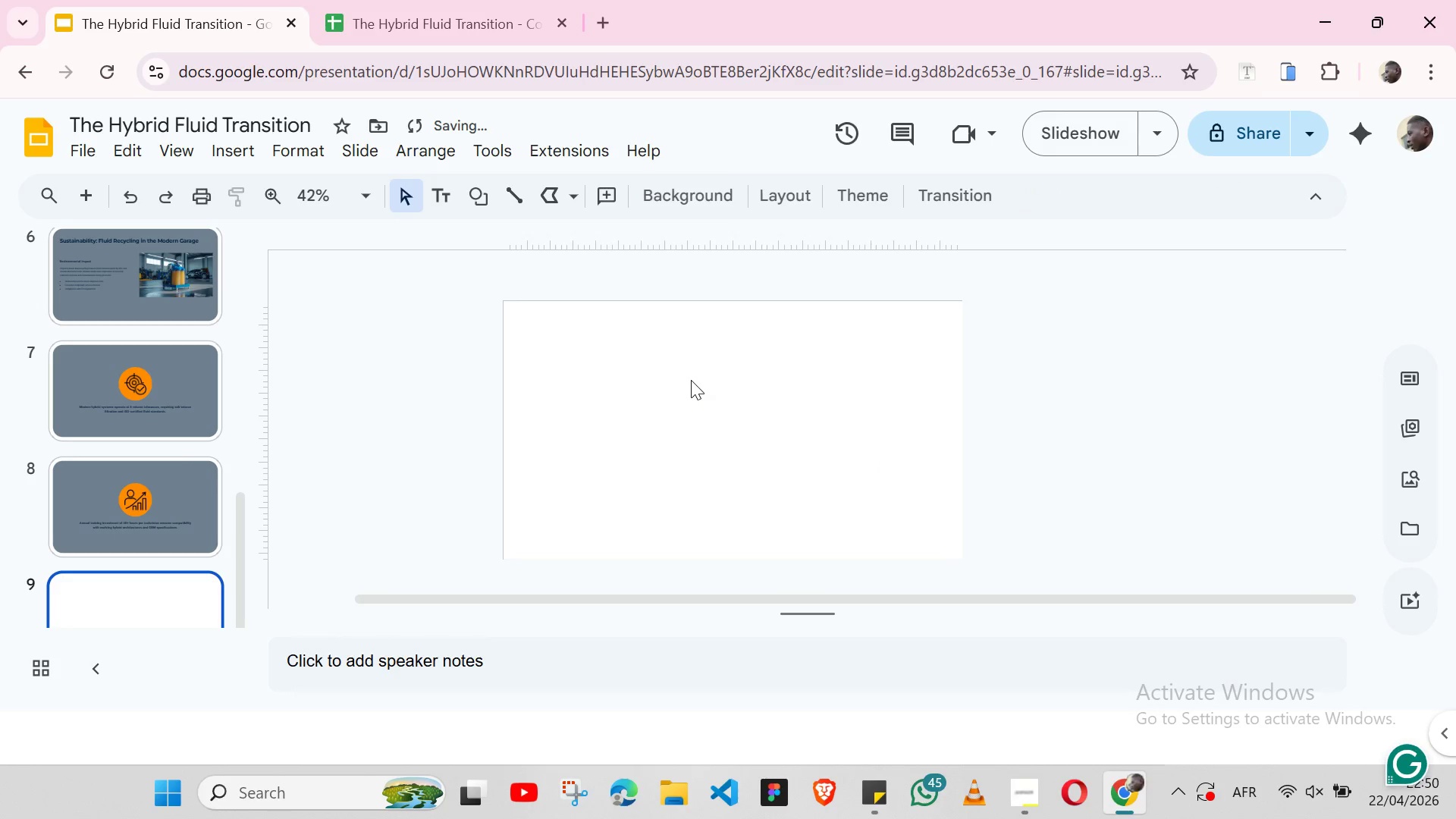 
key(Control+V)
 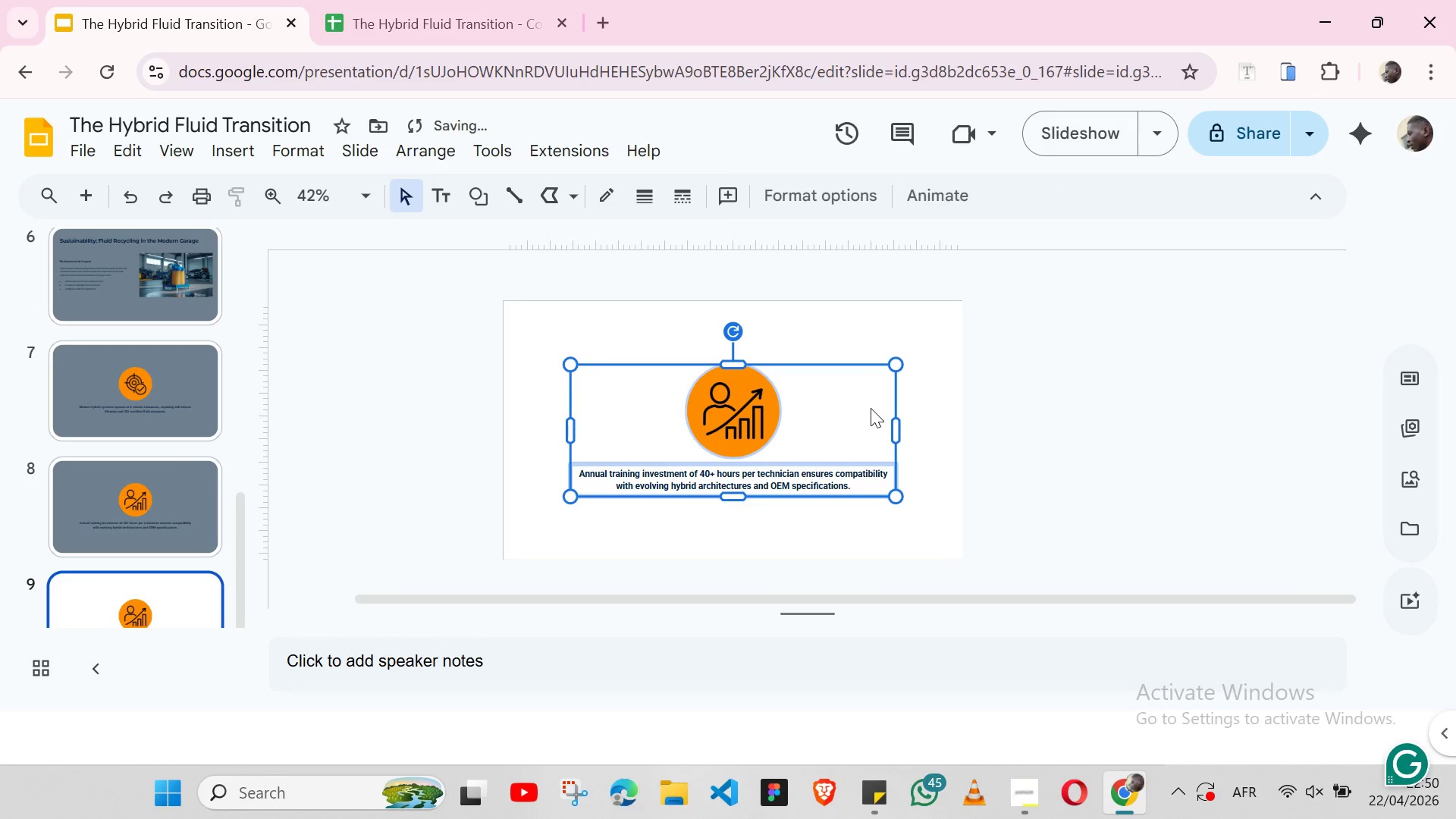 
right_click([871, 408])
 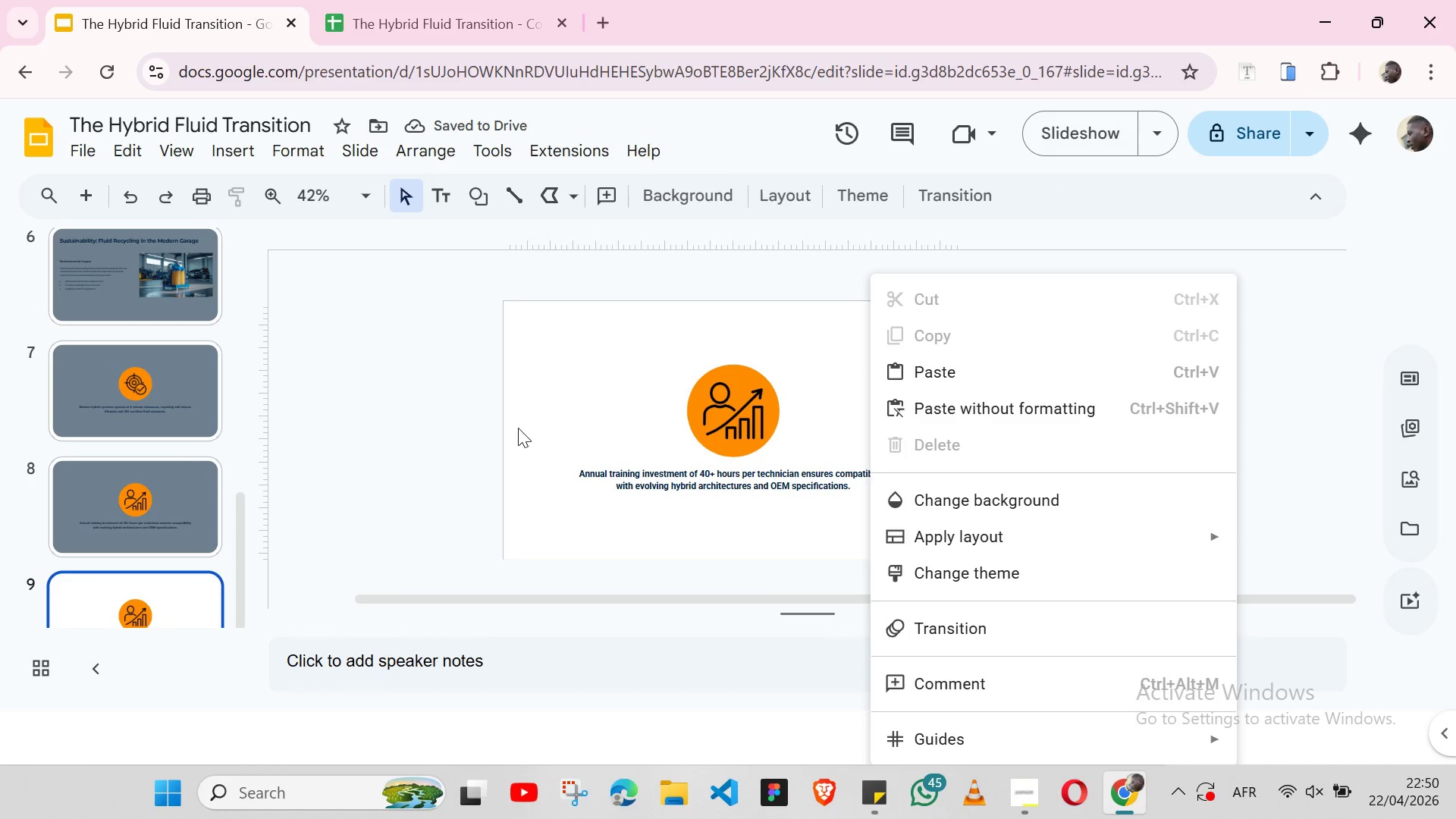 
left_click([601, 431])
 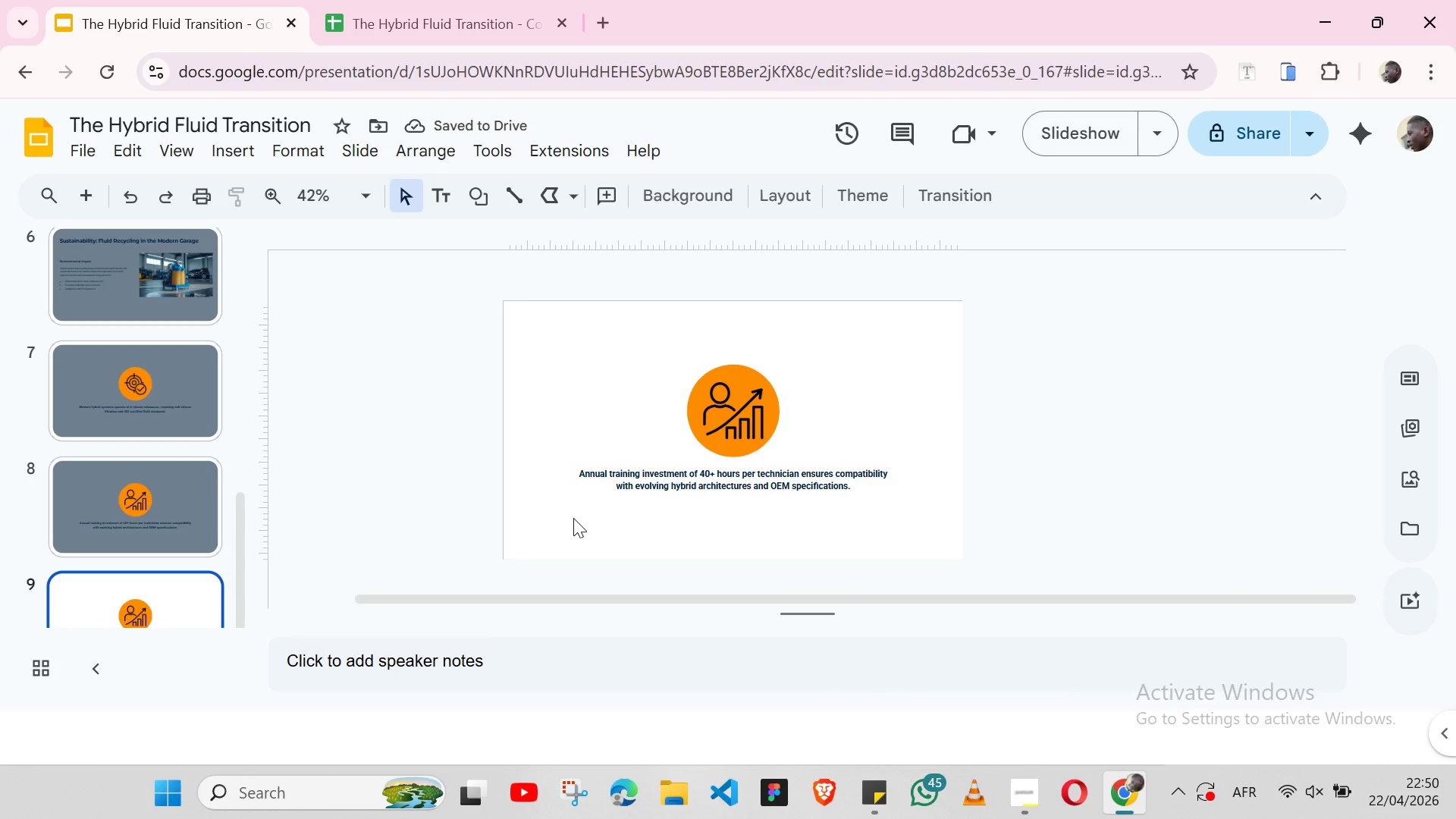 
left_click([573, 518])
 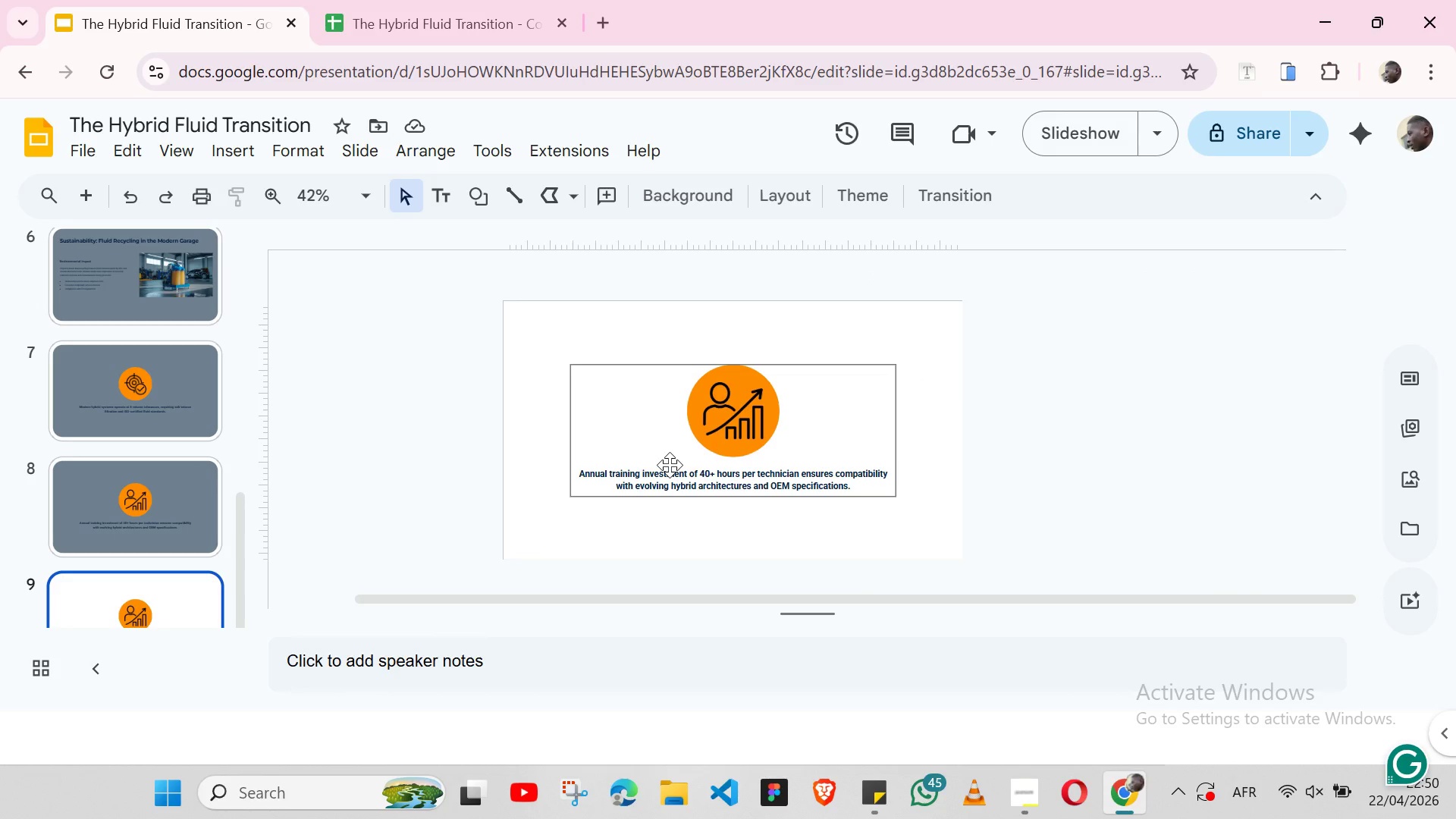 
double_click([663, 485])
 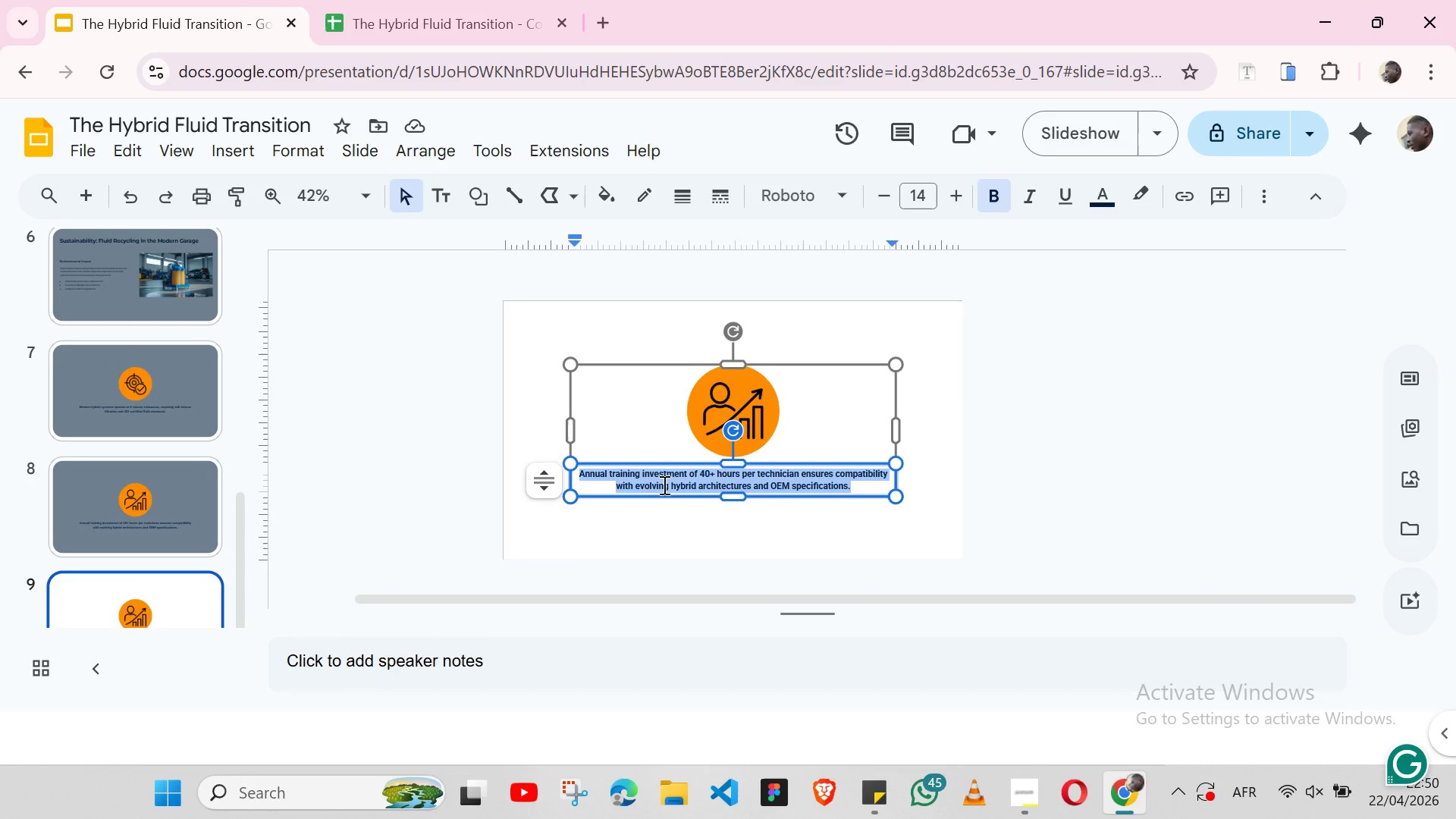 
triple_click([663, 485])
 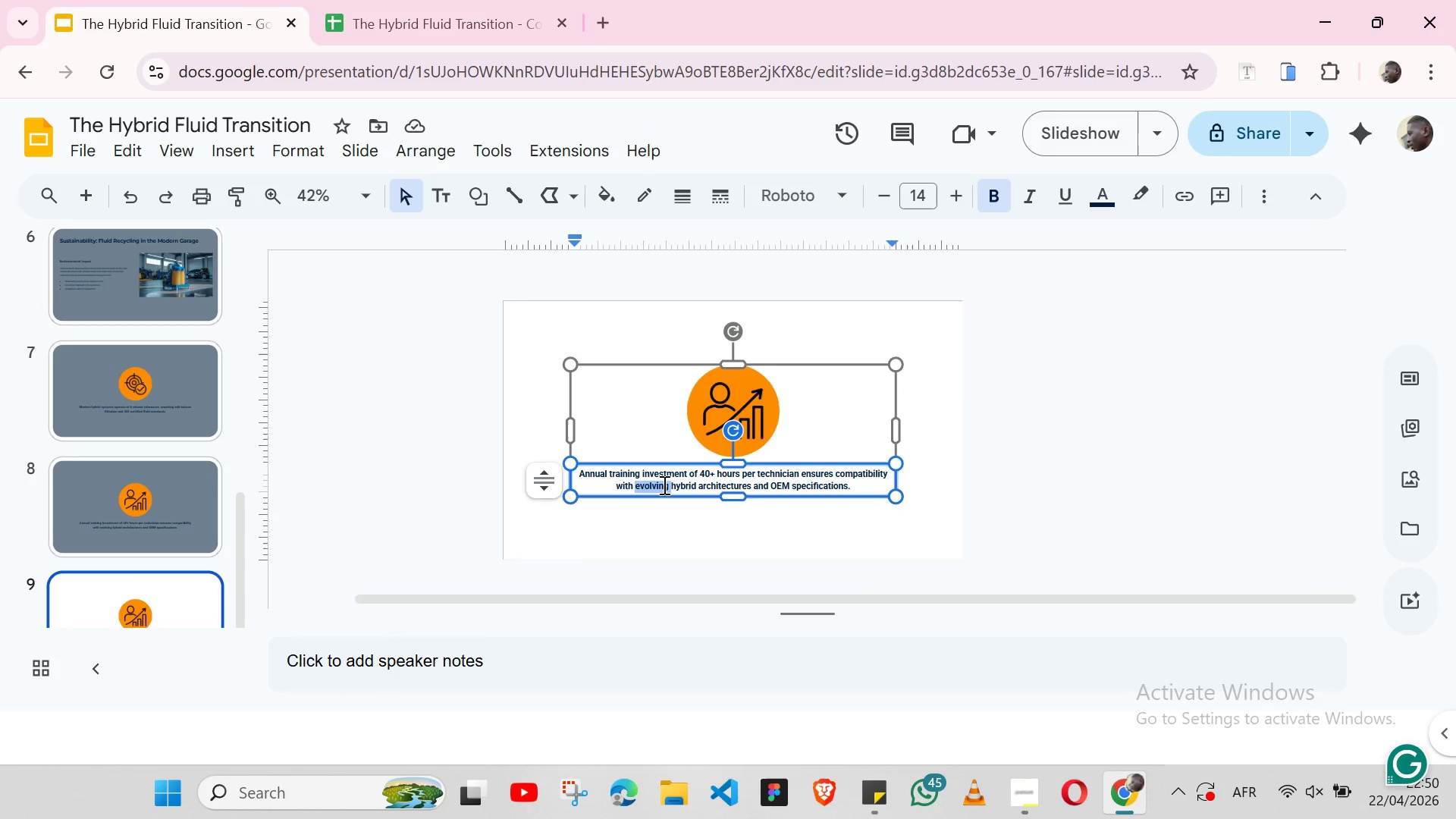 
triple_click([663, 485])
 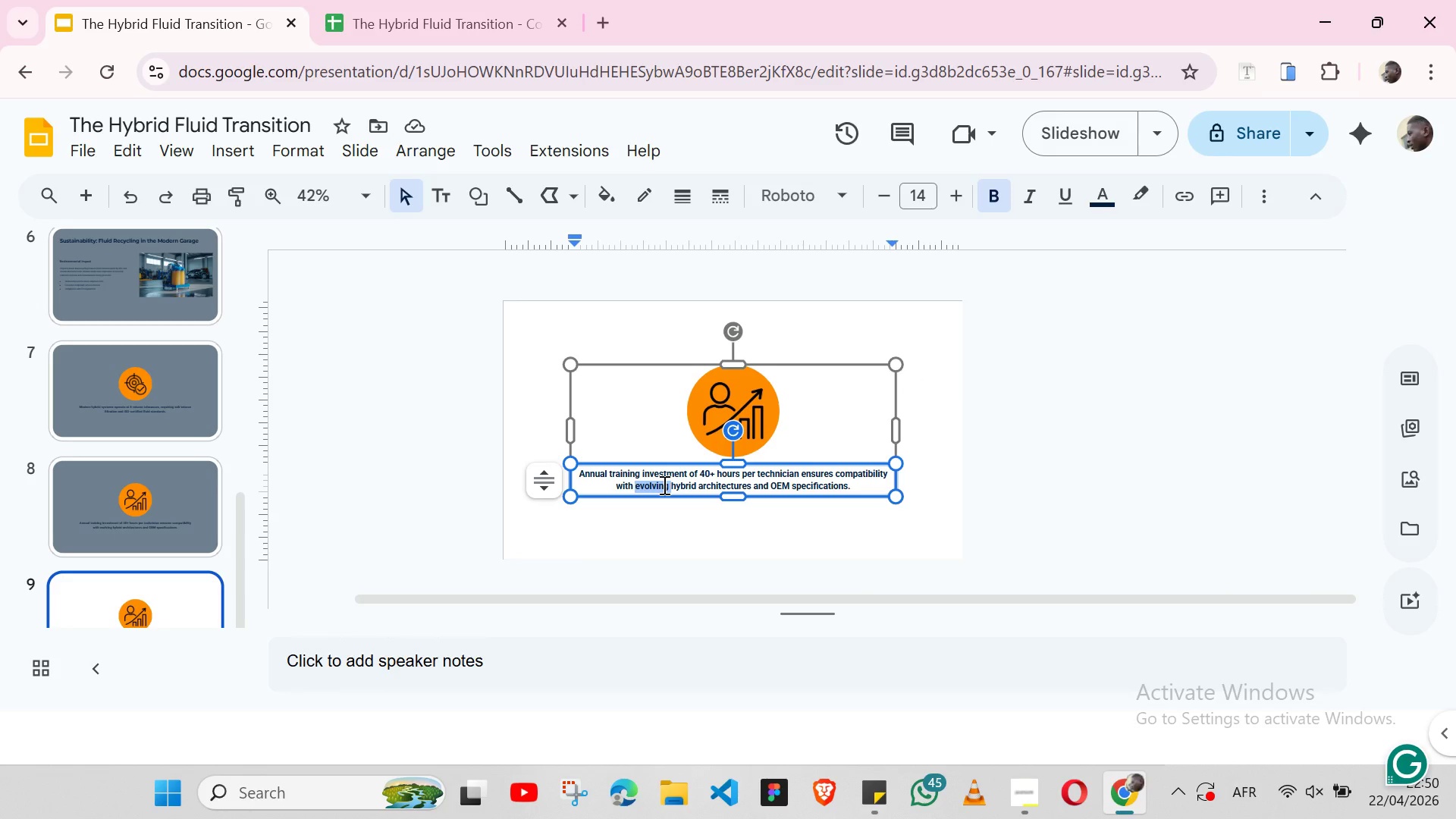 
double_click([663, 485])
 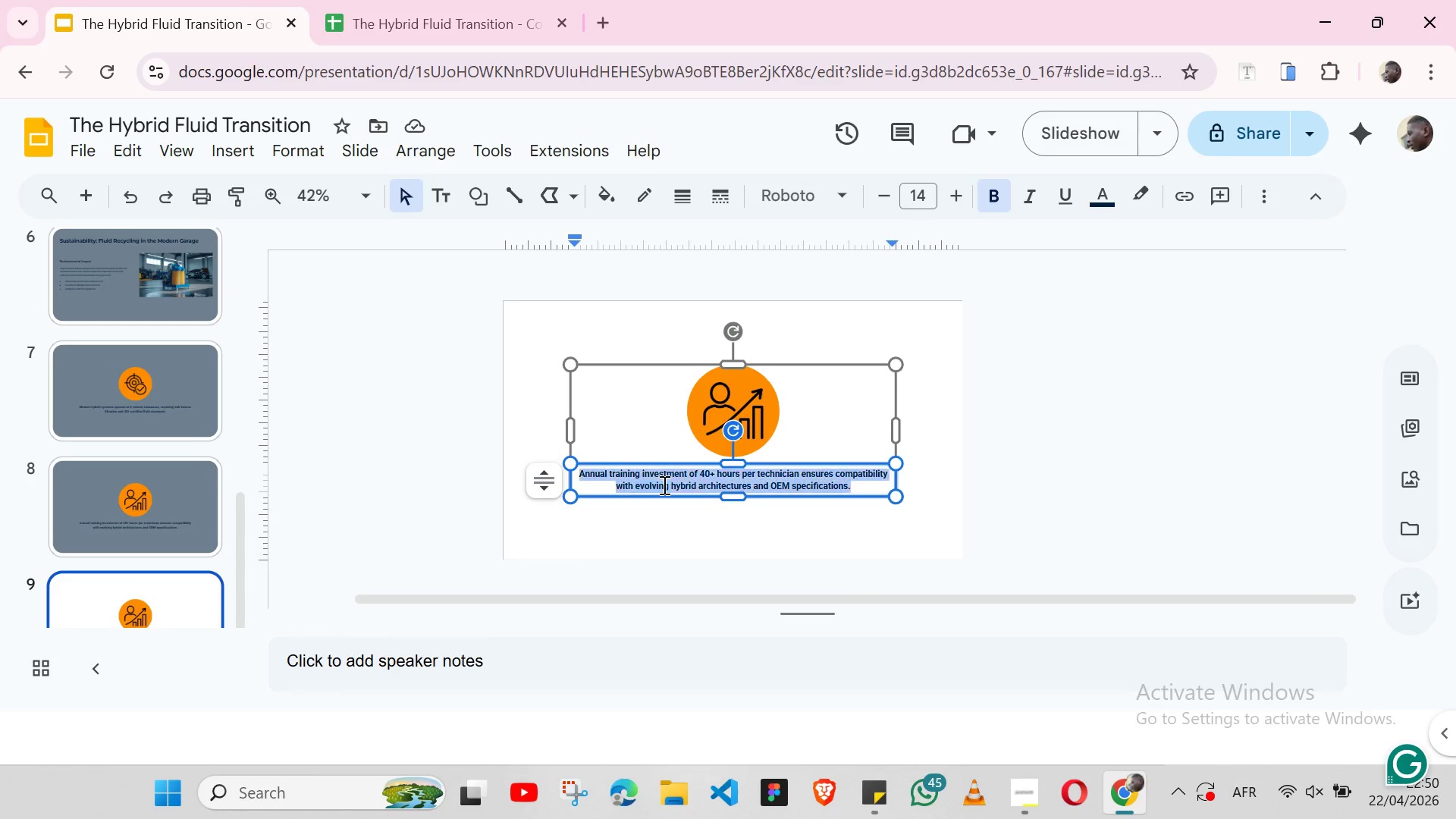 
triple_click([663, 485])
 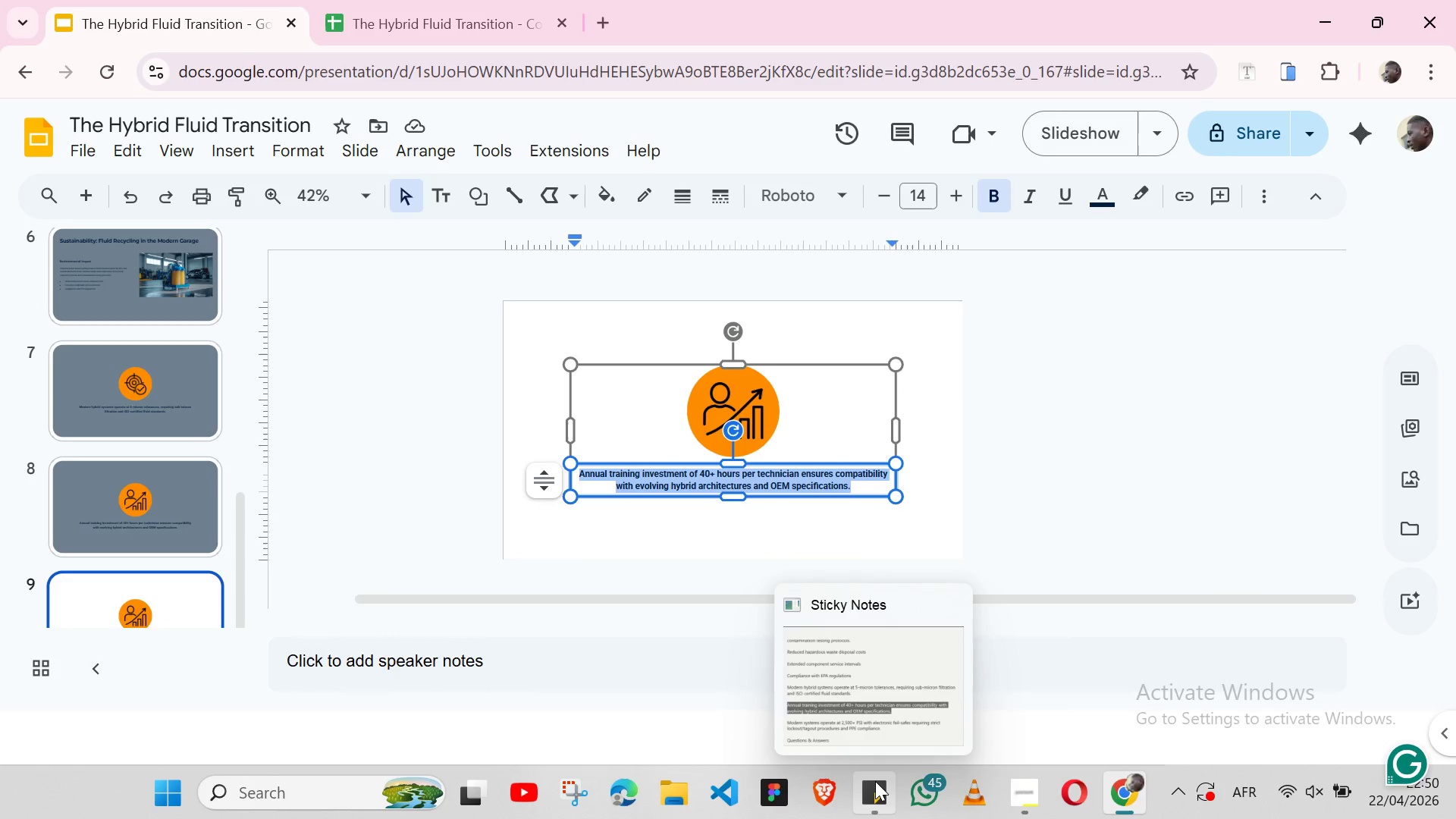 
left_click([875, 781])
 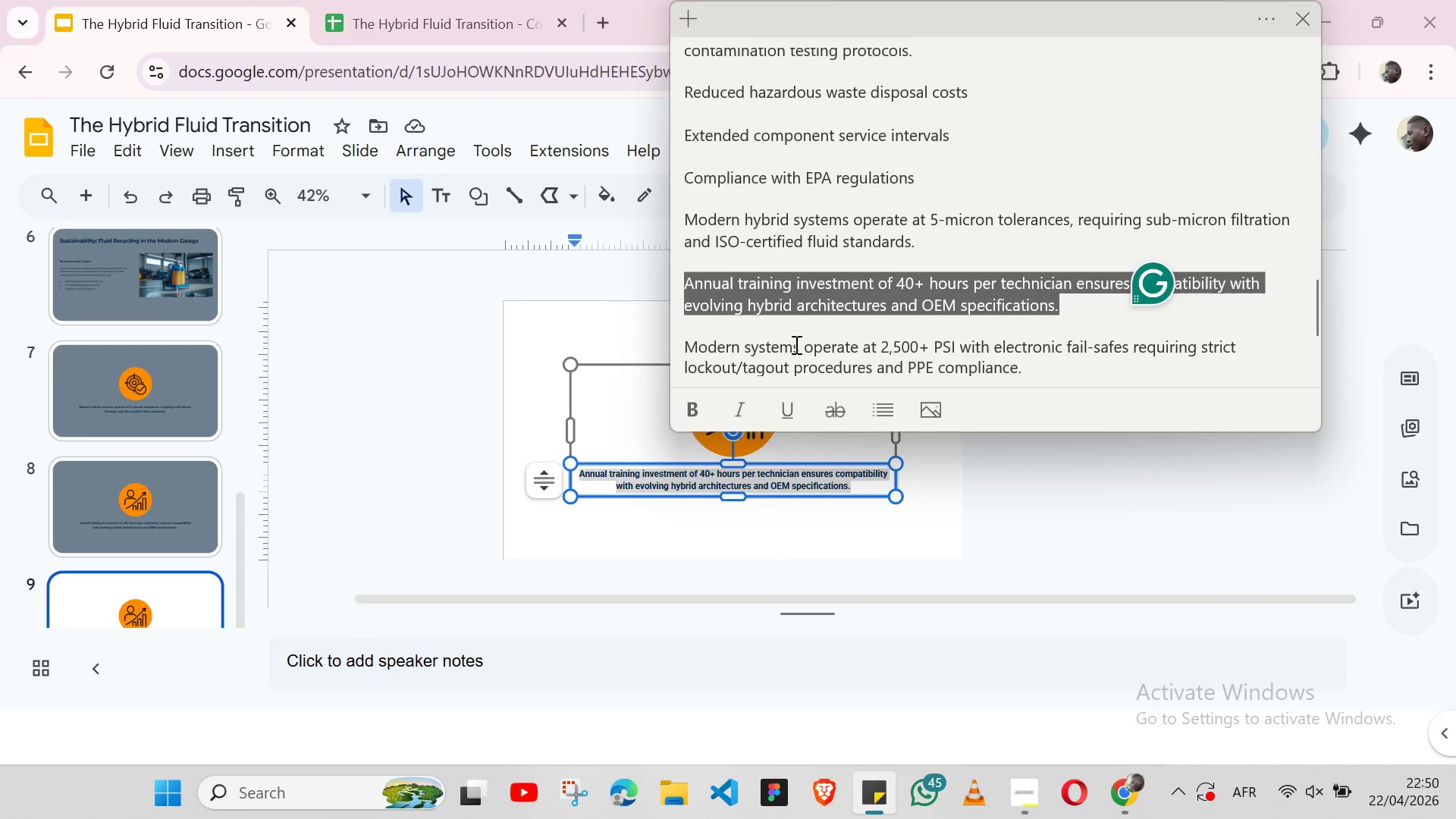 
double_click([795, 344])
 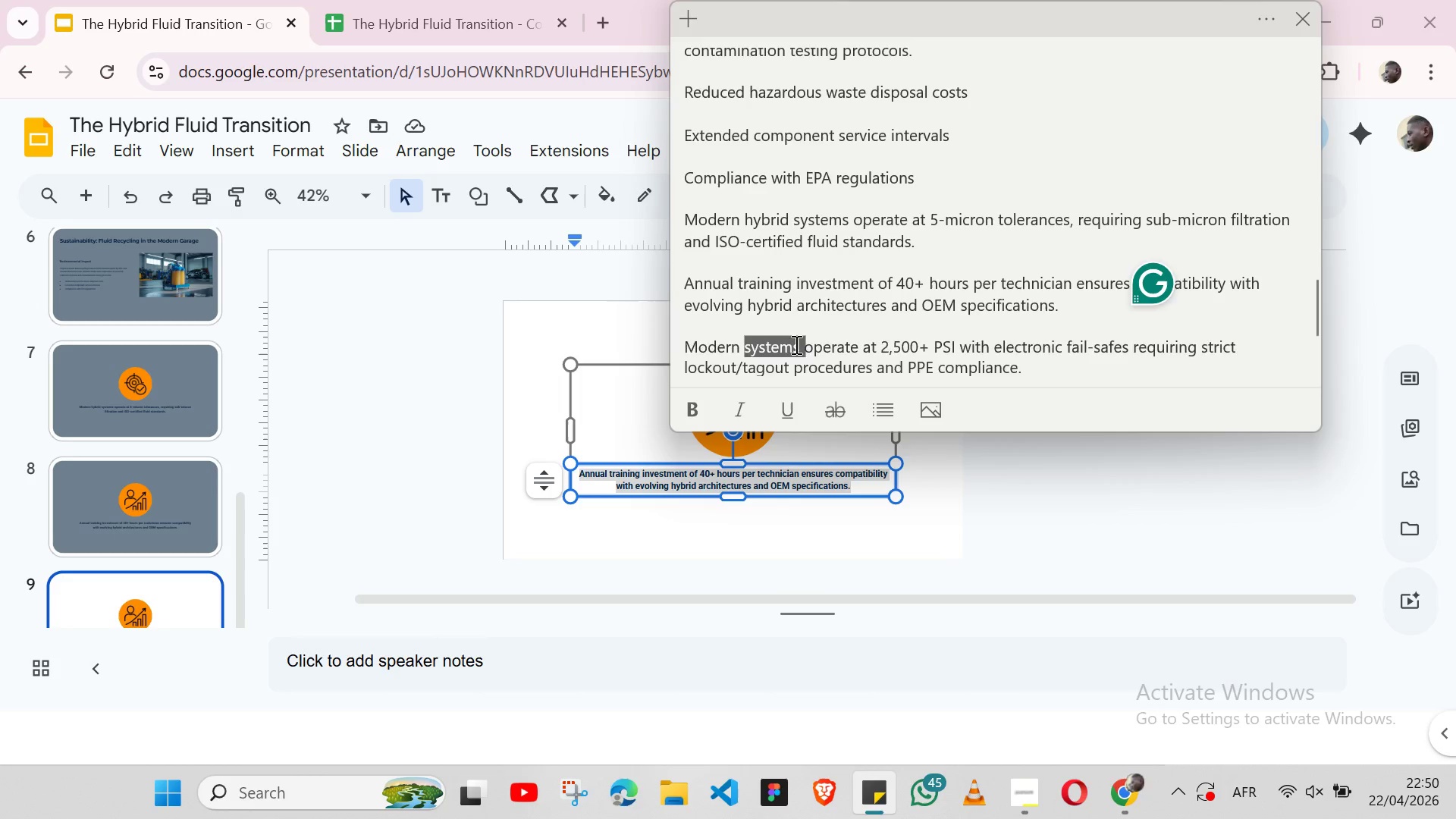 
triple_click([795, 344])
 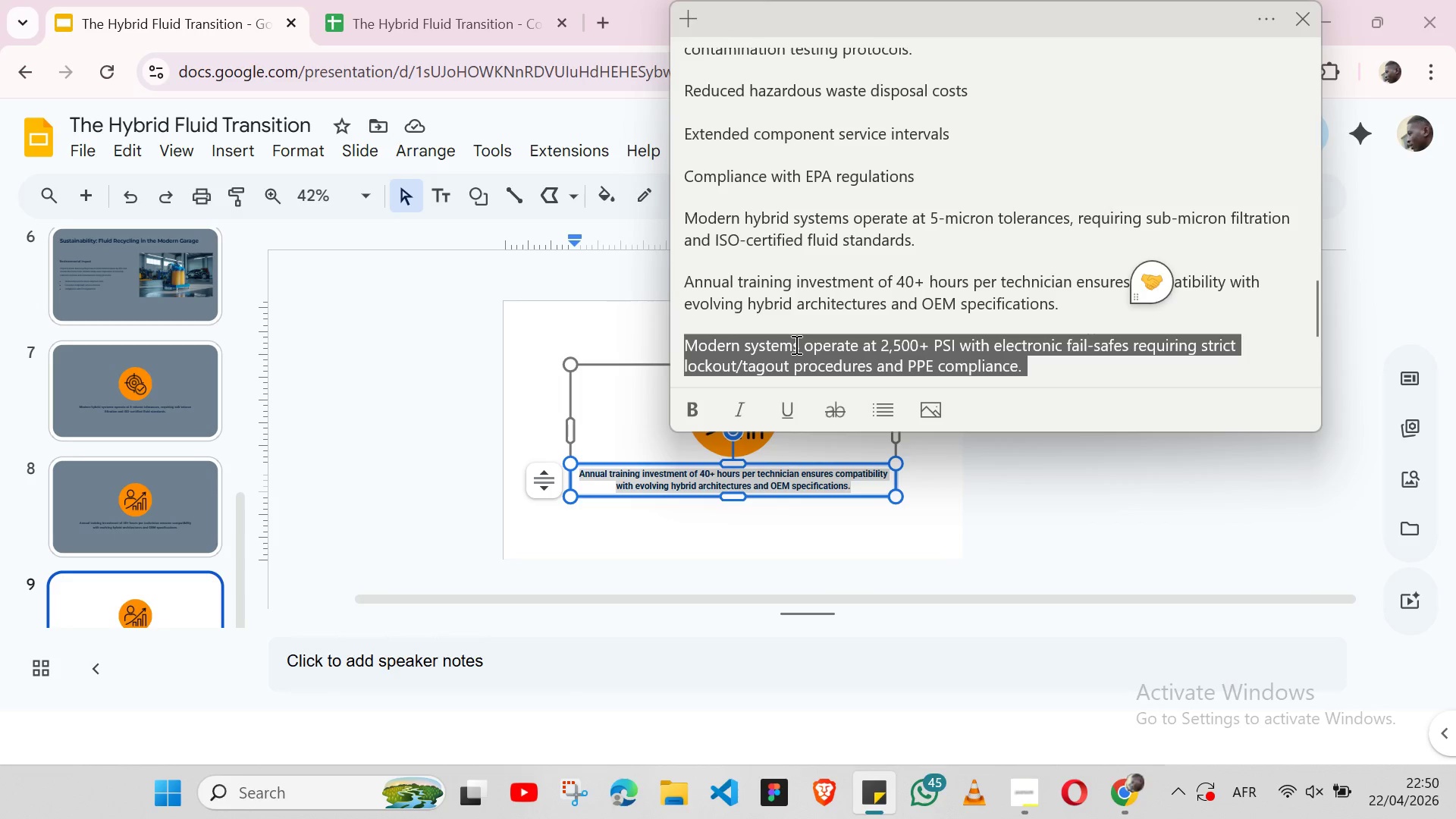 
key(Shift+ArrowLeft)
 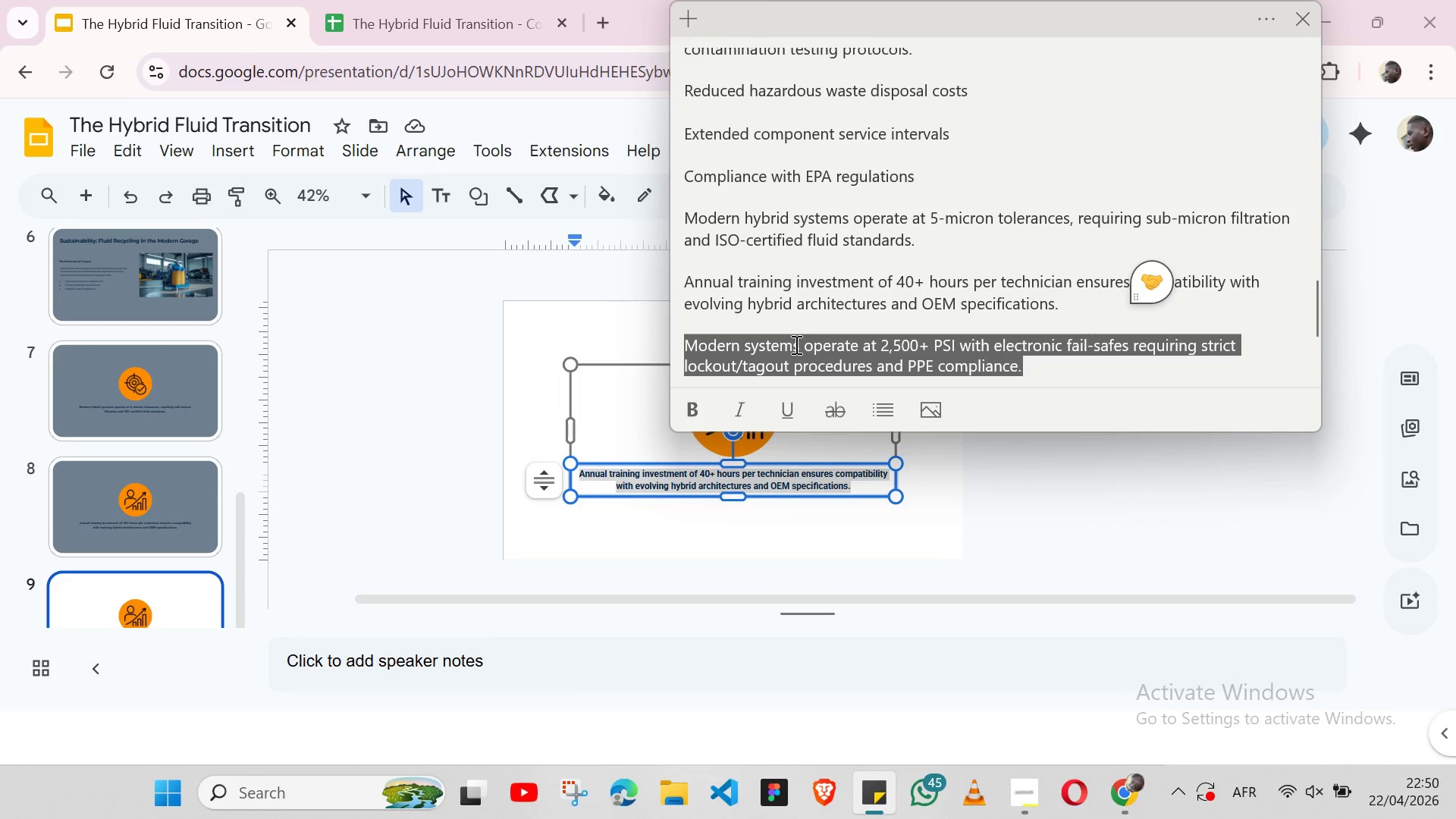 
key(Control+C)
 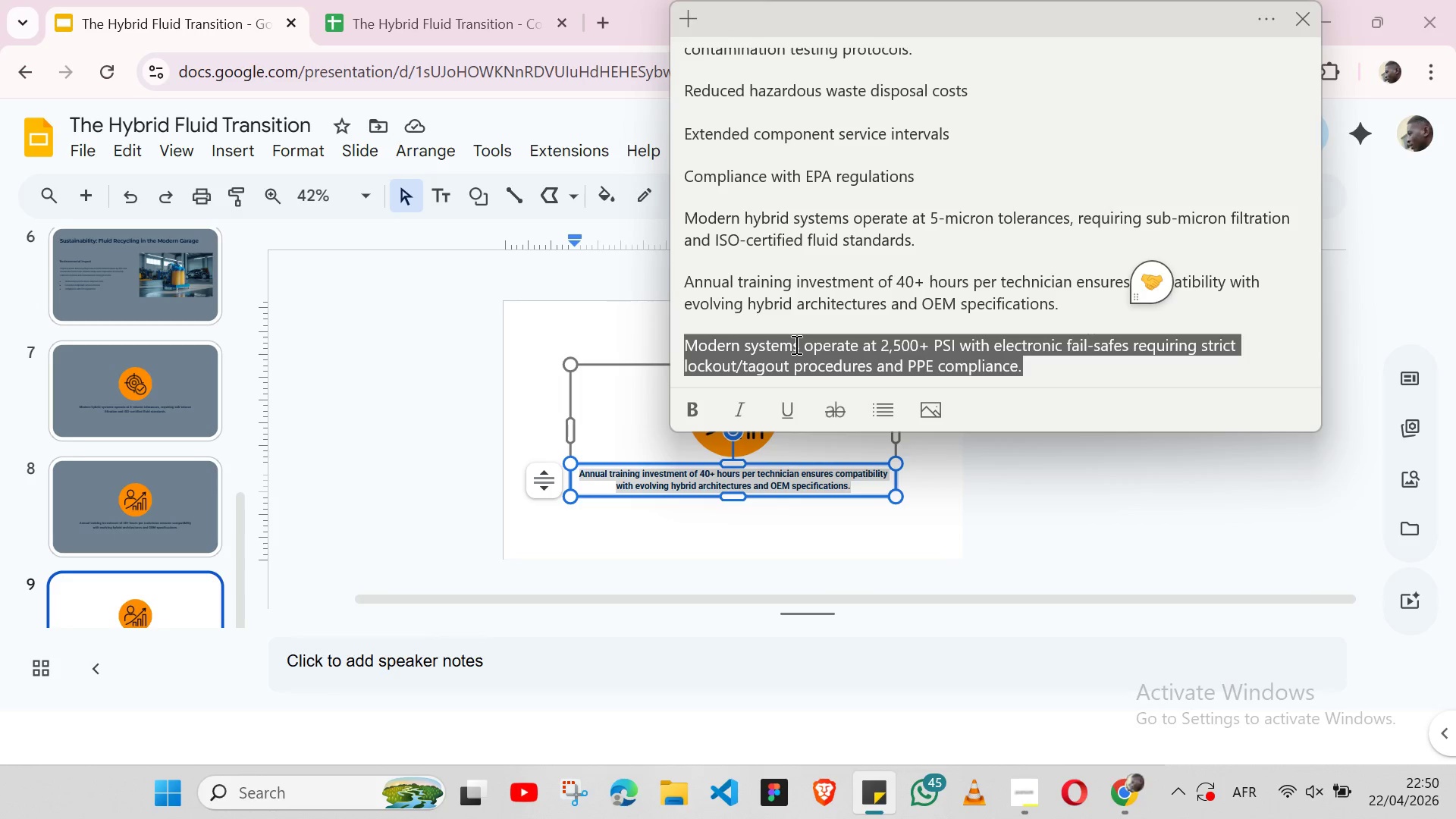 
key(Control+C)
 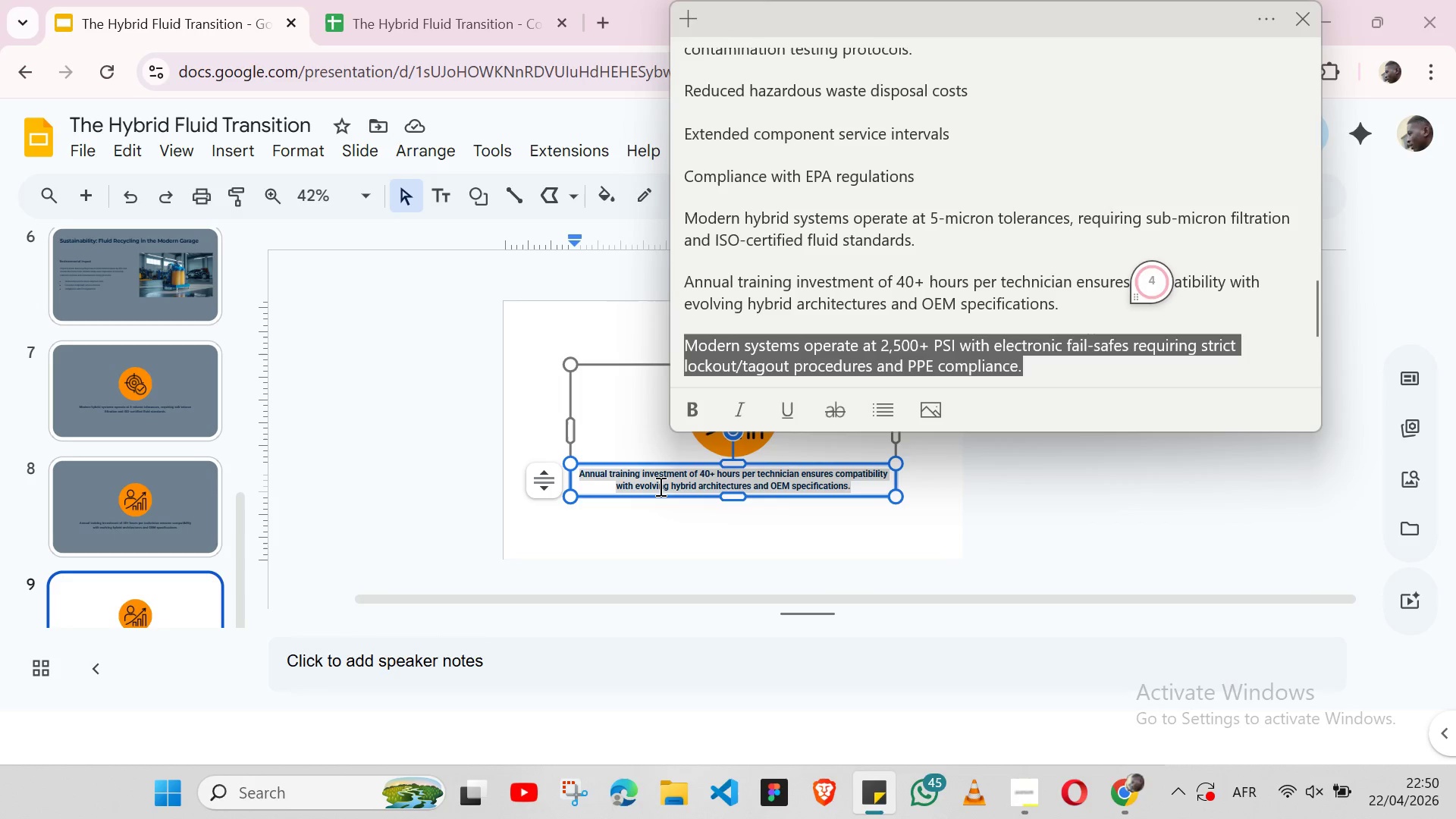 
double_click([659, 486])
 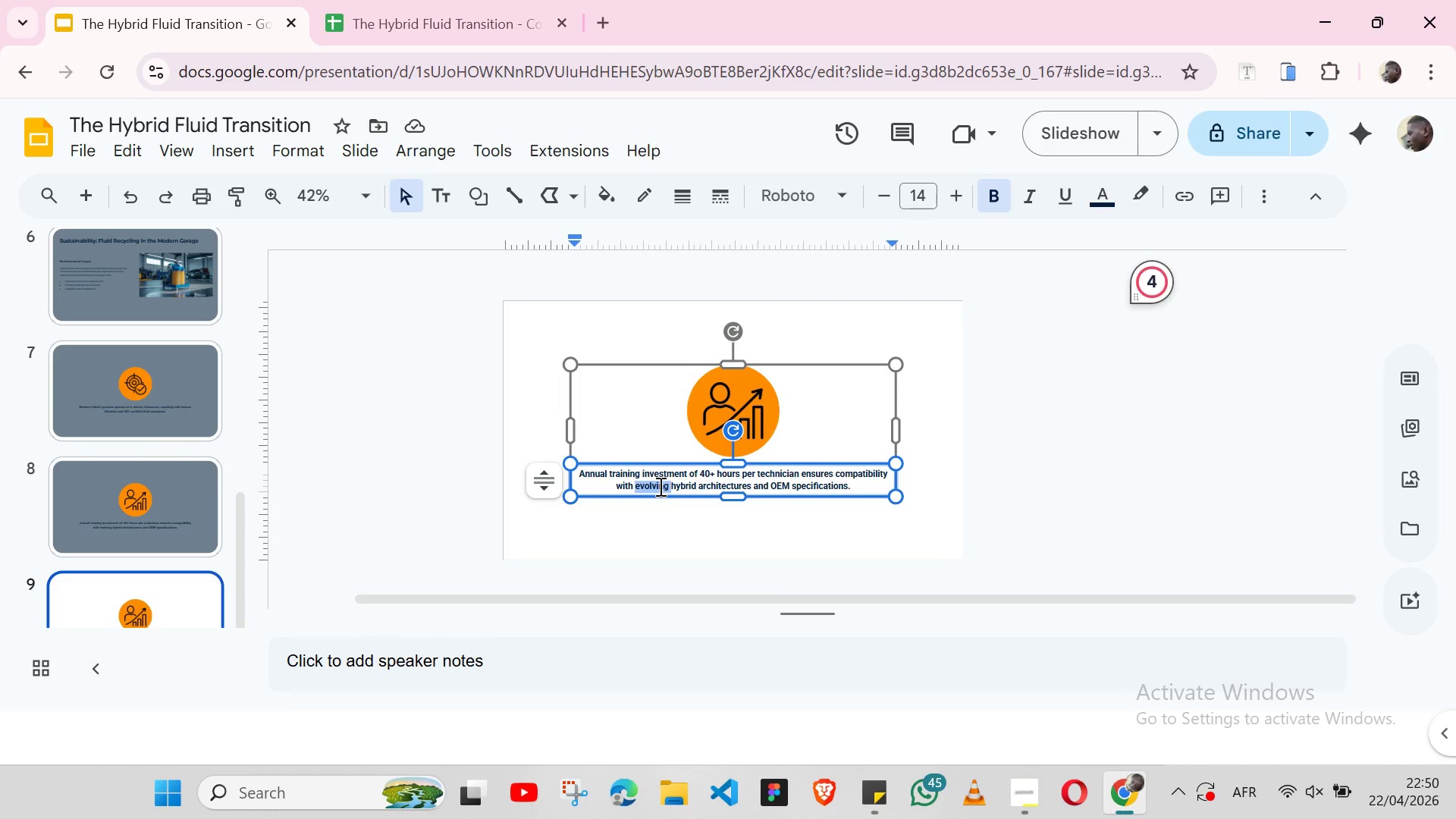 
triple_click([659, 486])
 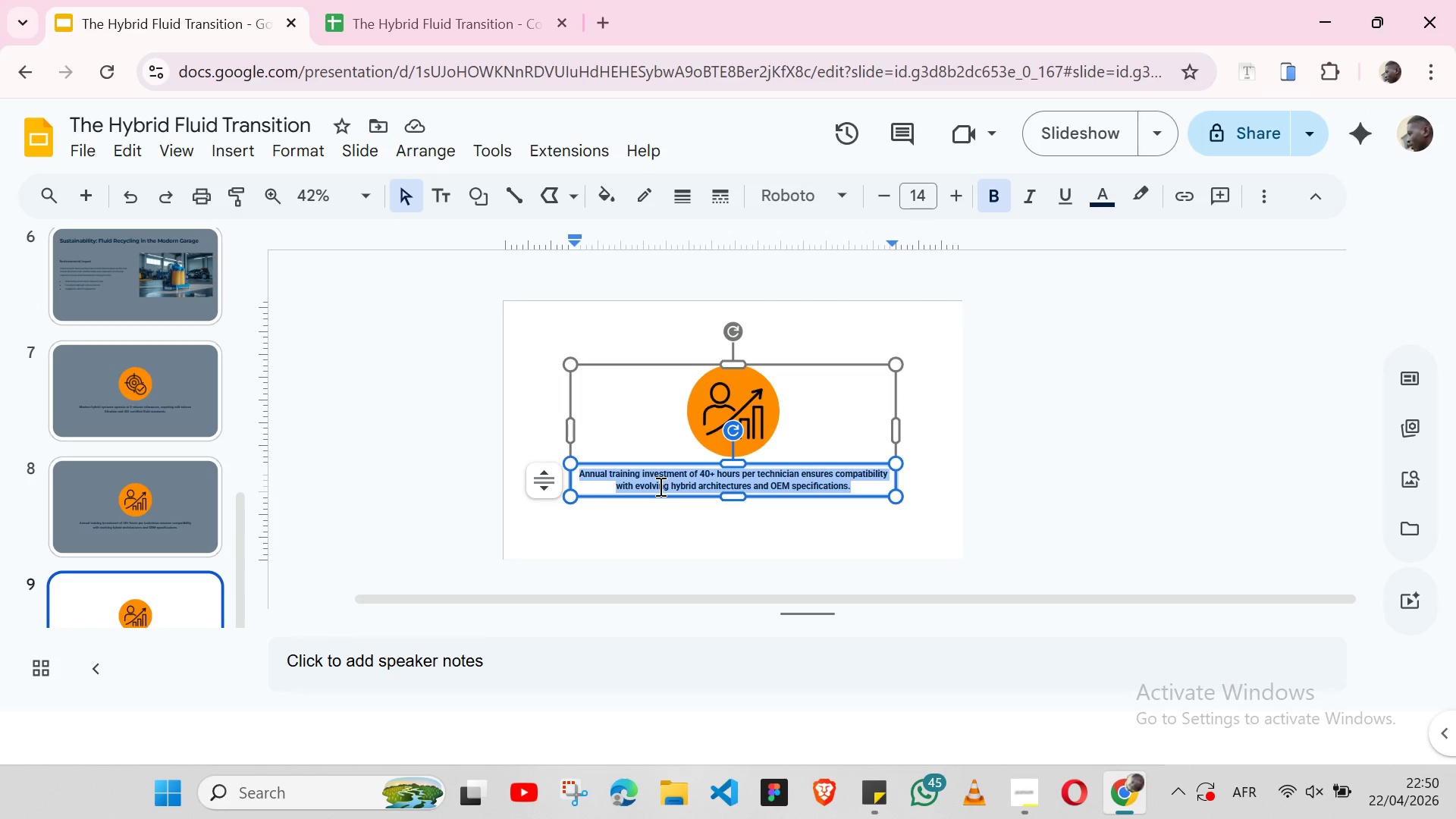 
key(Control+V)
 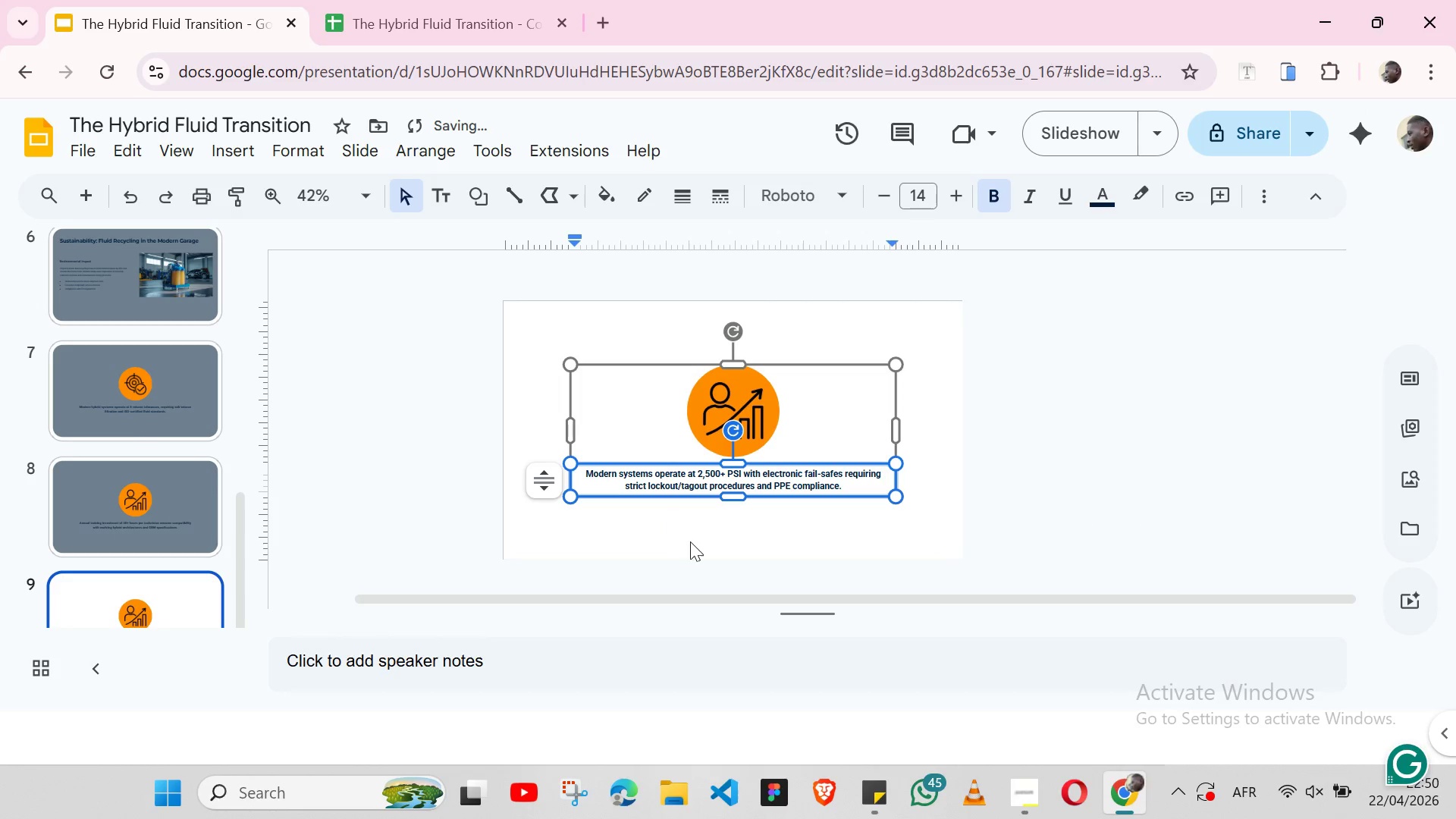 
left_click([692, 543])
 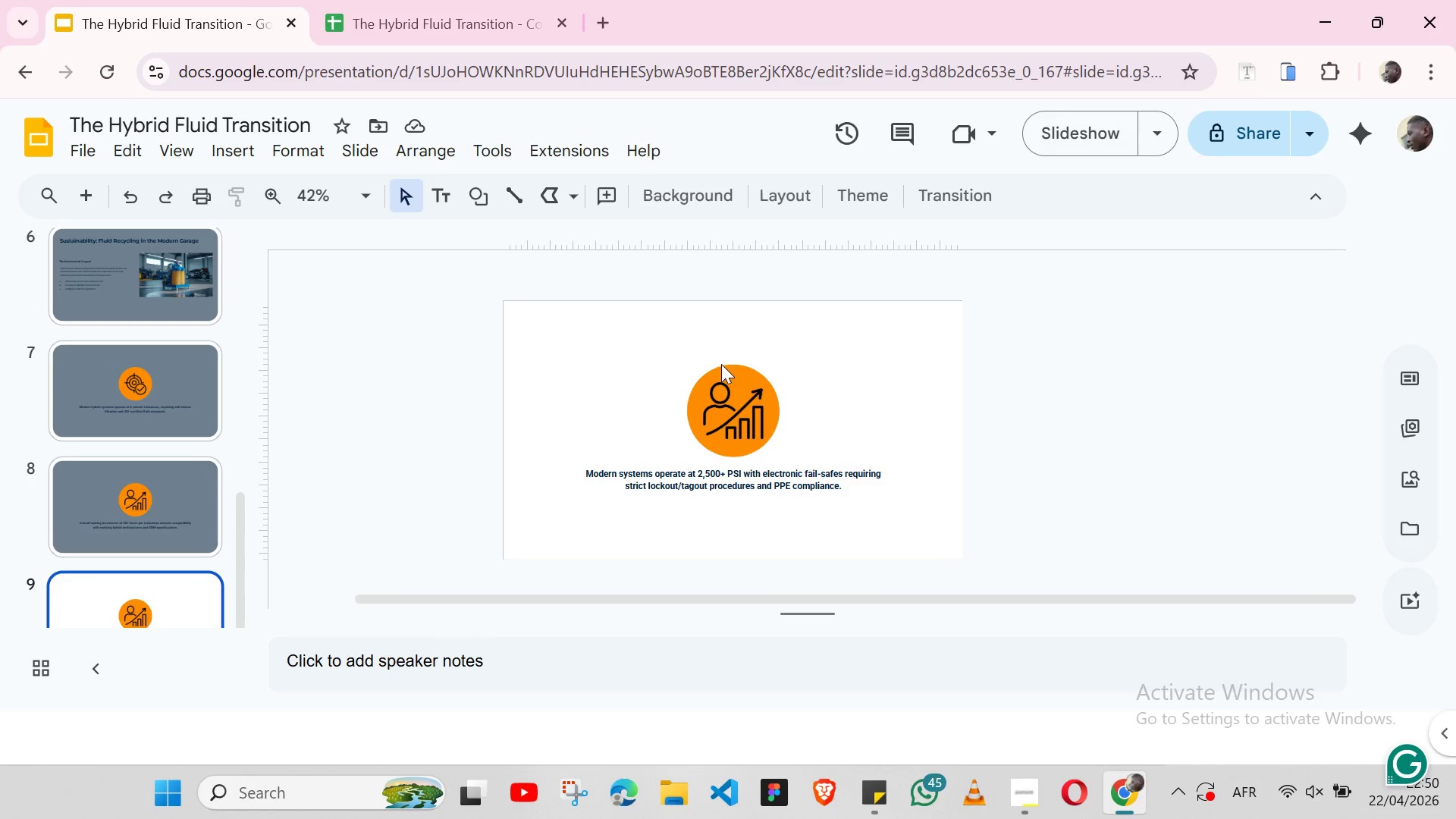 
wait(5.58)
 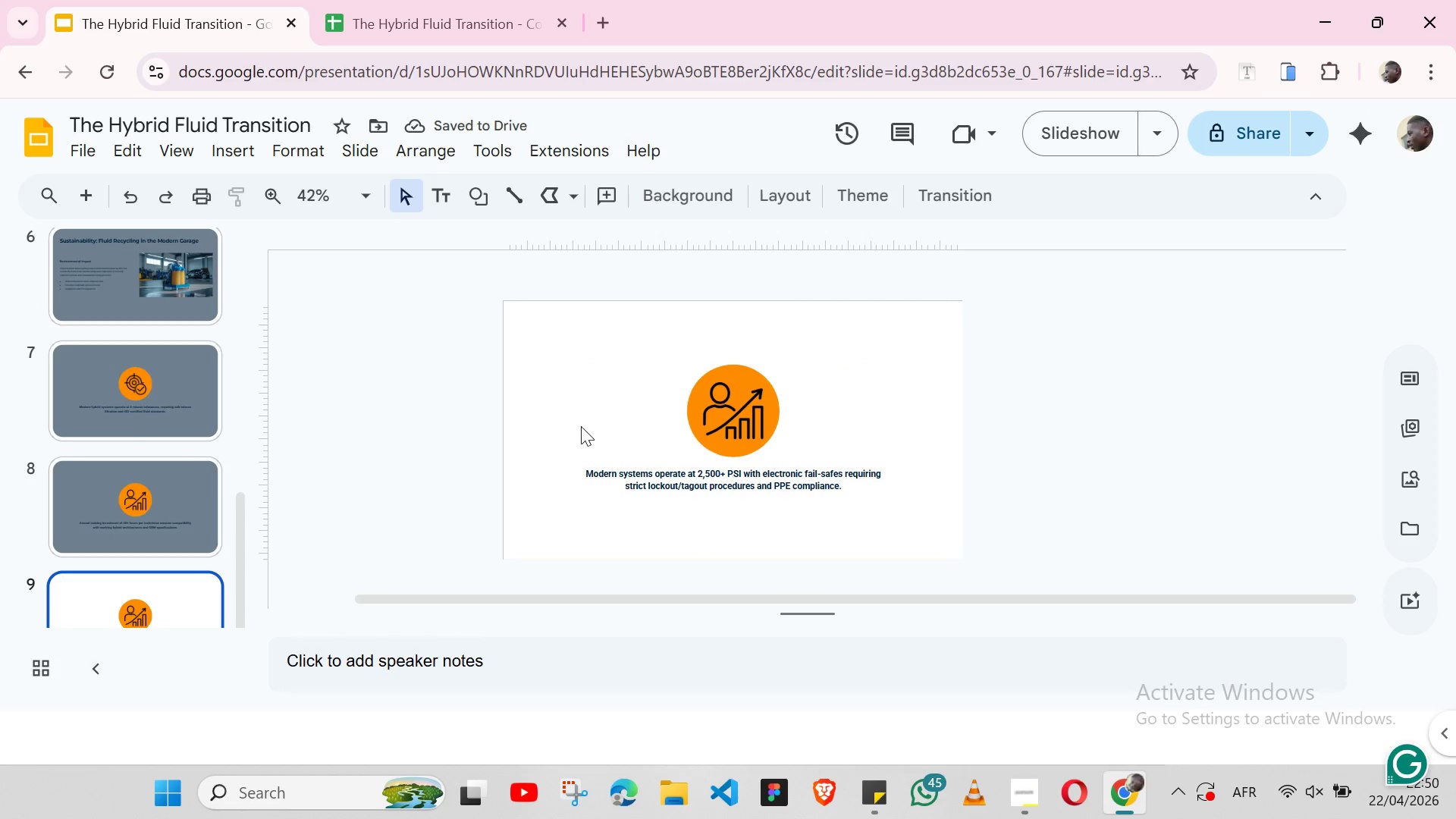 
left_click([722, 369])
 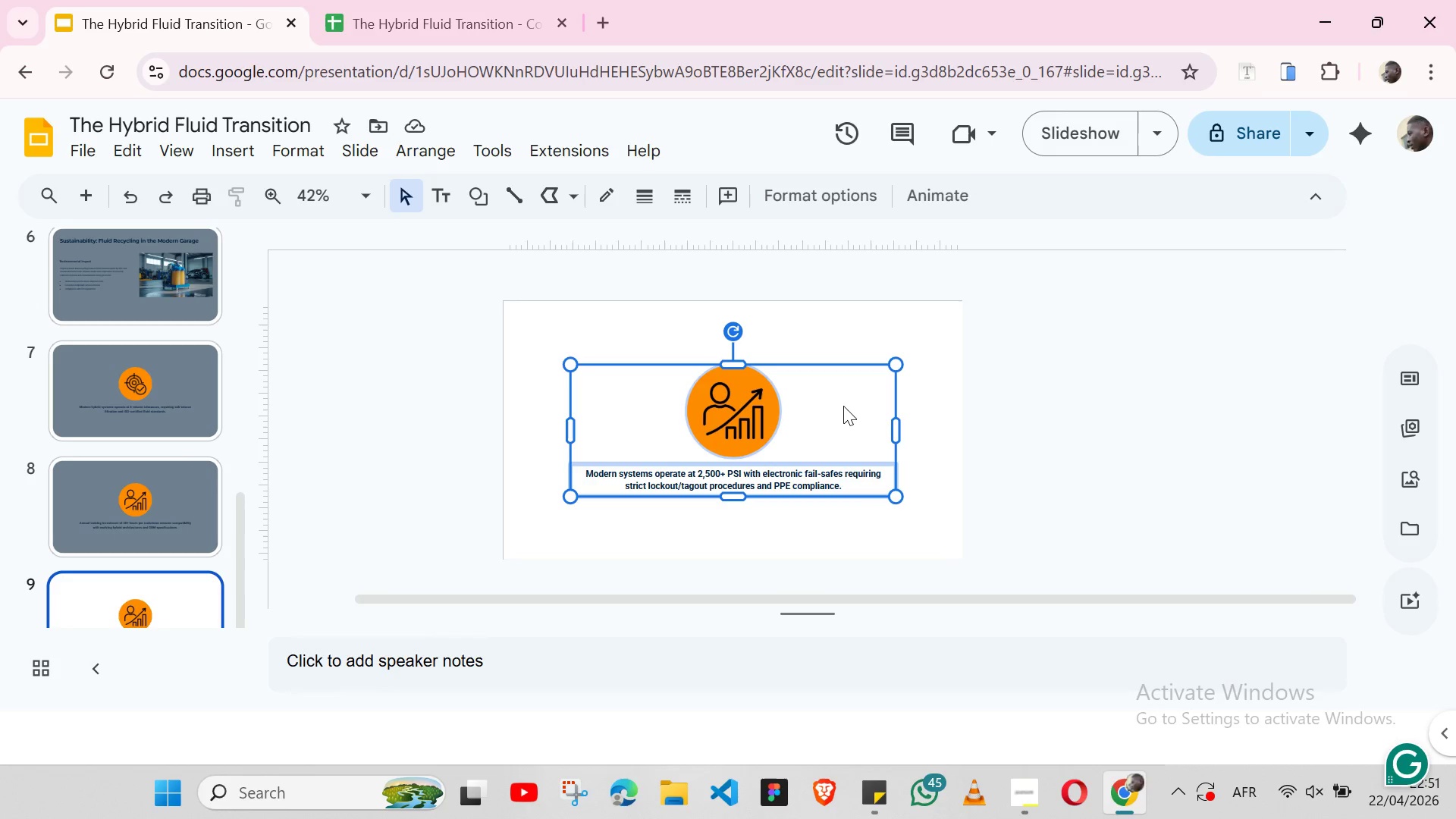 
right_click([843, 406])
 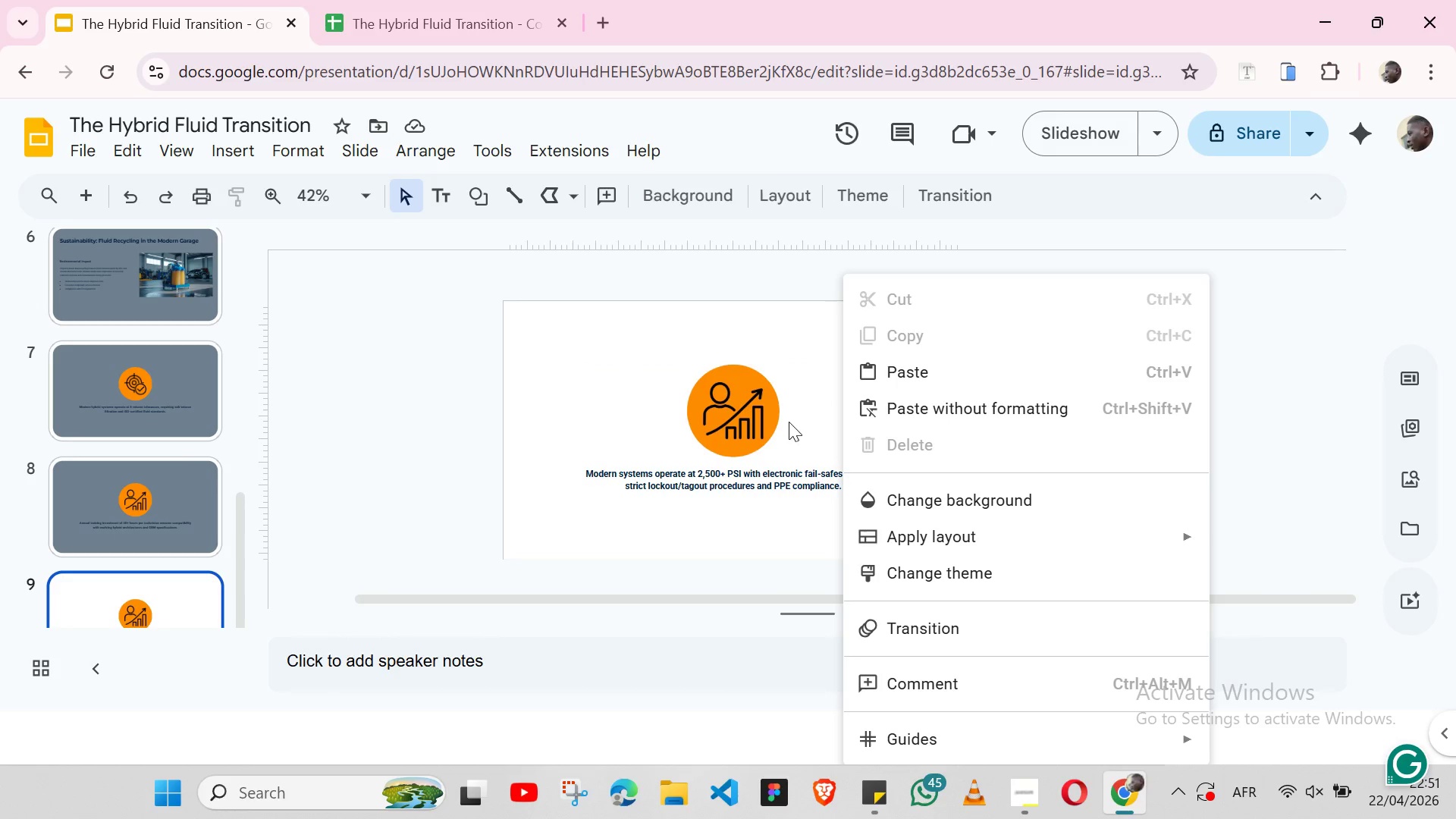 
left_click([768, 406])
 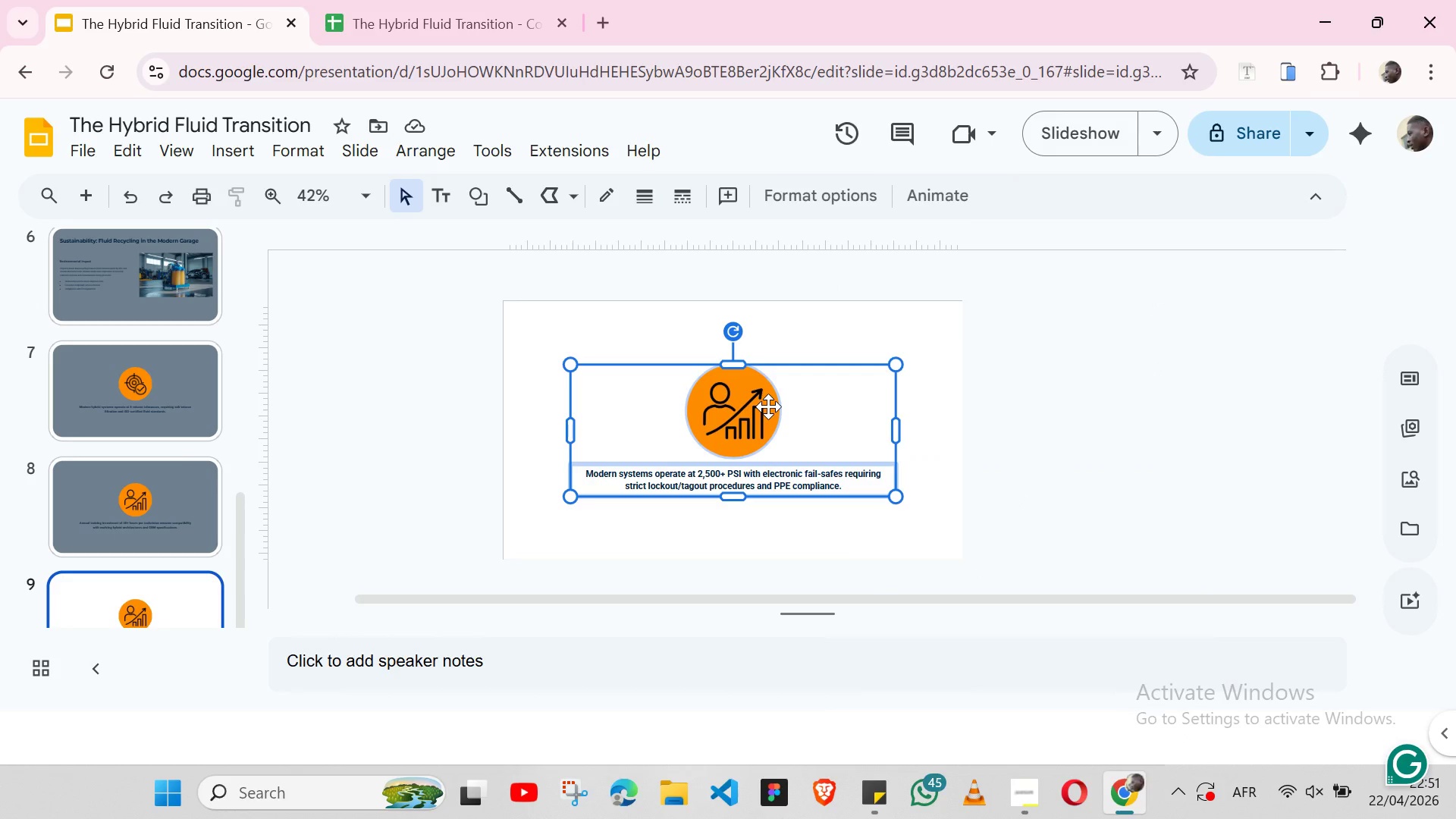 
right_click([768, 406])
 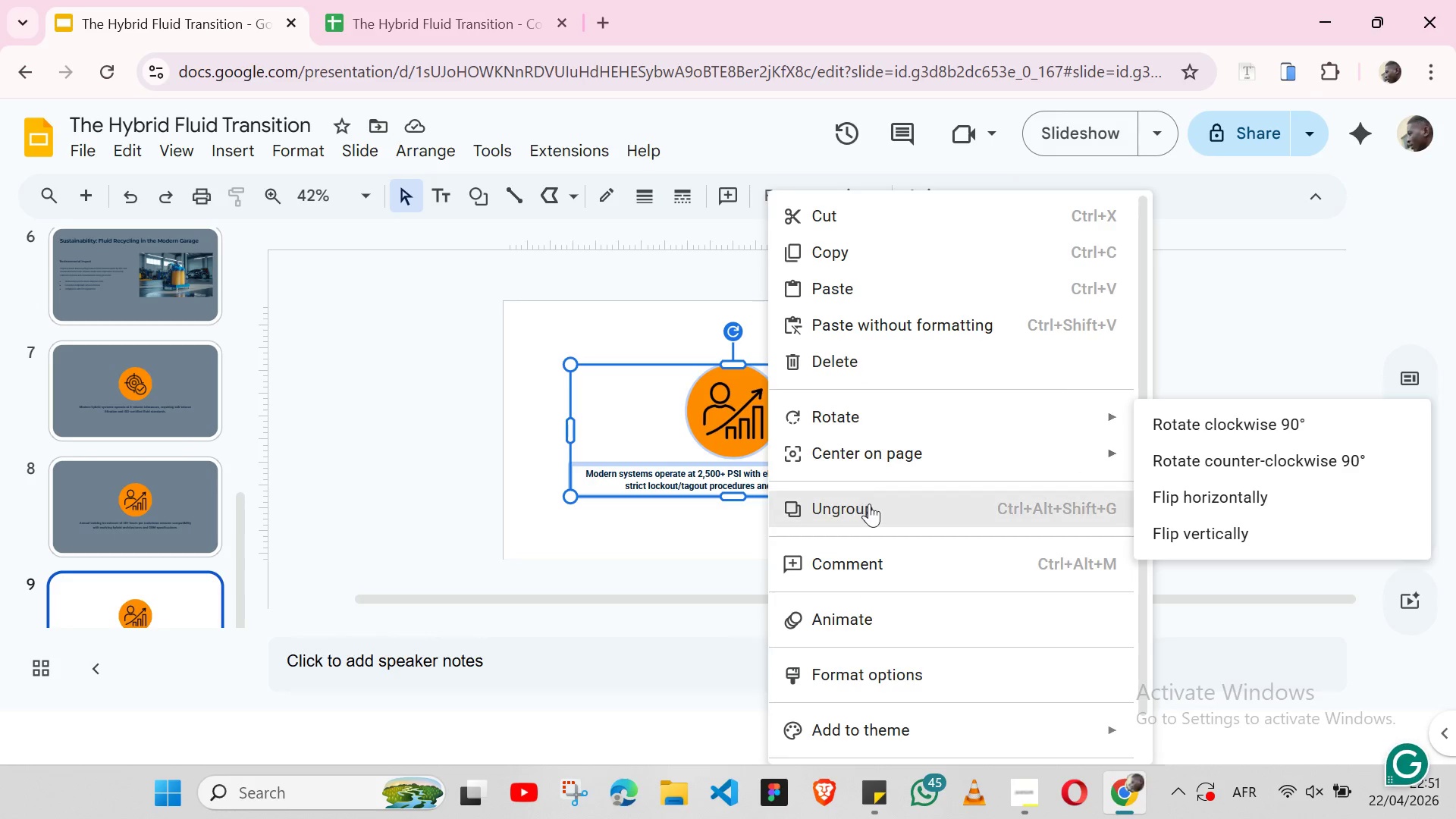 
left_click([869, 509])
 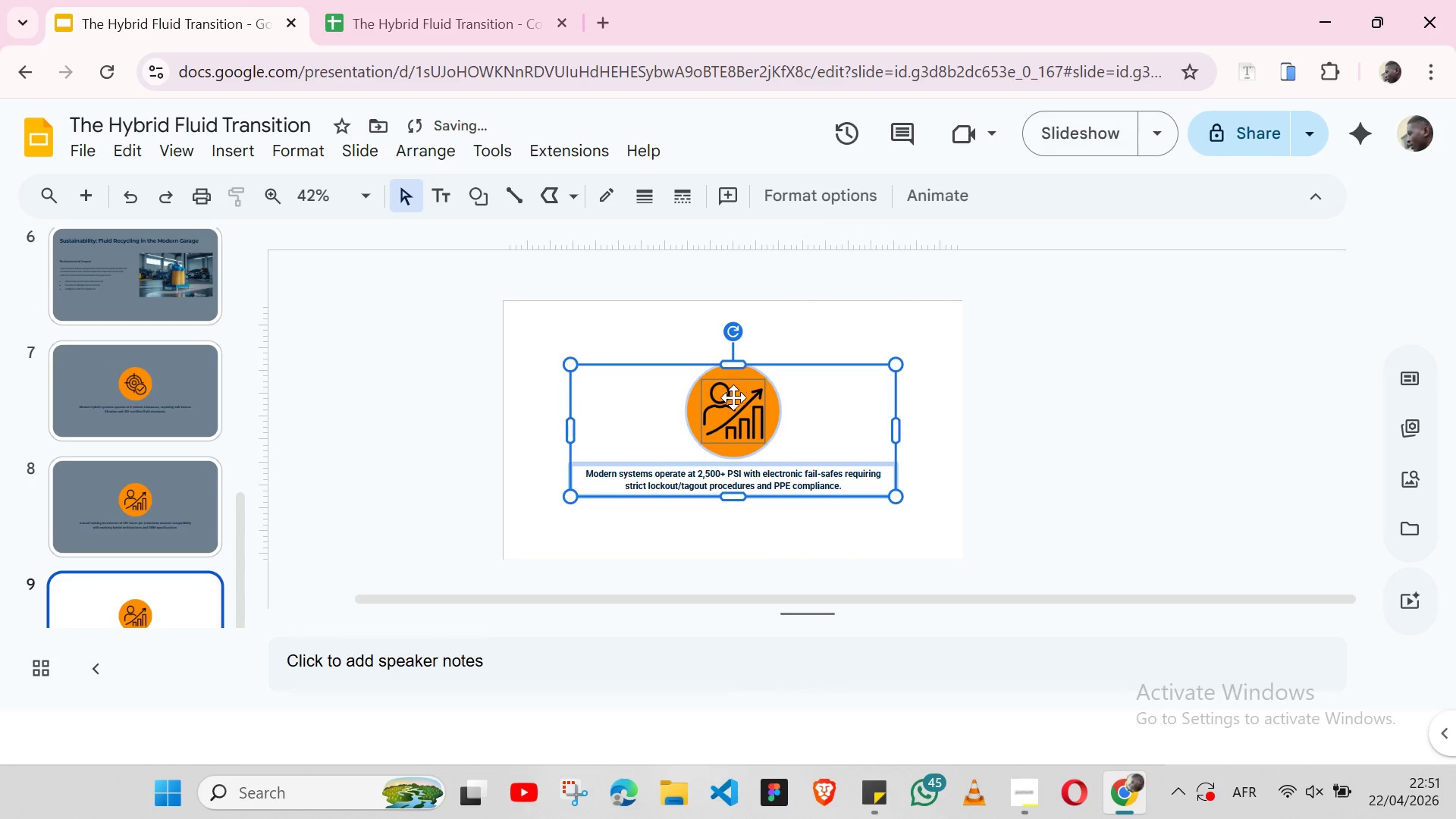 
left_click([733, 403])
 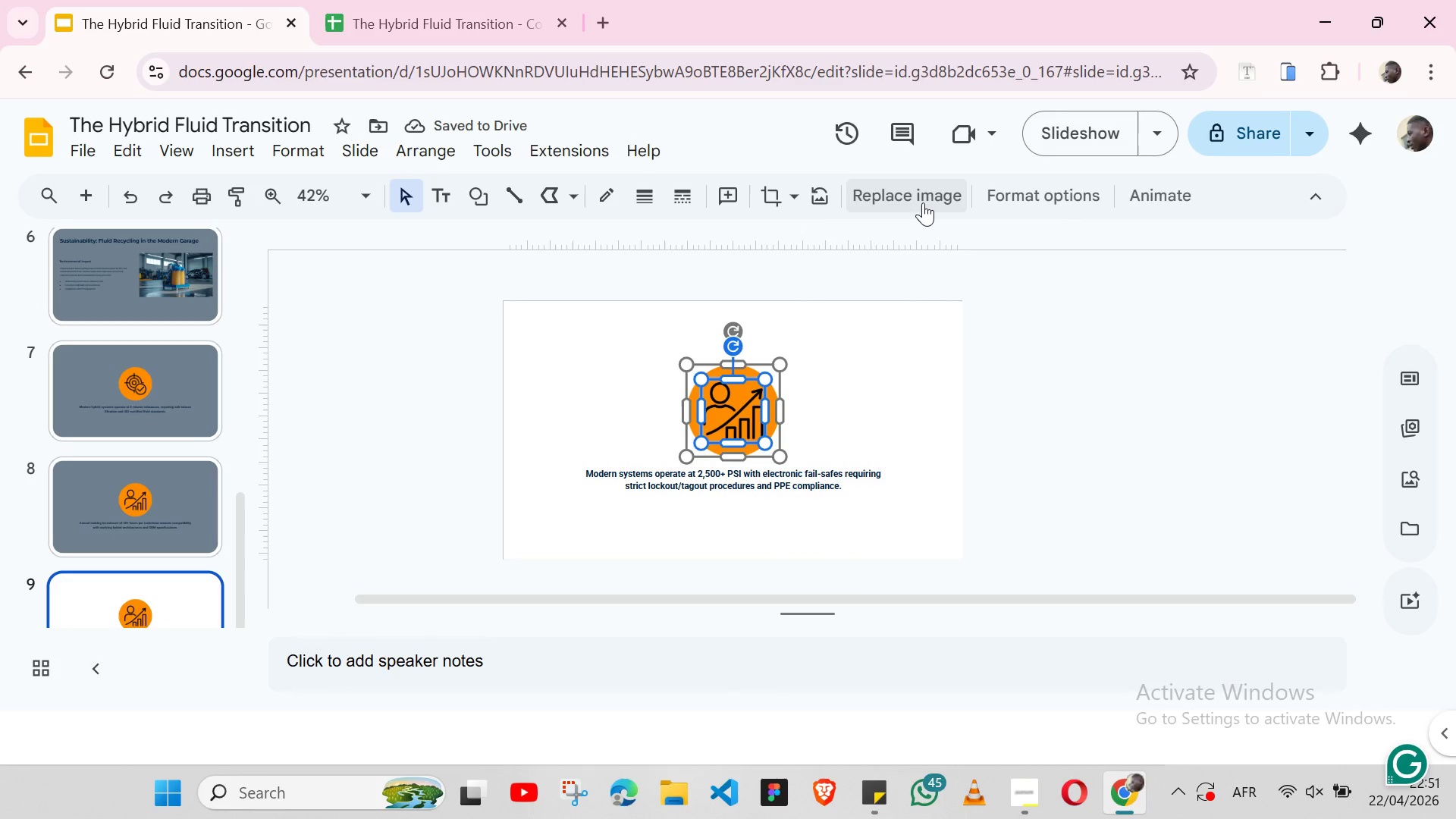 
left_click([923, 193])
 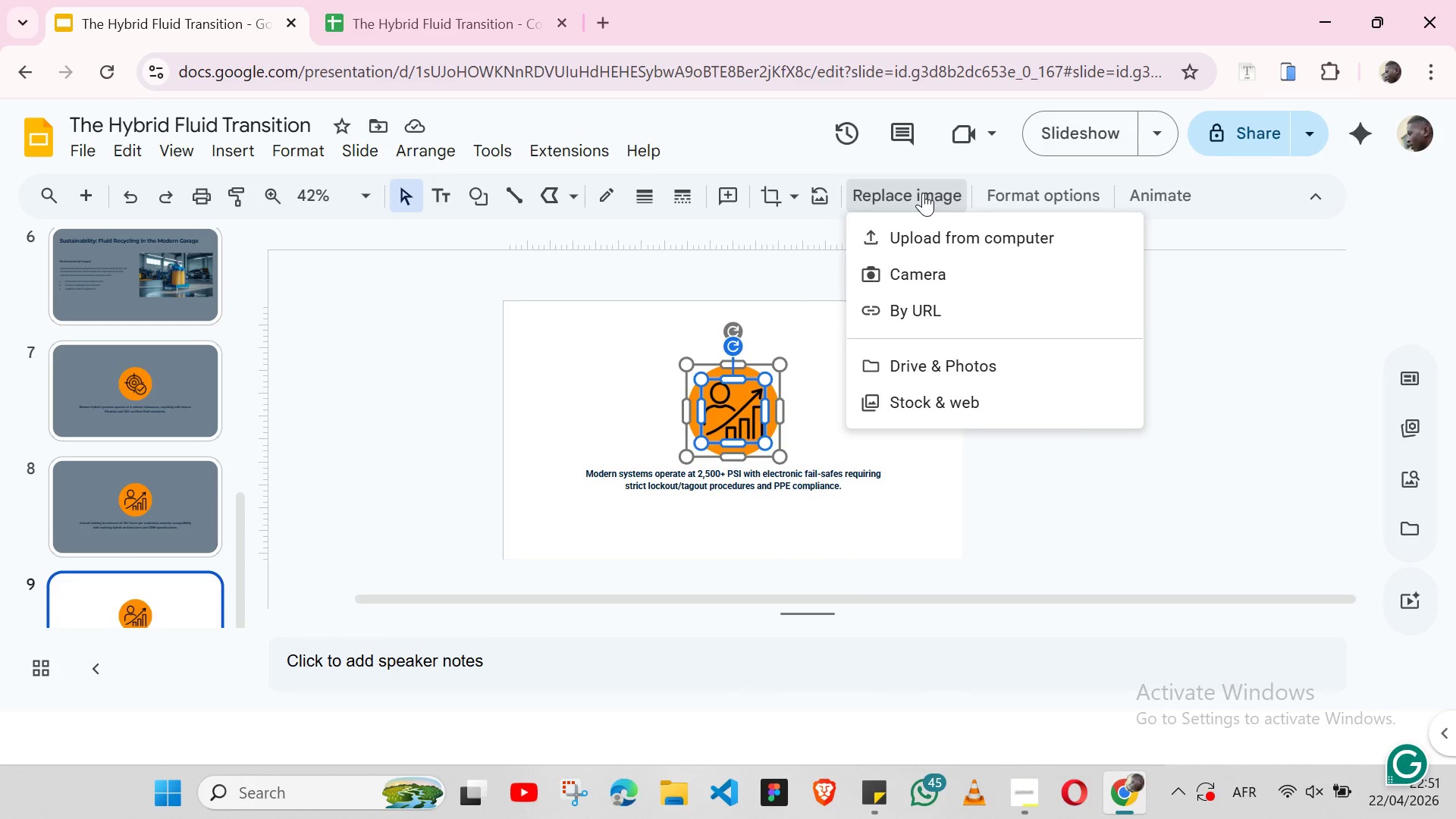 
left_click([947, 243])
 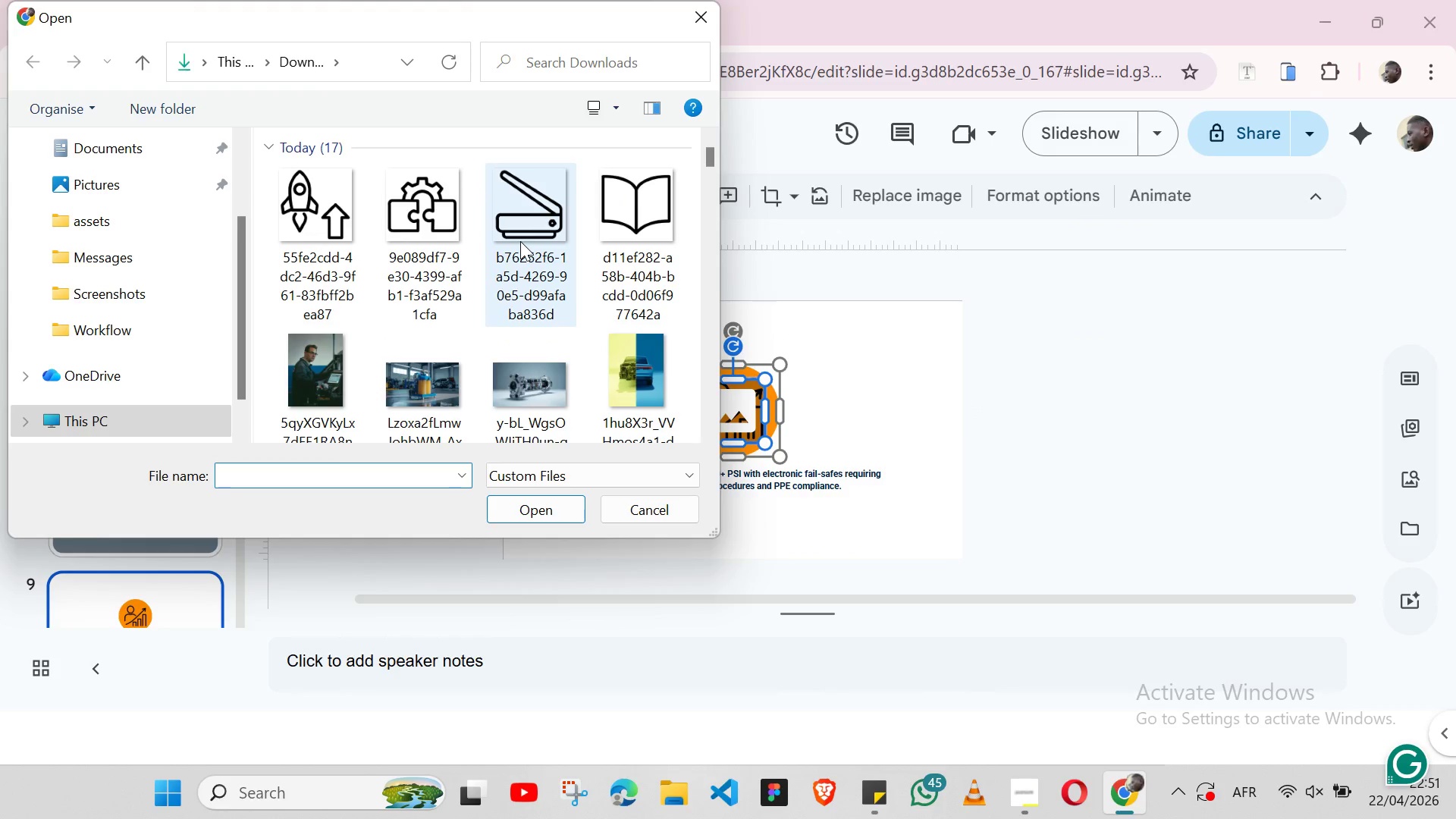 
scroll: coordinate [444, 335], scroll_direction: down, amount: 4.0
 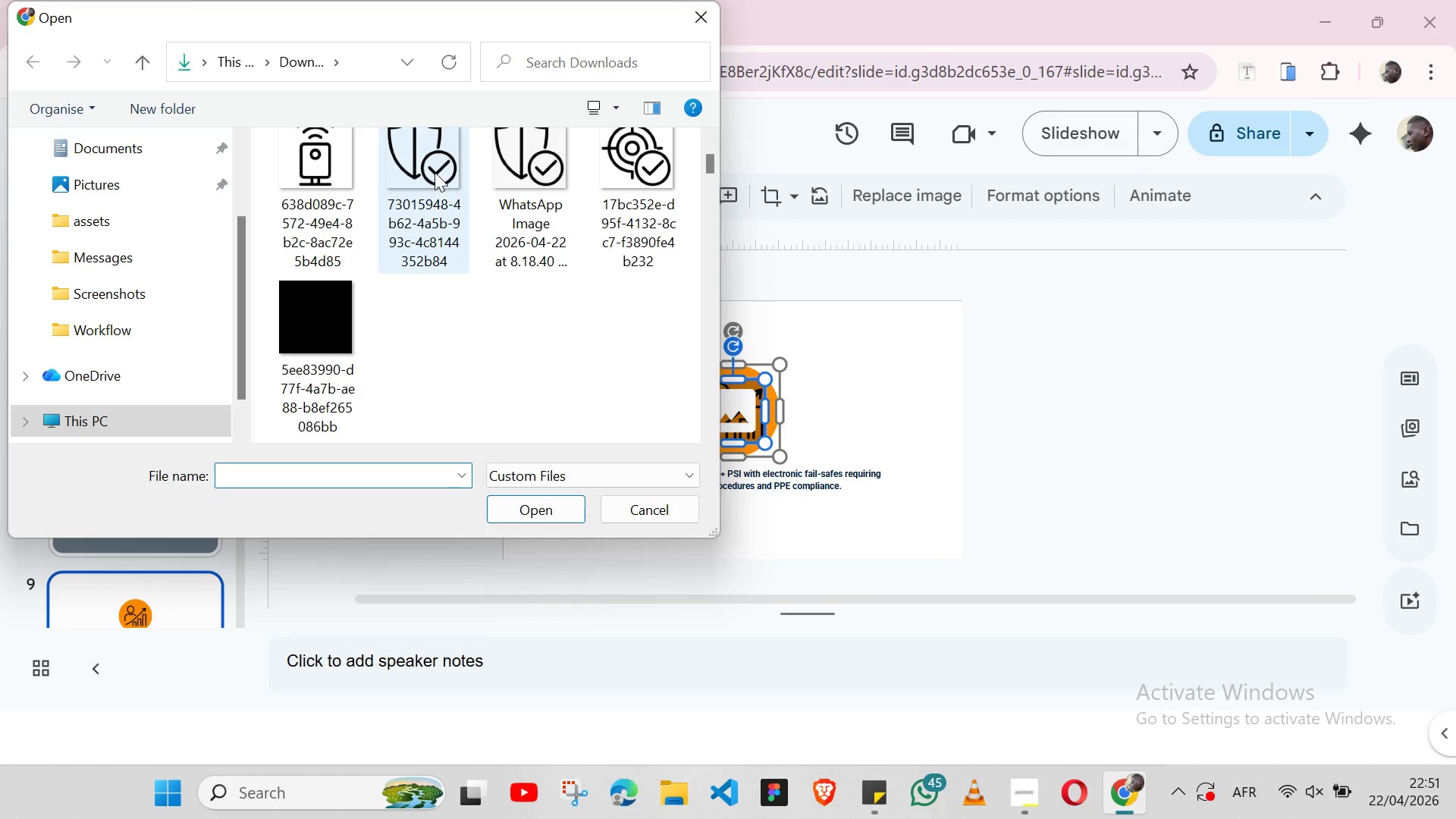 
left_click([435, 172])
 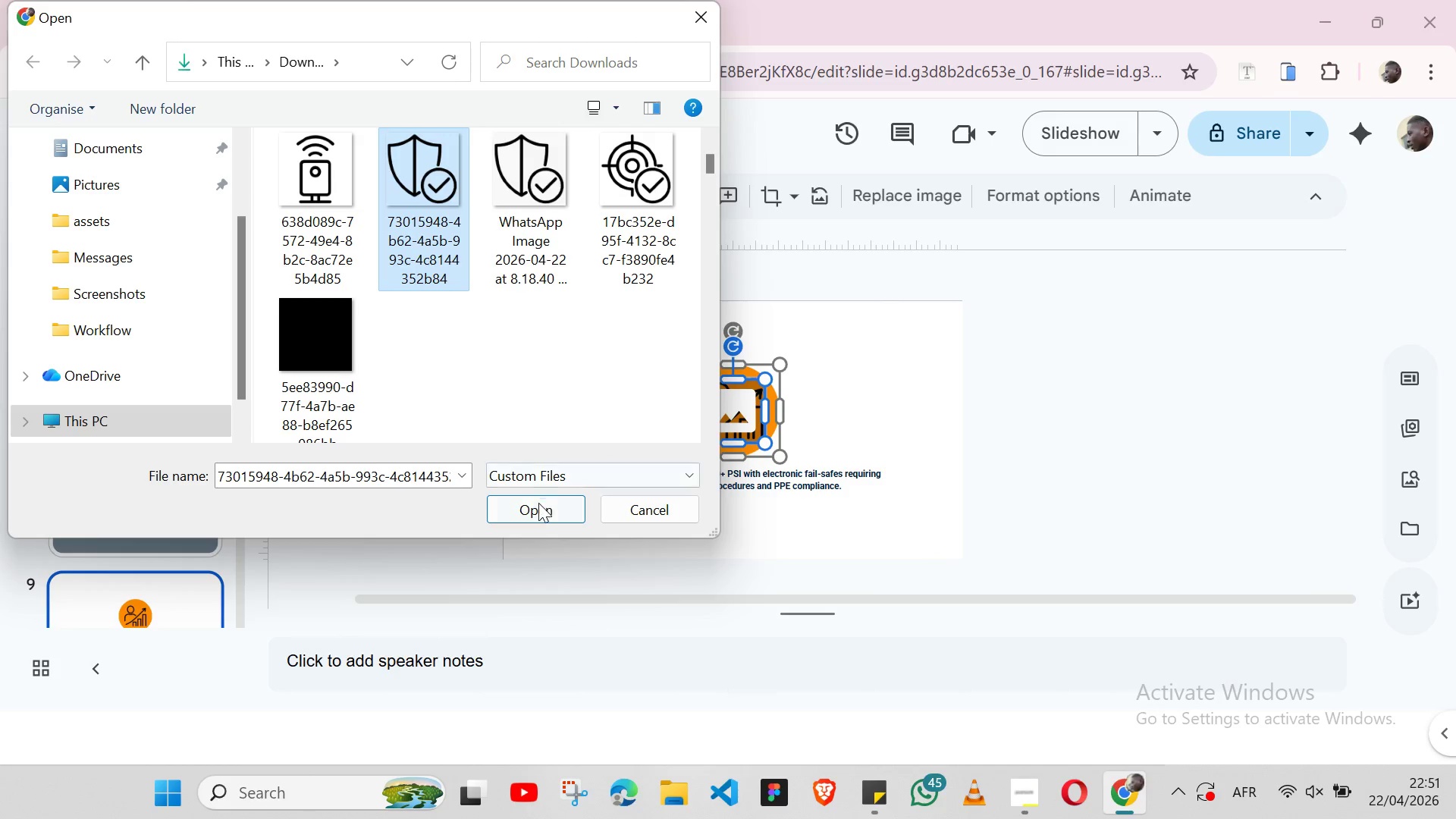 
left_click([538, 503])
 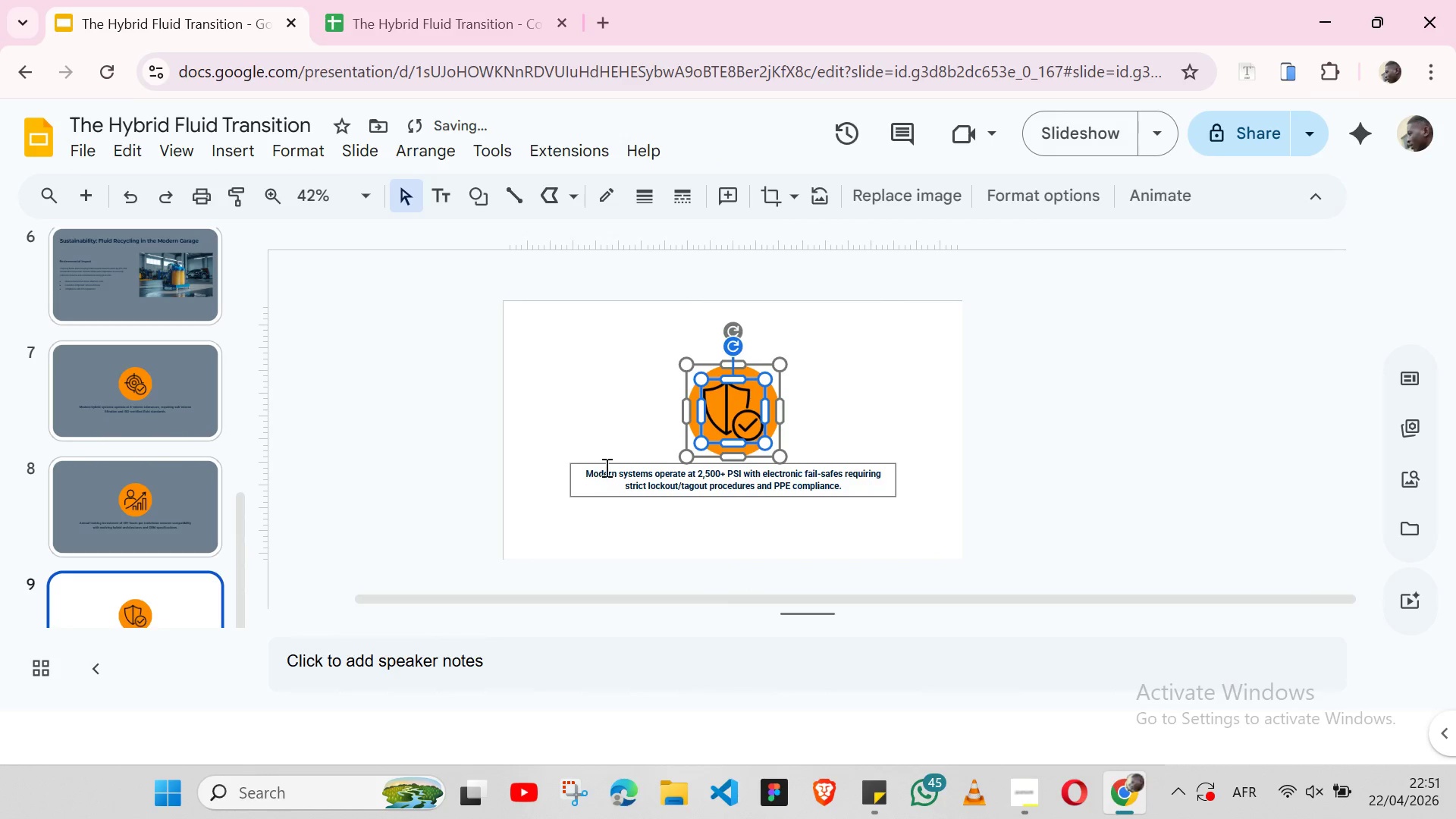 
left_click([599, 395])
 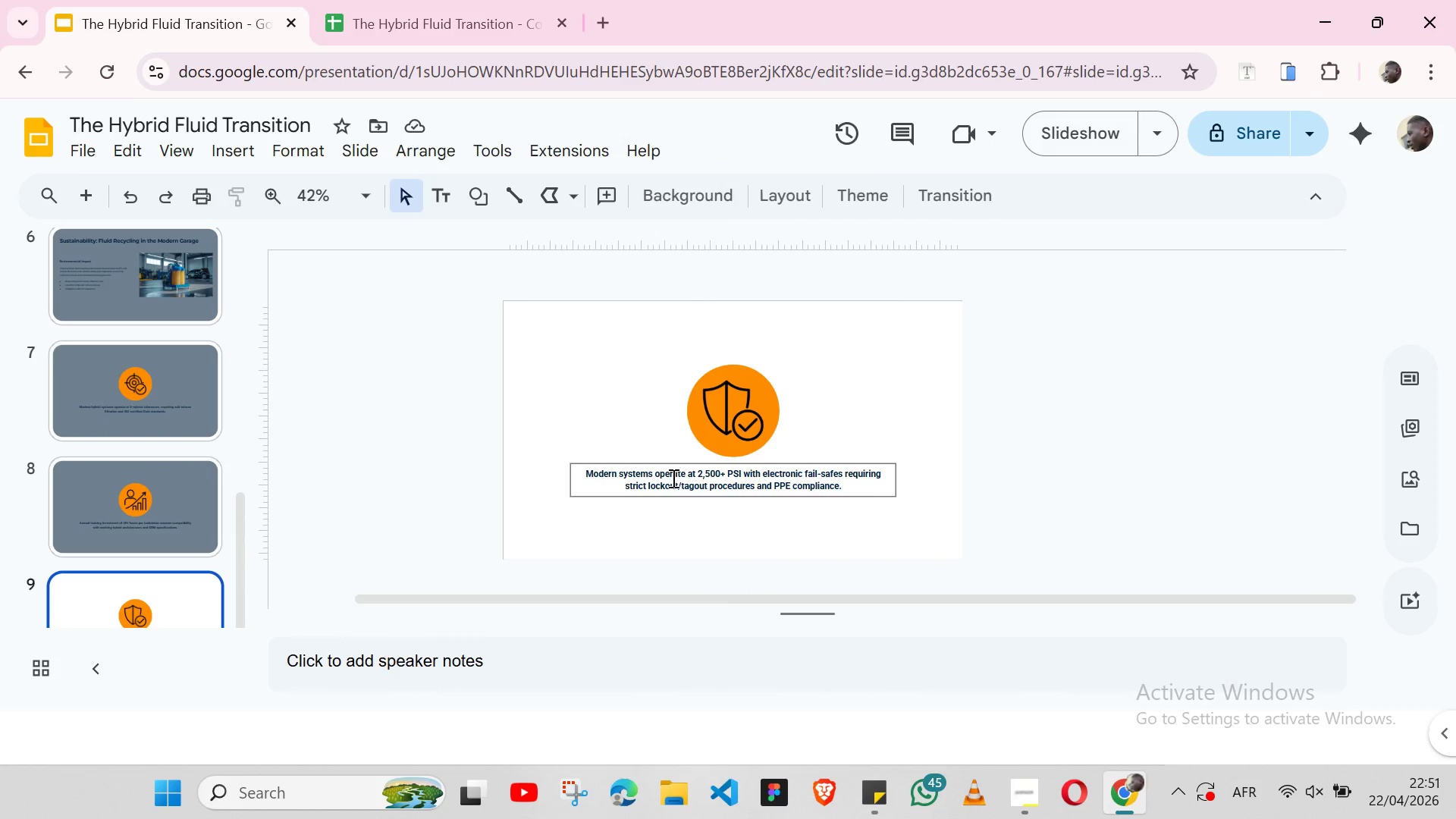 
wait(5.62)
 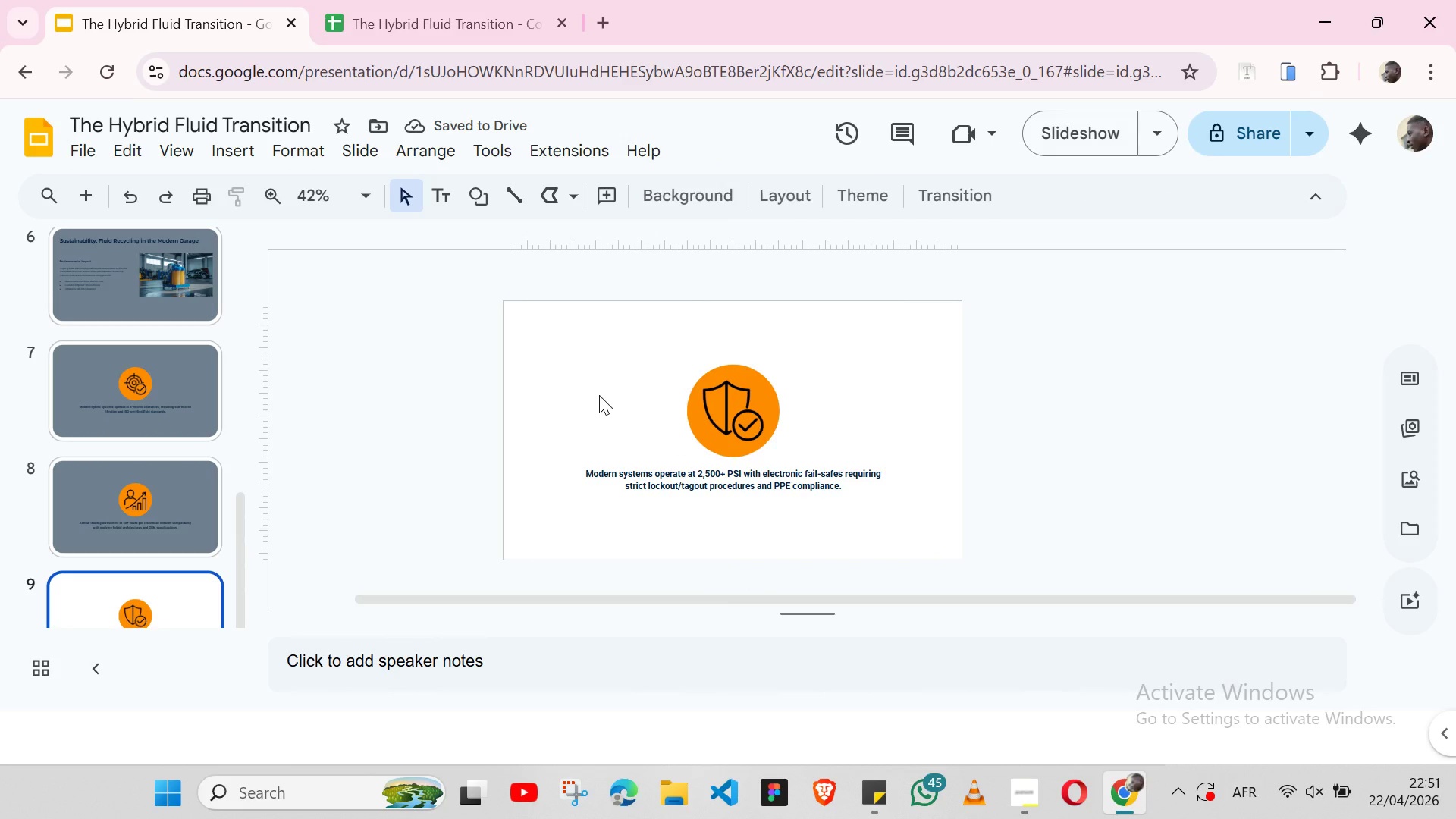 
left_click([585, 485])
 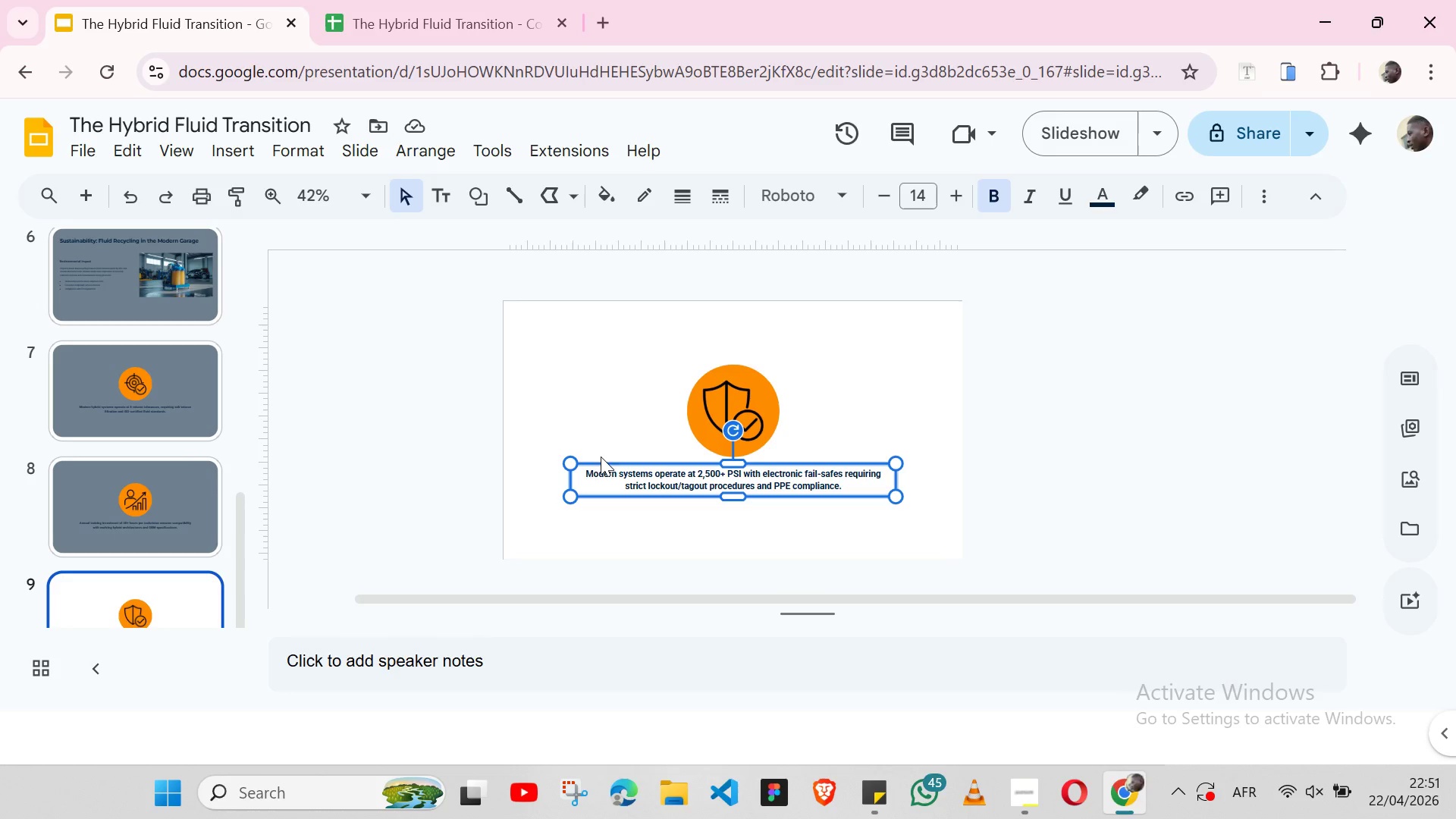 
left_click([601, 459])
 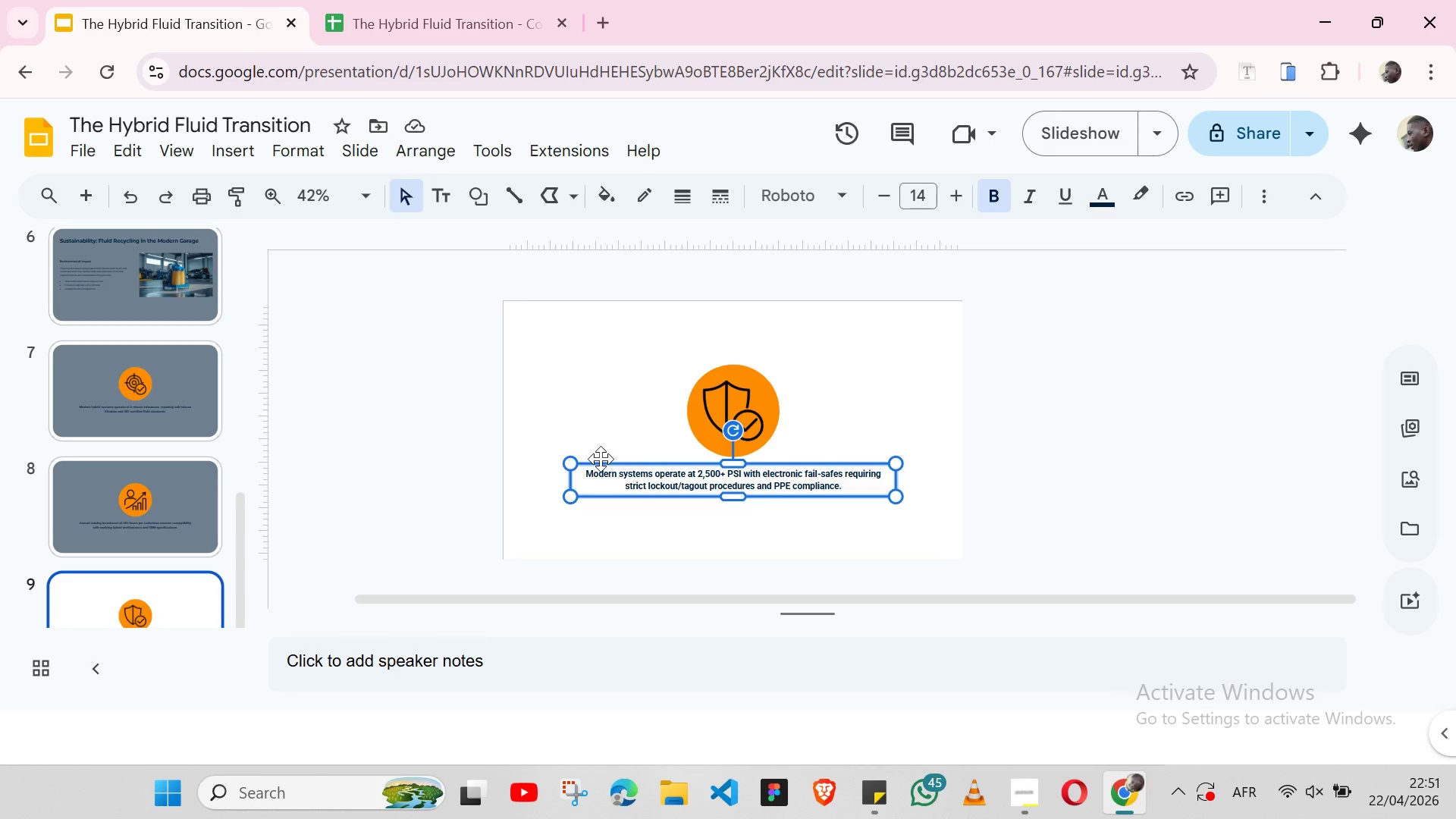 
hold_key(key=ShiftLeft, duration=1.52)
left_click([695, 434])
 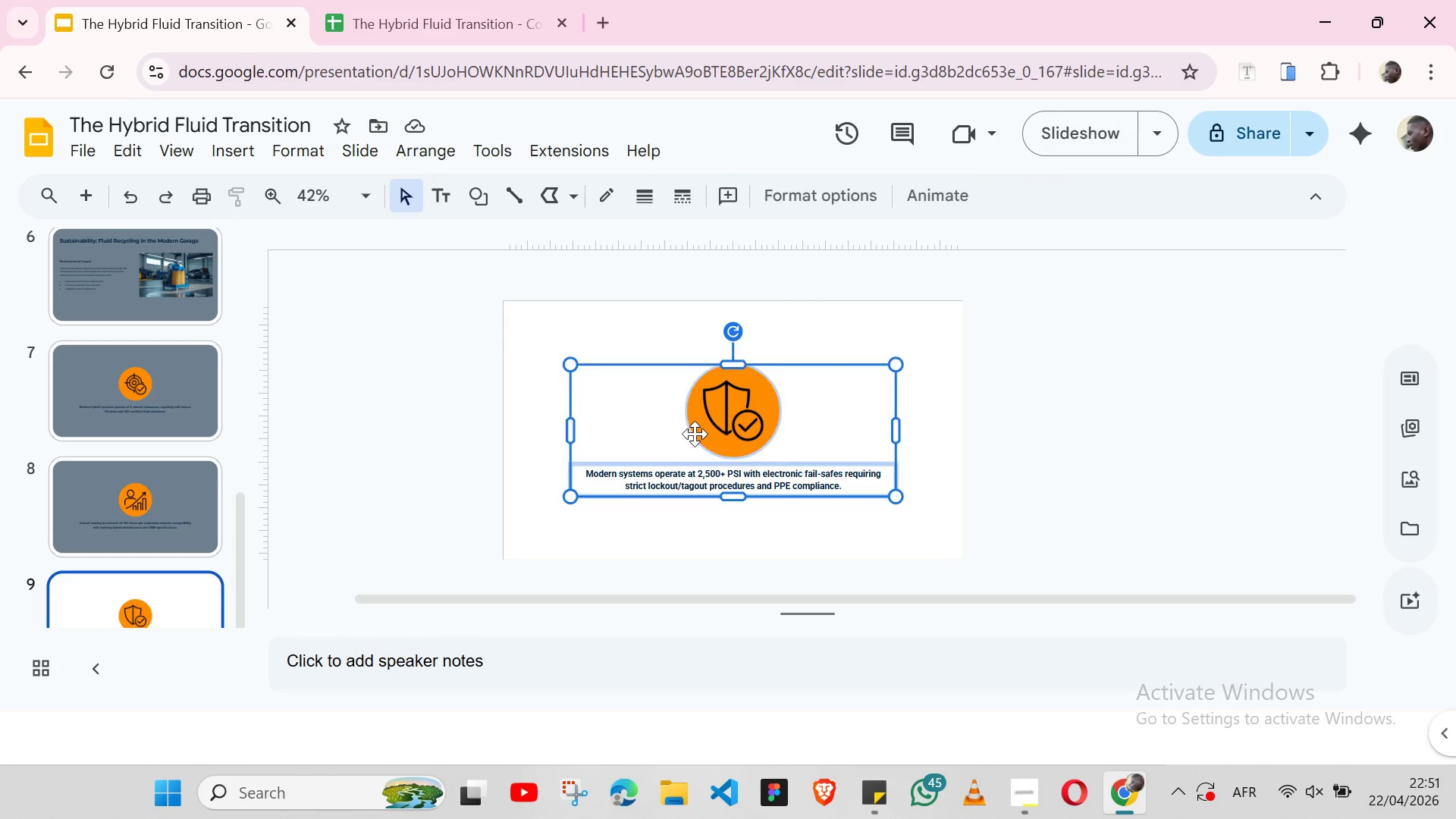 
hold_key(key=ShiftLeft, duration=0.34)
 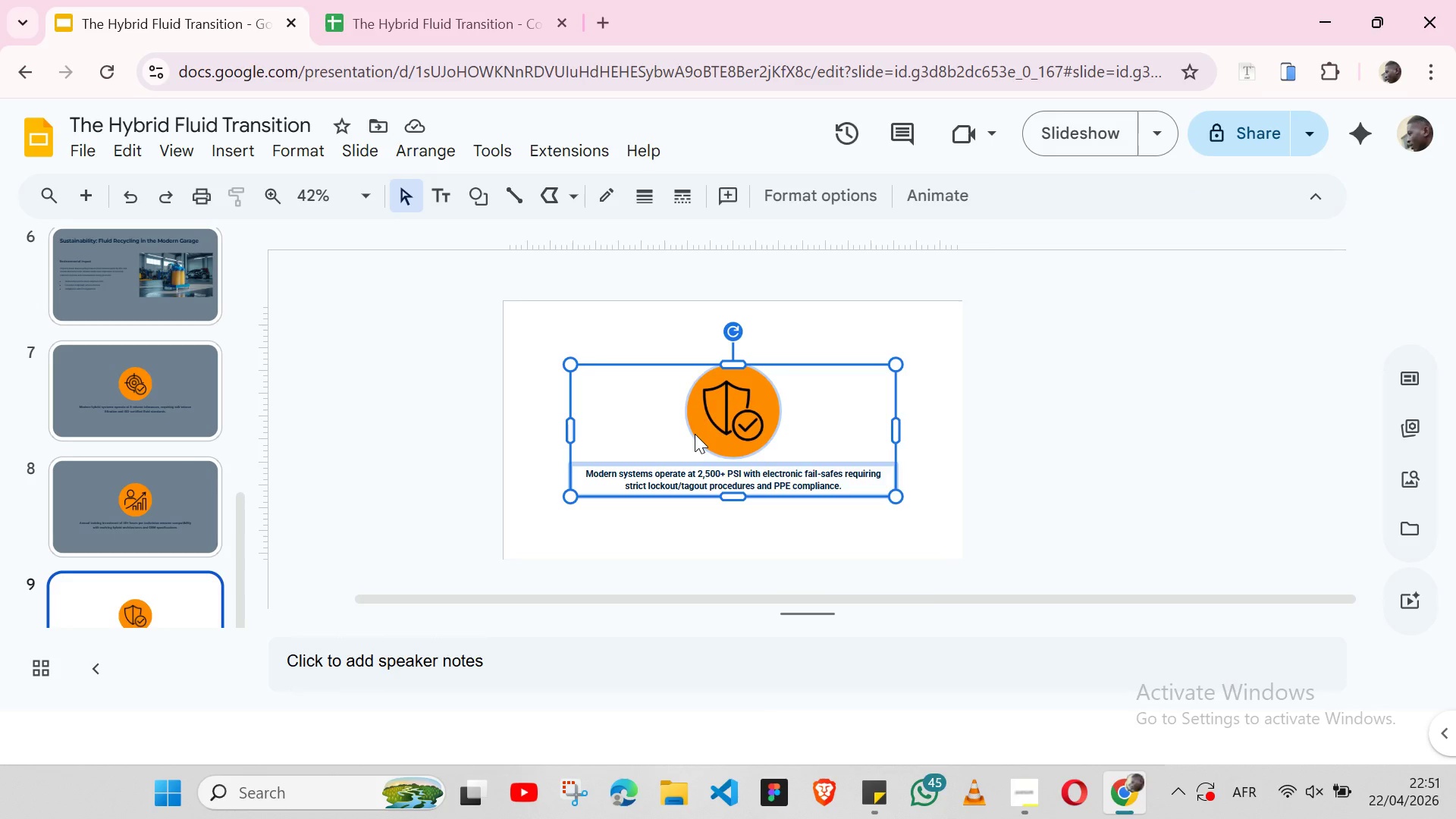 
right_click([695, 434])
 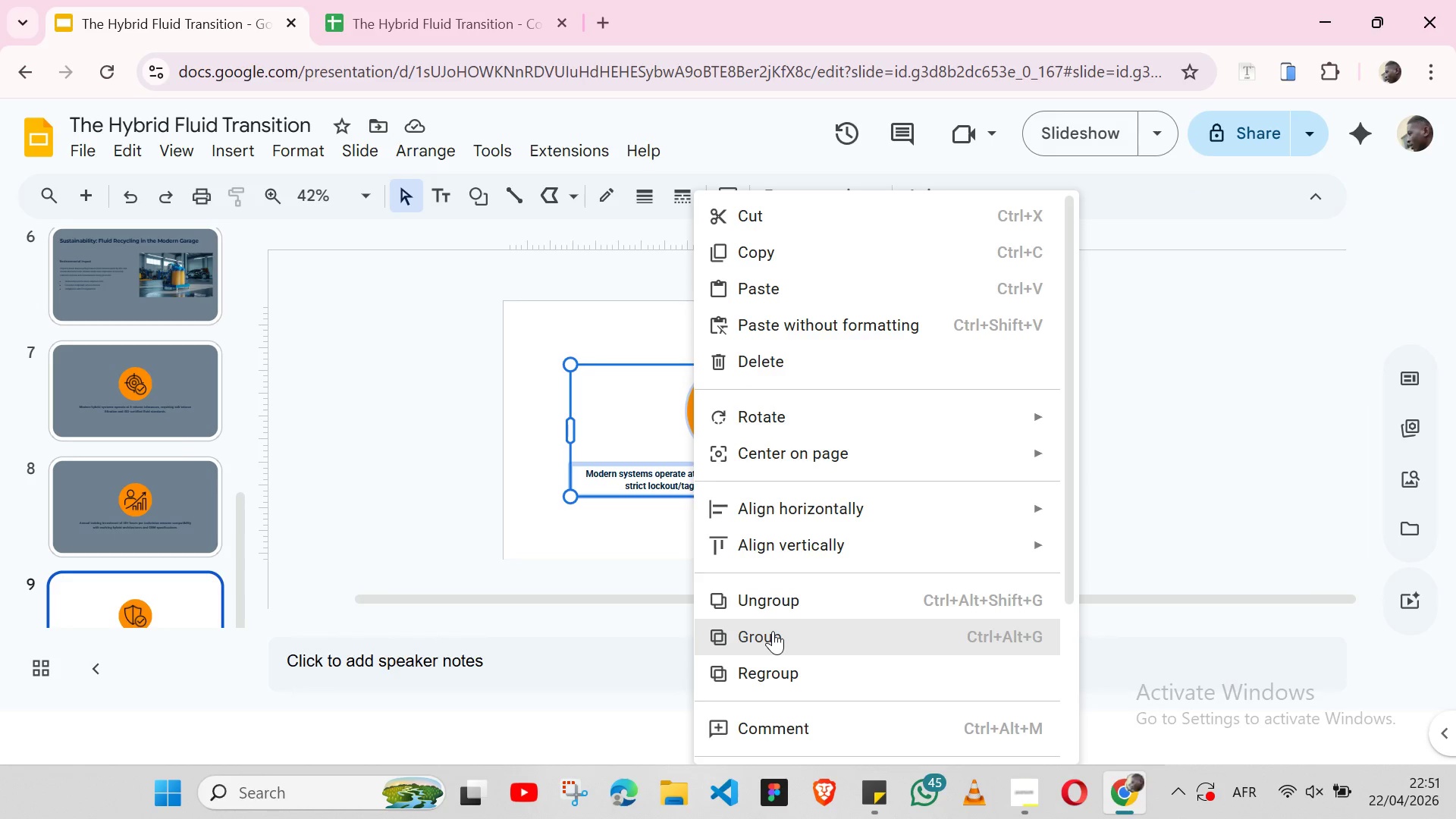 
left_click([773, 631])
 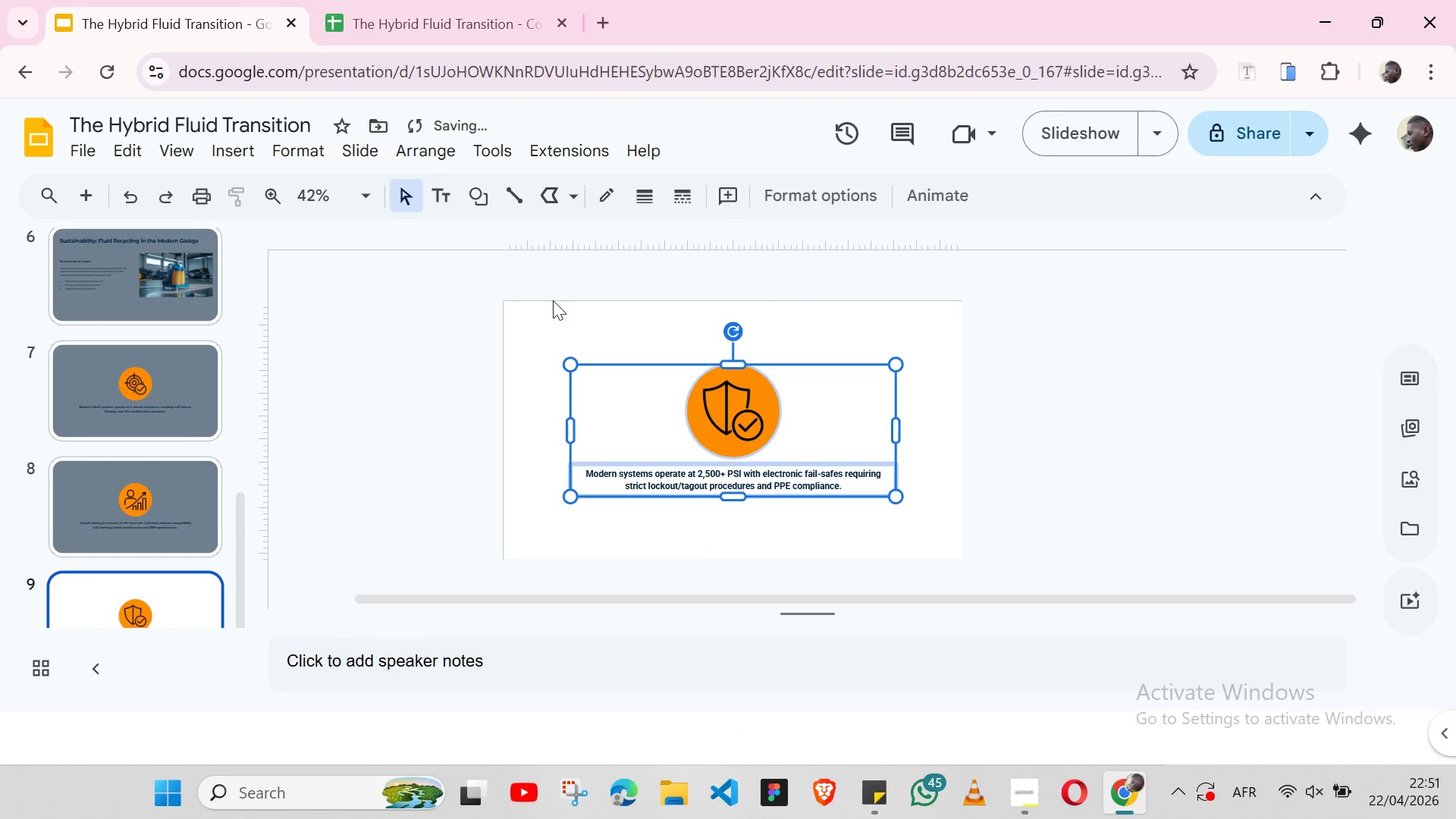 
left_click([562, 327])
 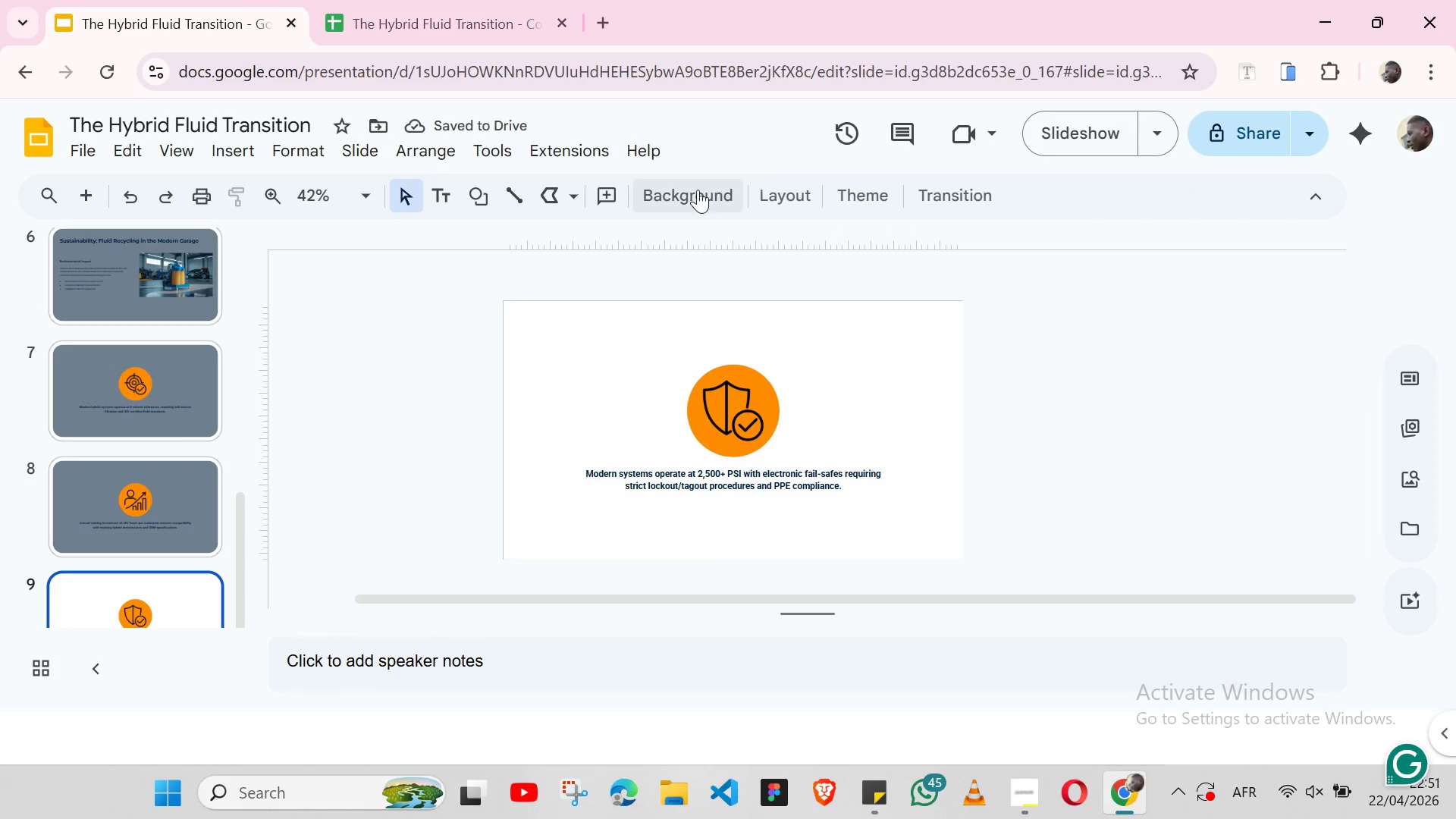 
left_click([695, 196])
 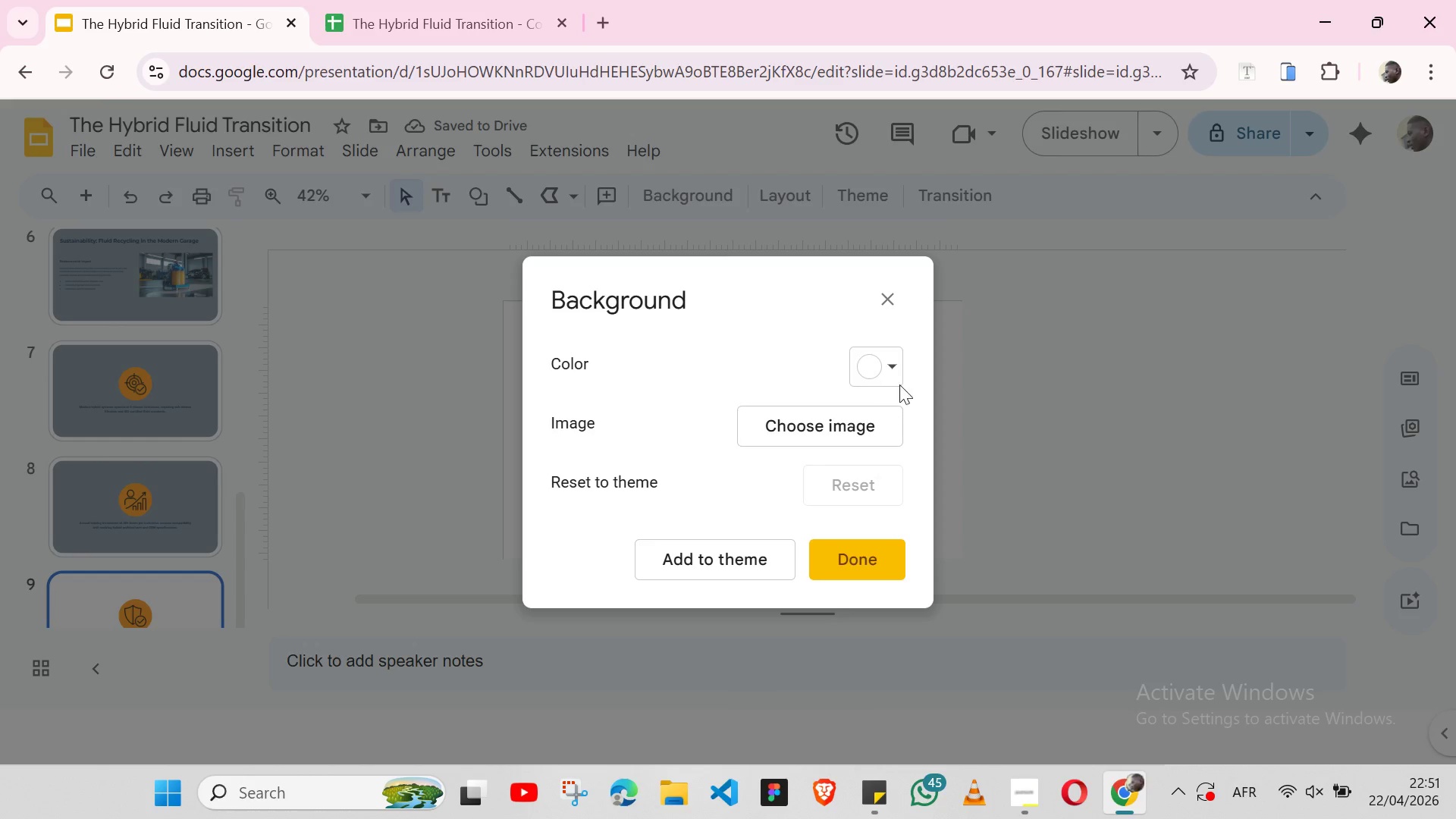 
left_click([899, 362])
 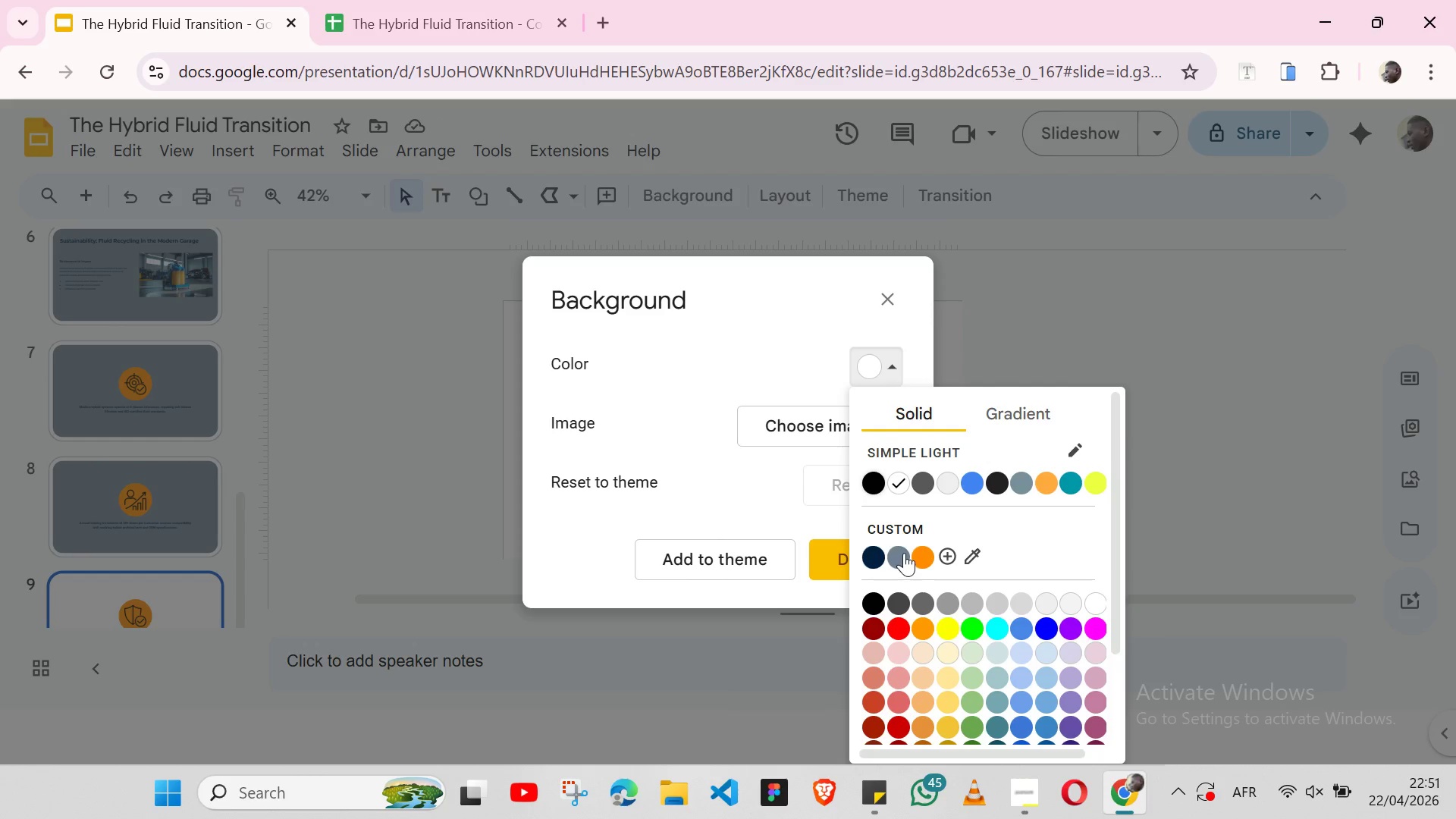 
left_click([904, 553])
 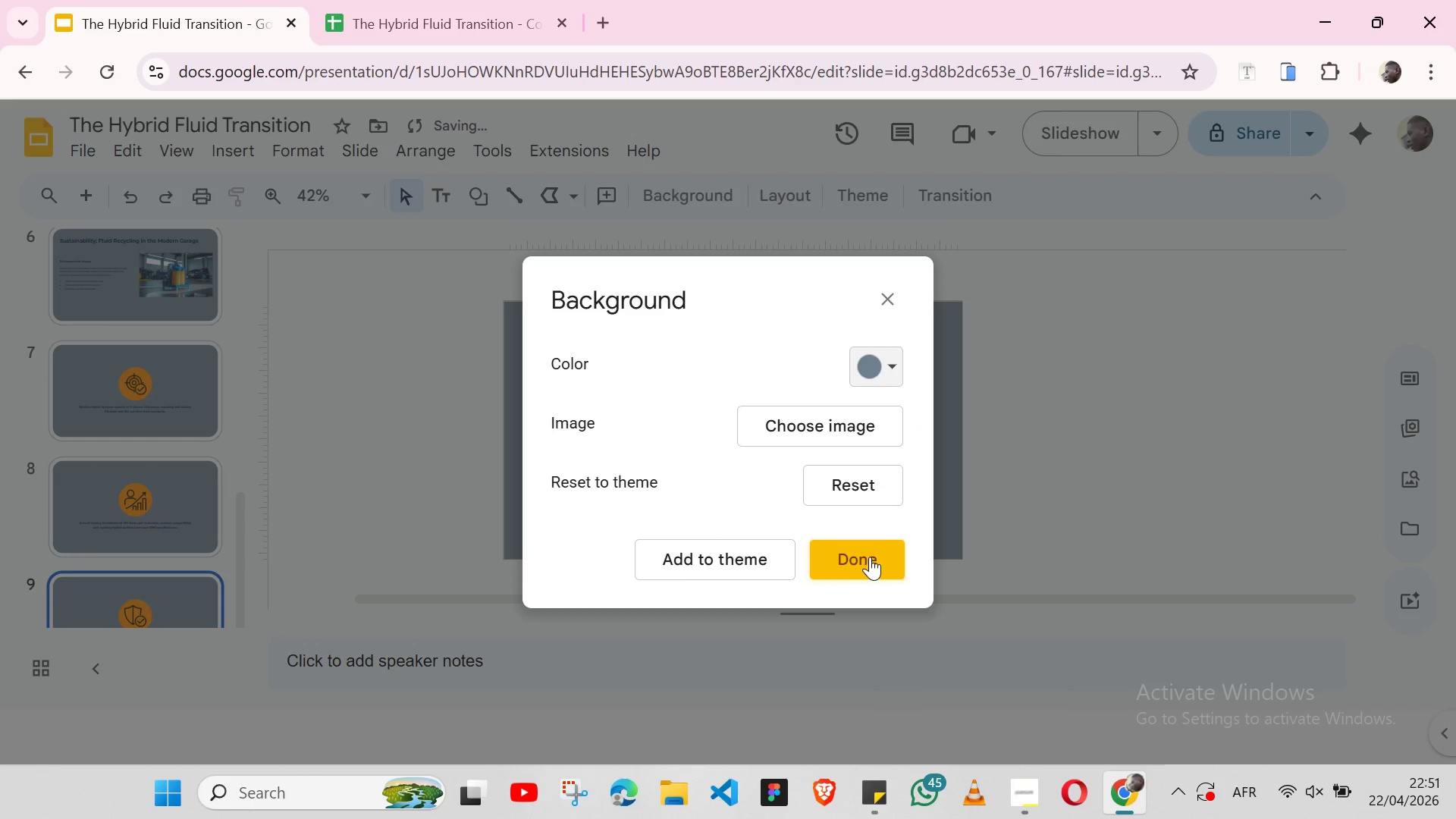 
left_click([870, 557])
 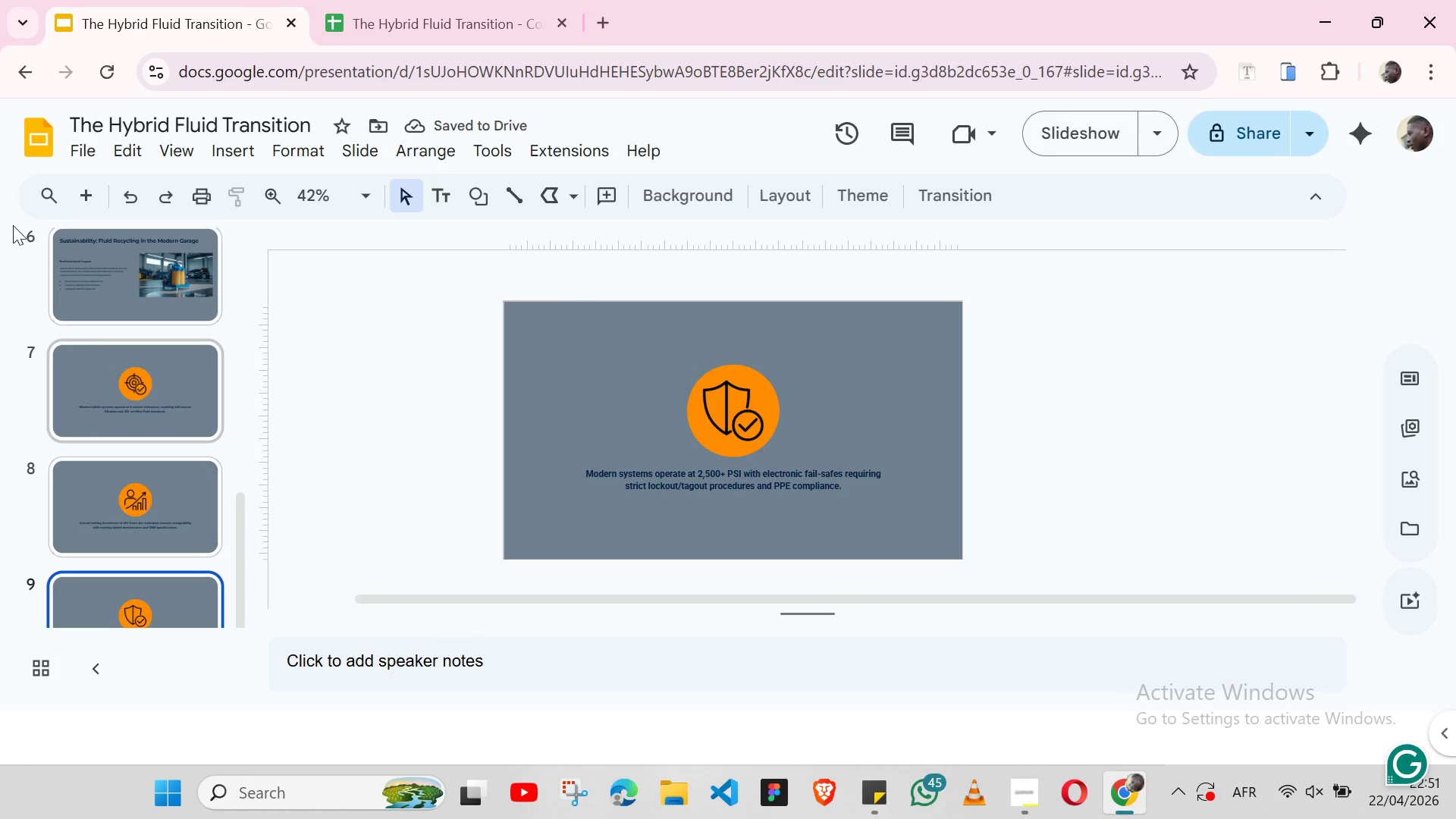 
left_click([85, 189])
 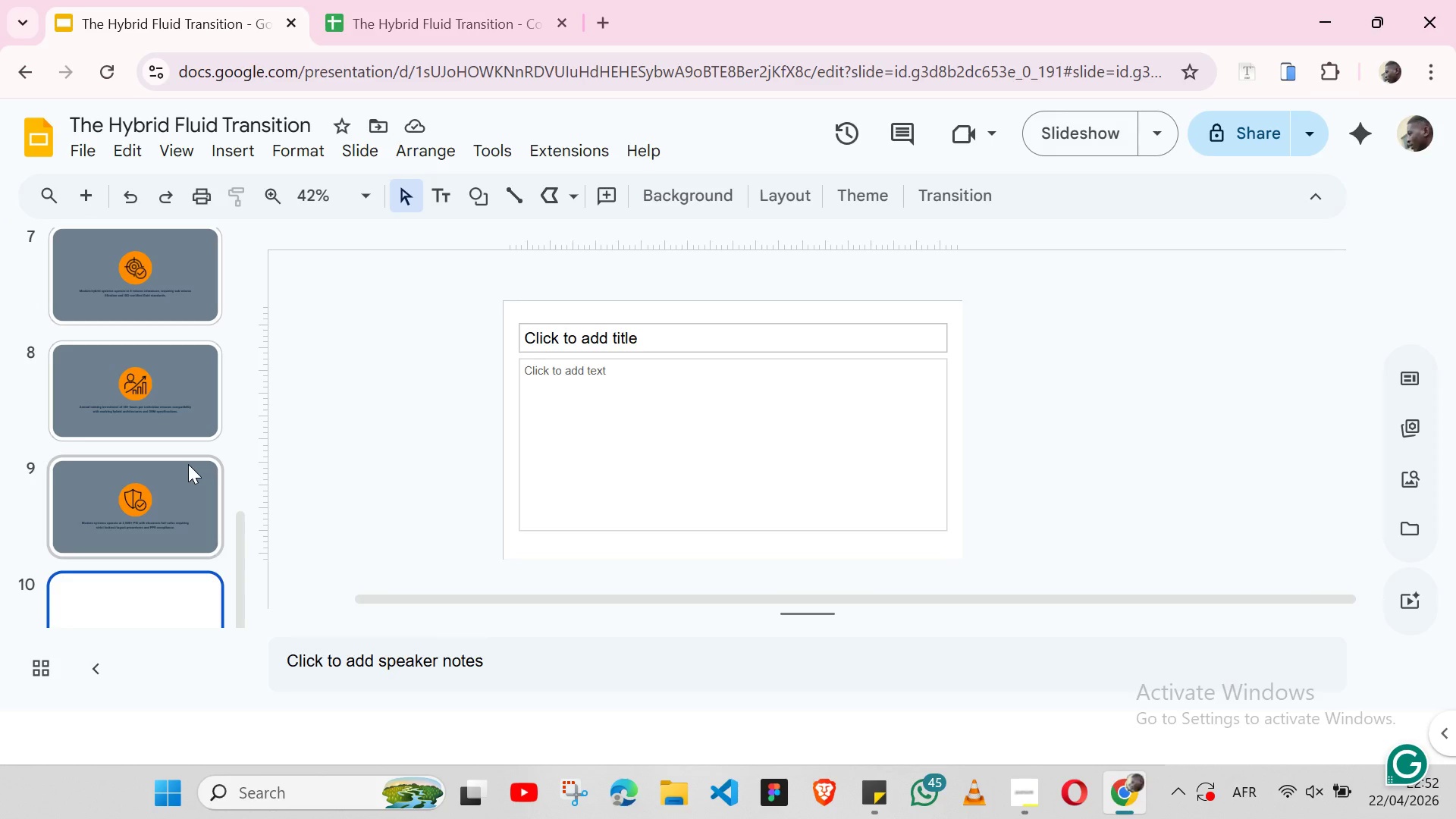 
wait(38.41)
 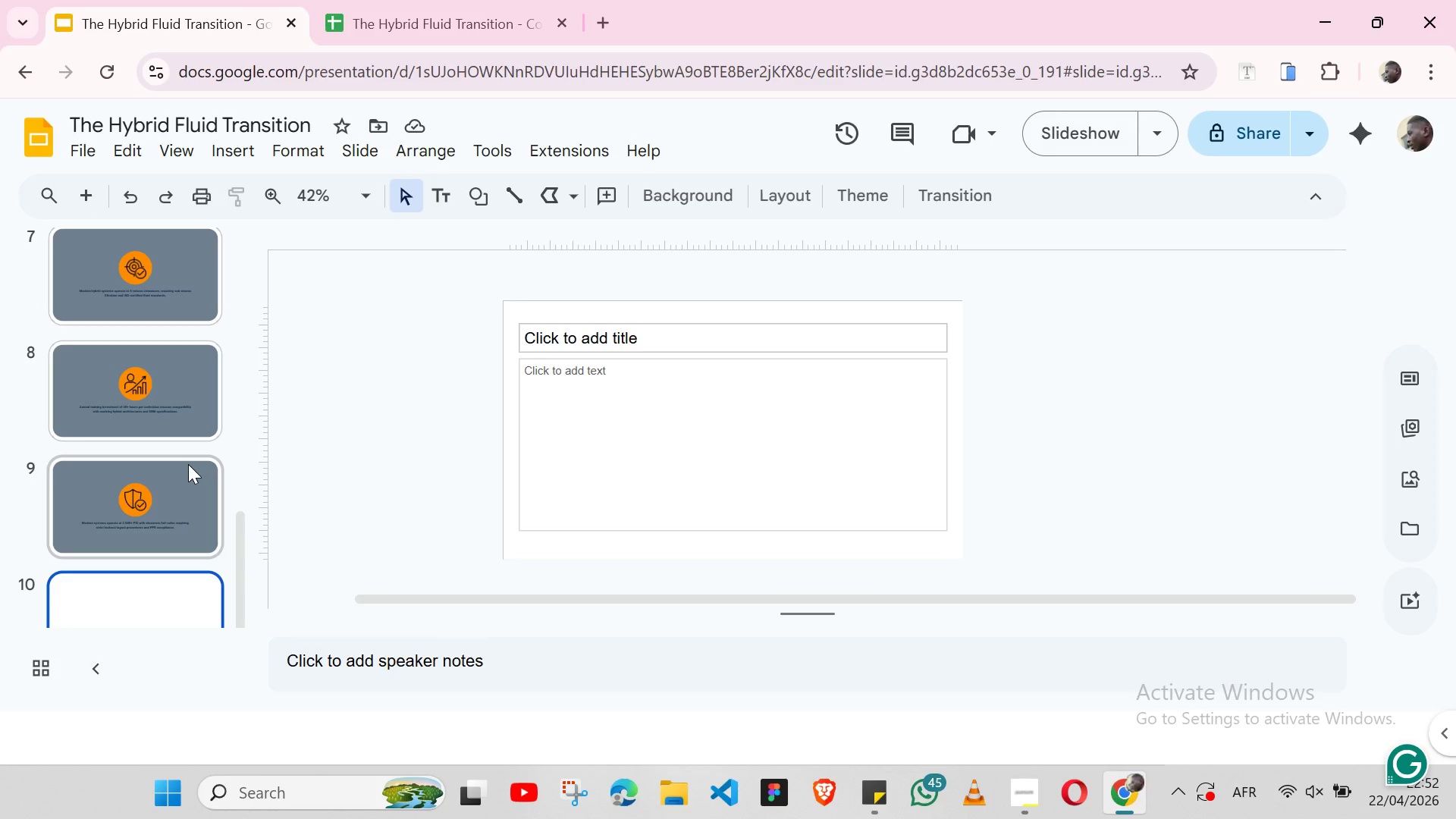 
left_click([131, 316])
 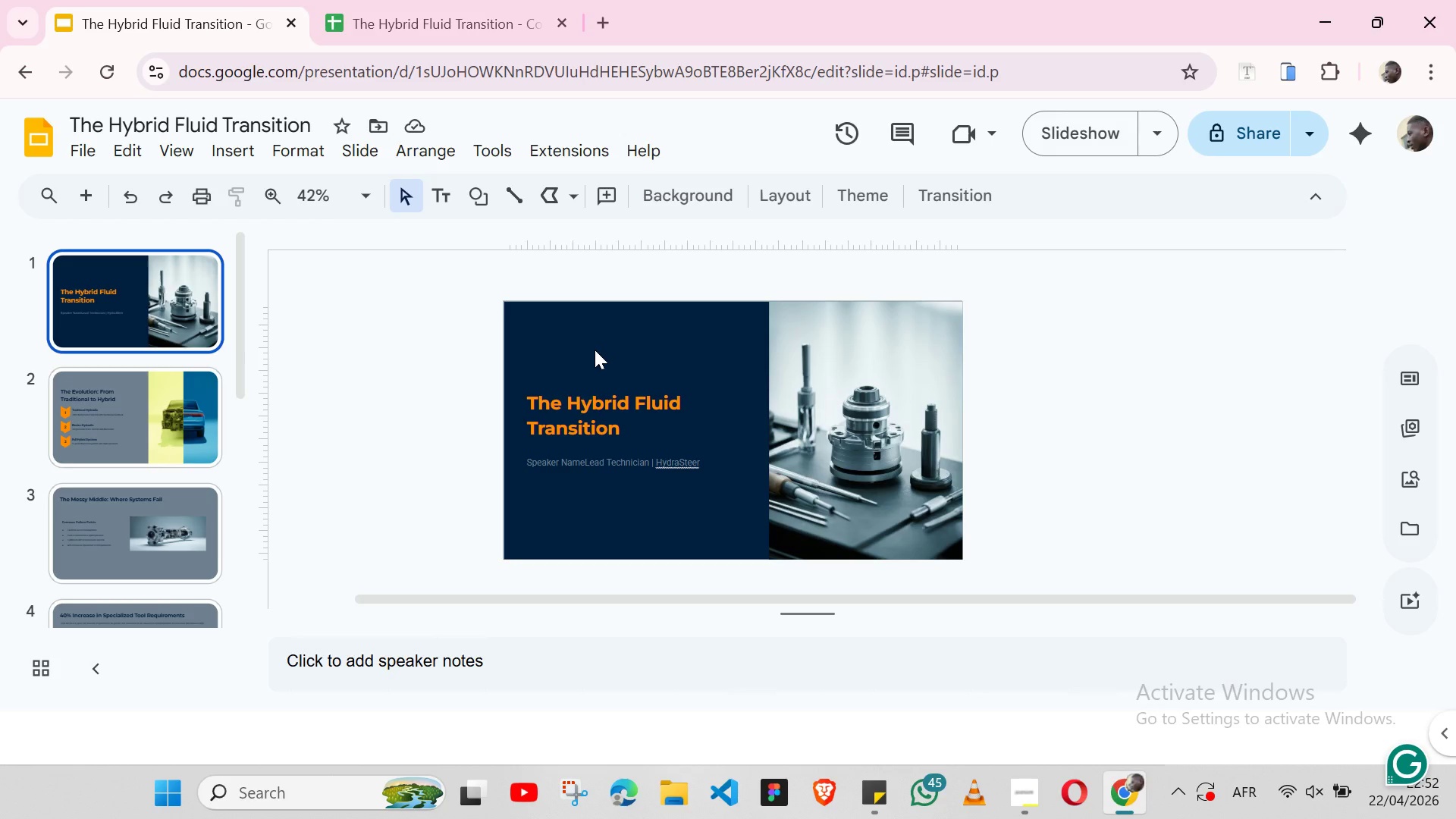 
right_click([595, 350])
 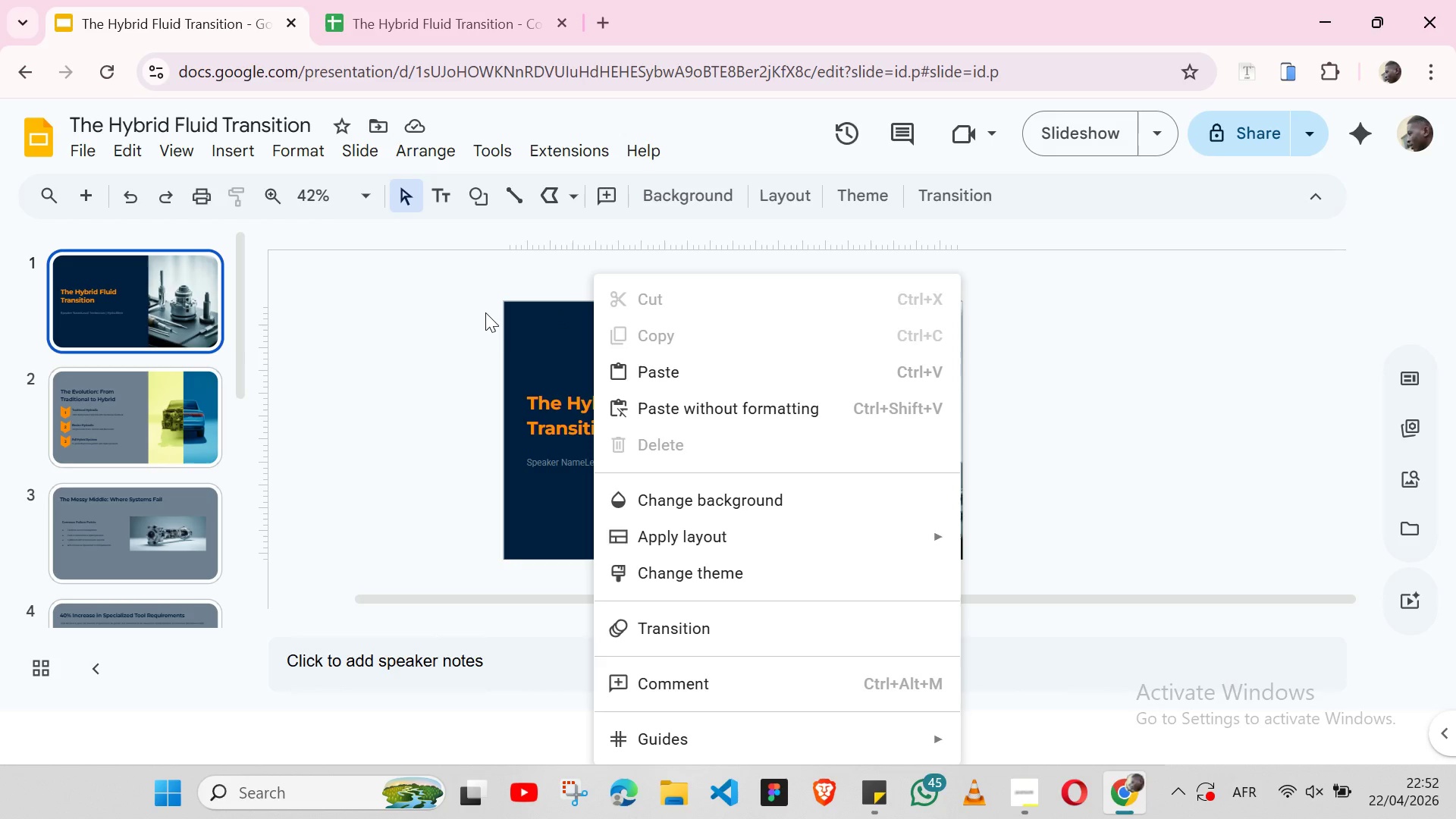 
left_click([485, 312])
 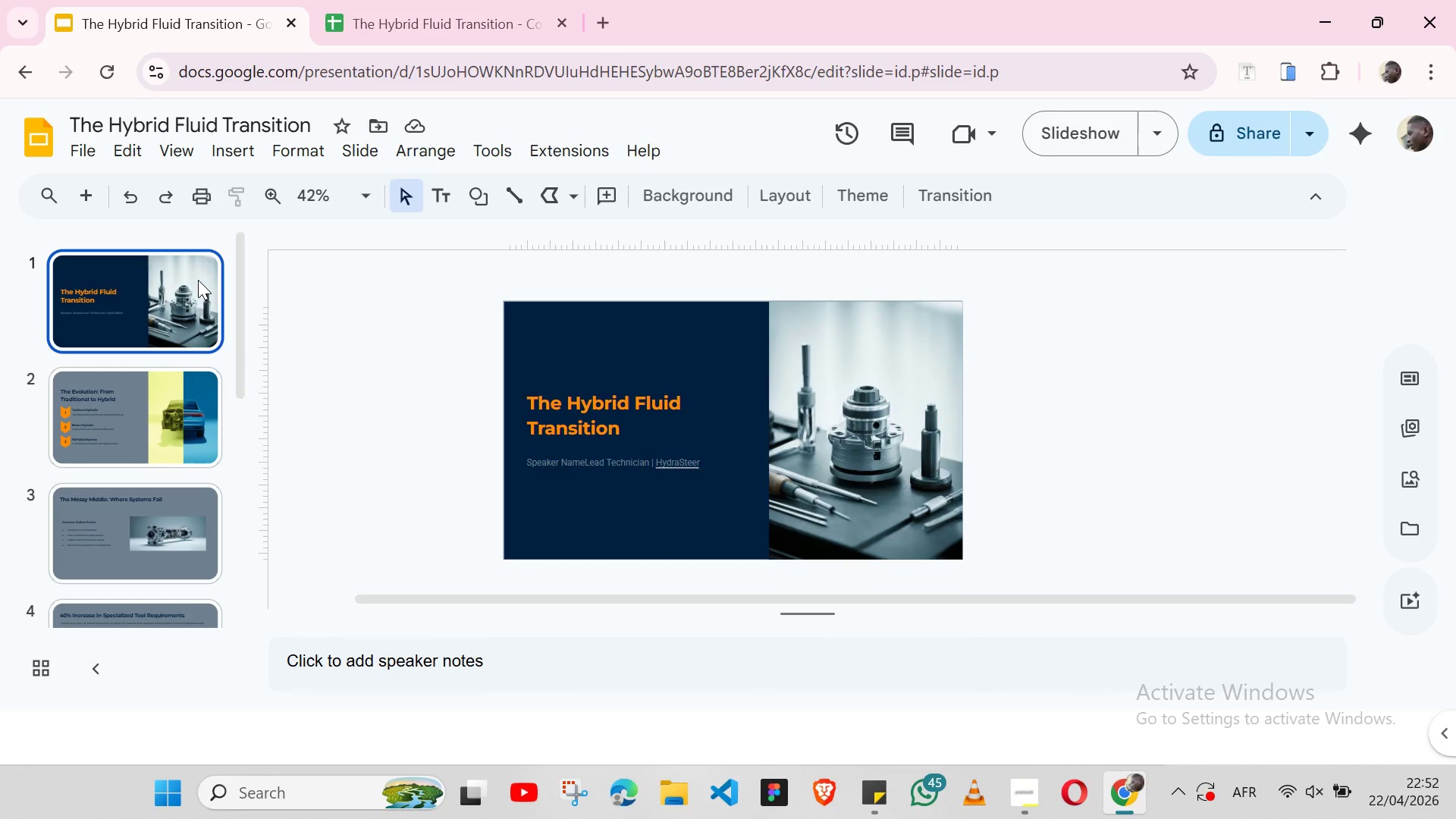 
right_click([198, 280])
 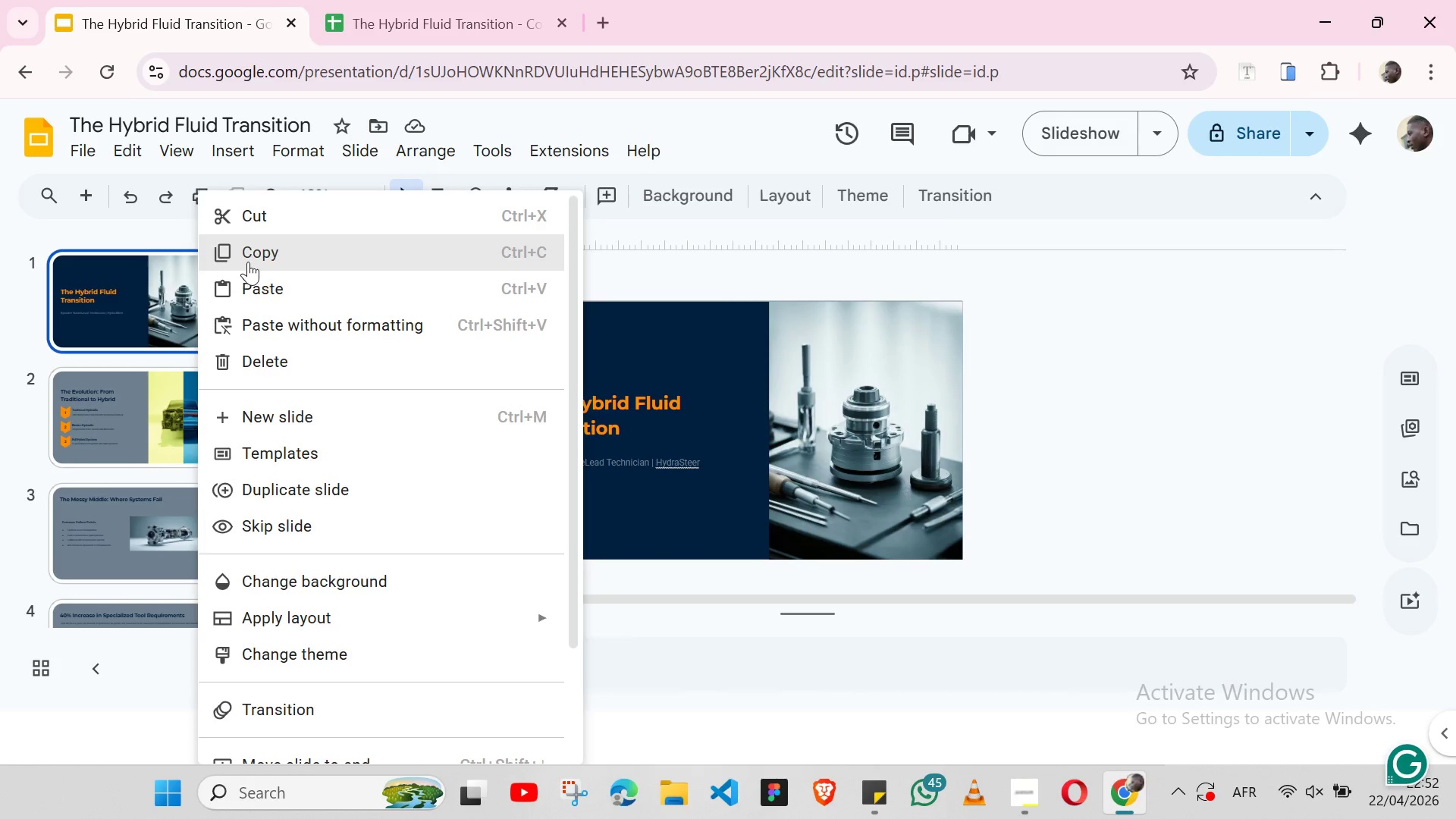 
left_click([249, 262])
 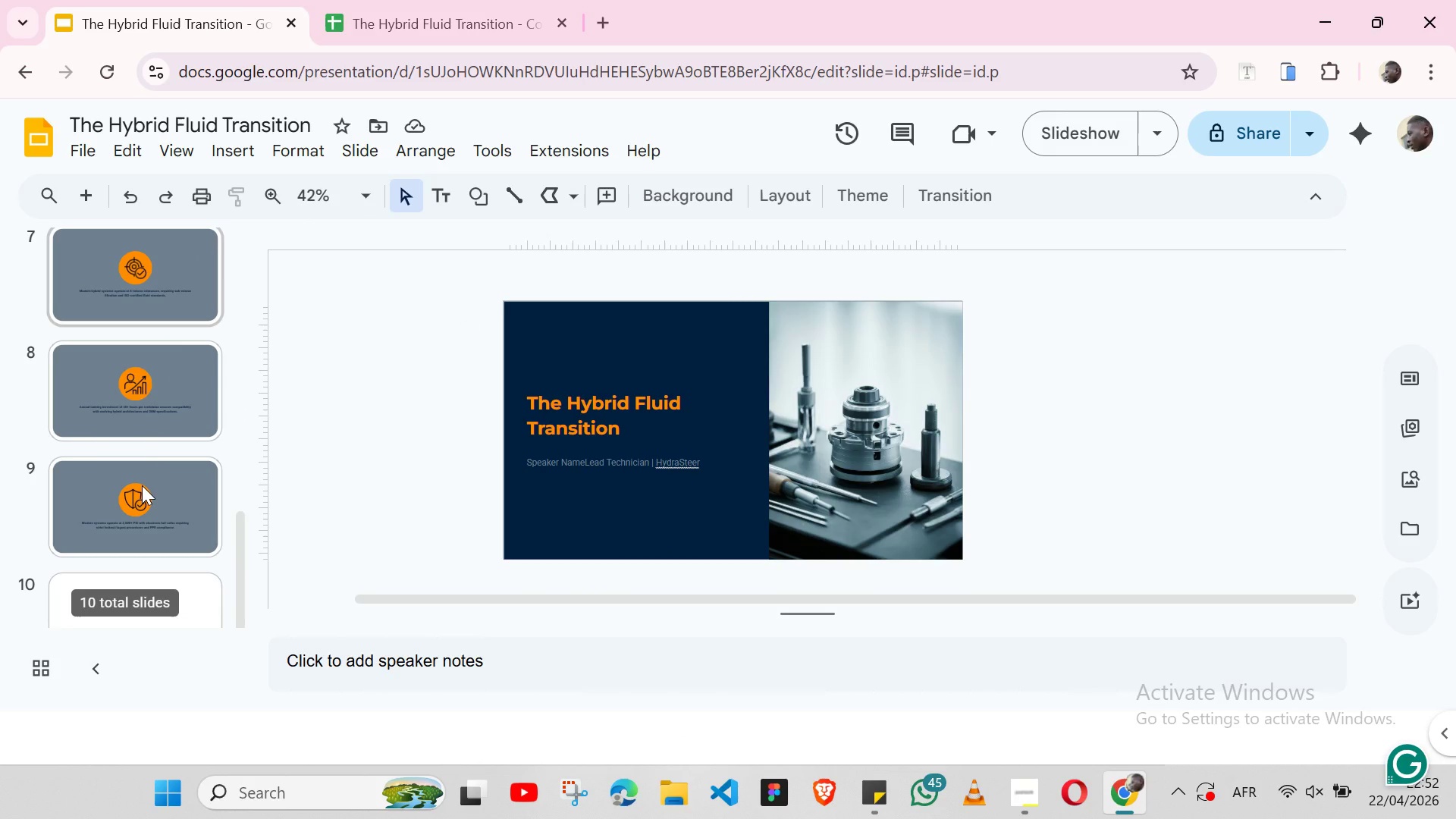 
left_click([180, 606])
 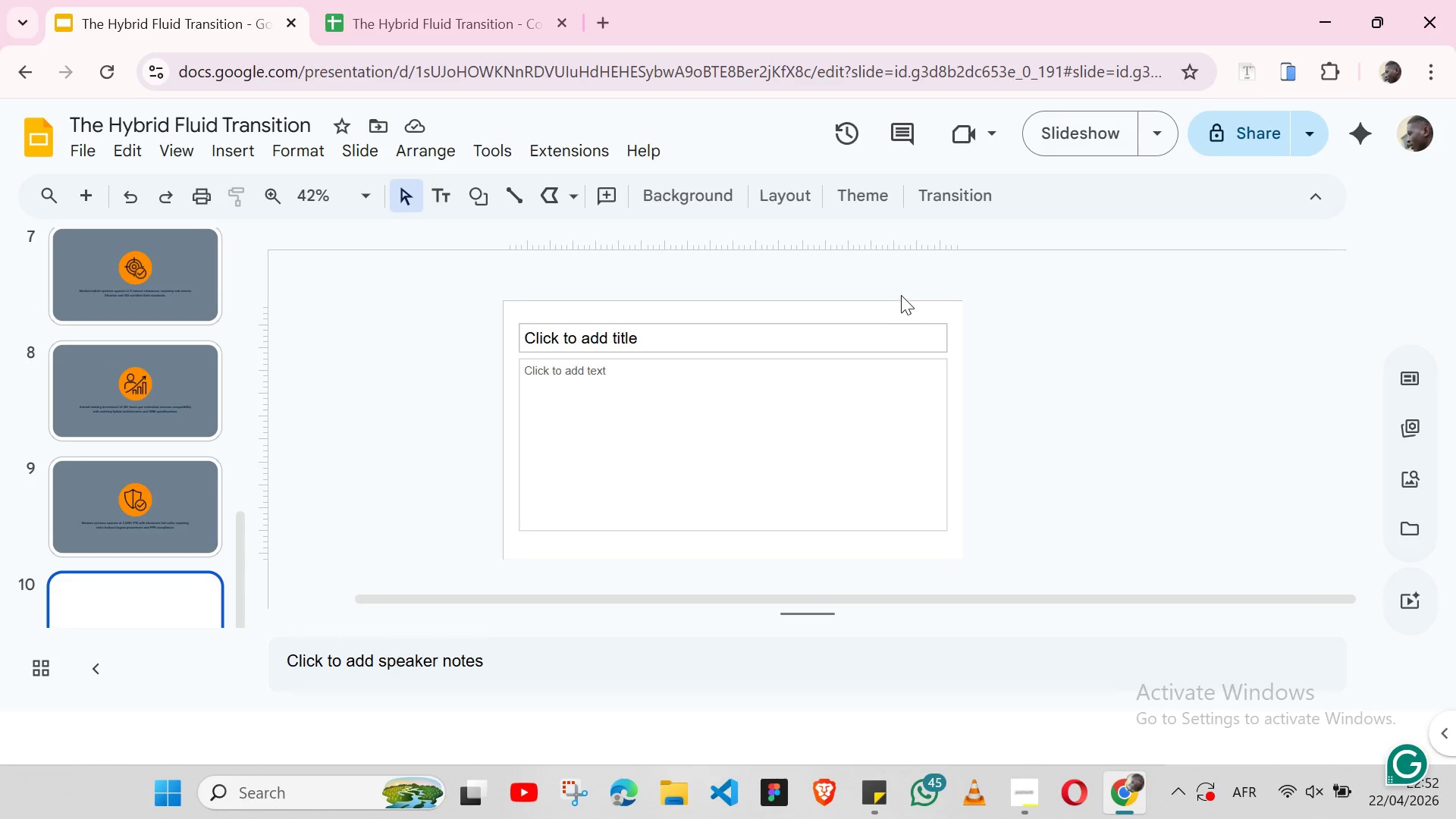 
left_click([930, 309])
 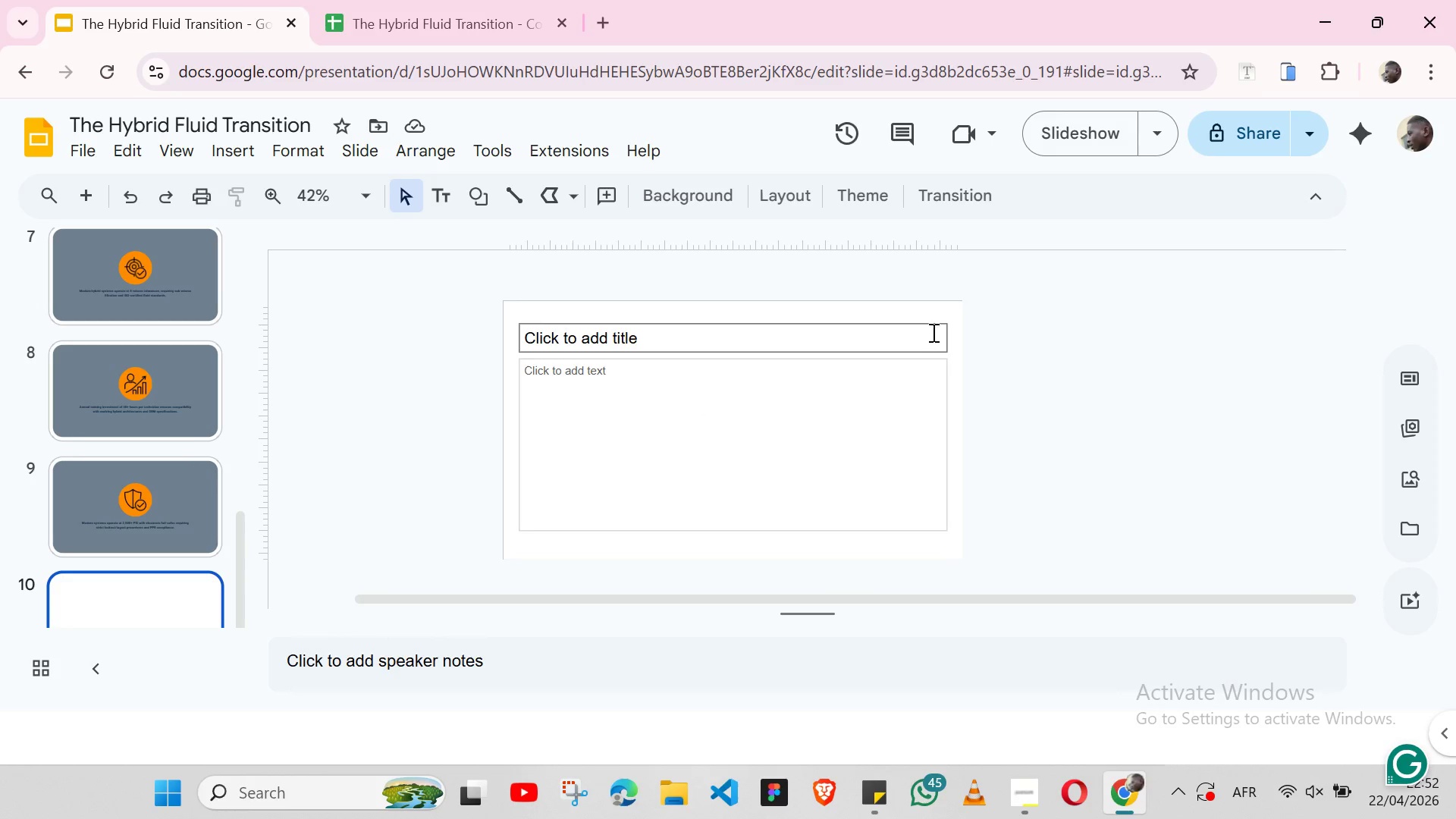 
left_click([934, 329])
 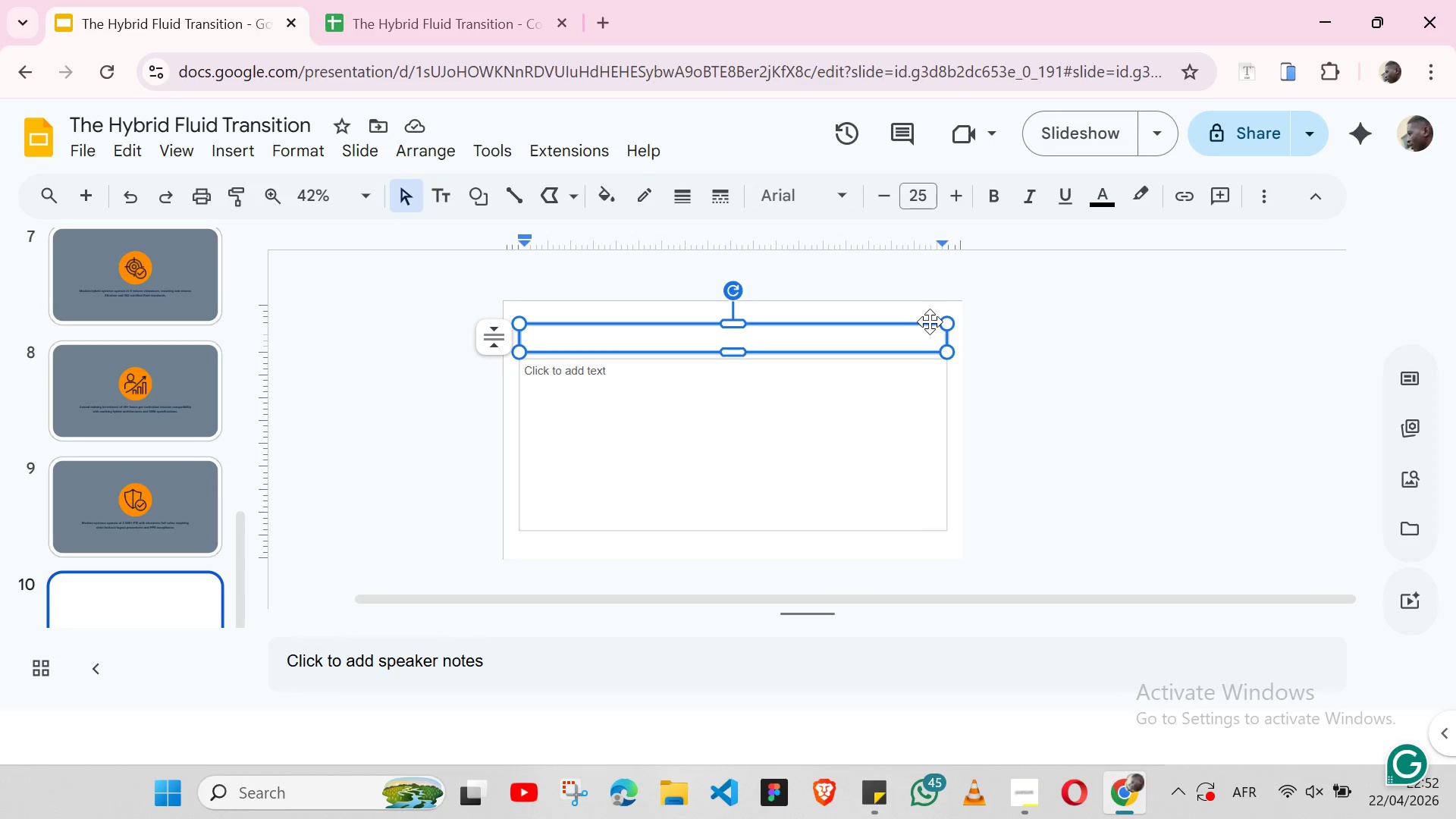 
left_click([930, 322])
 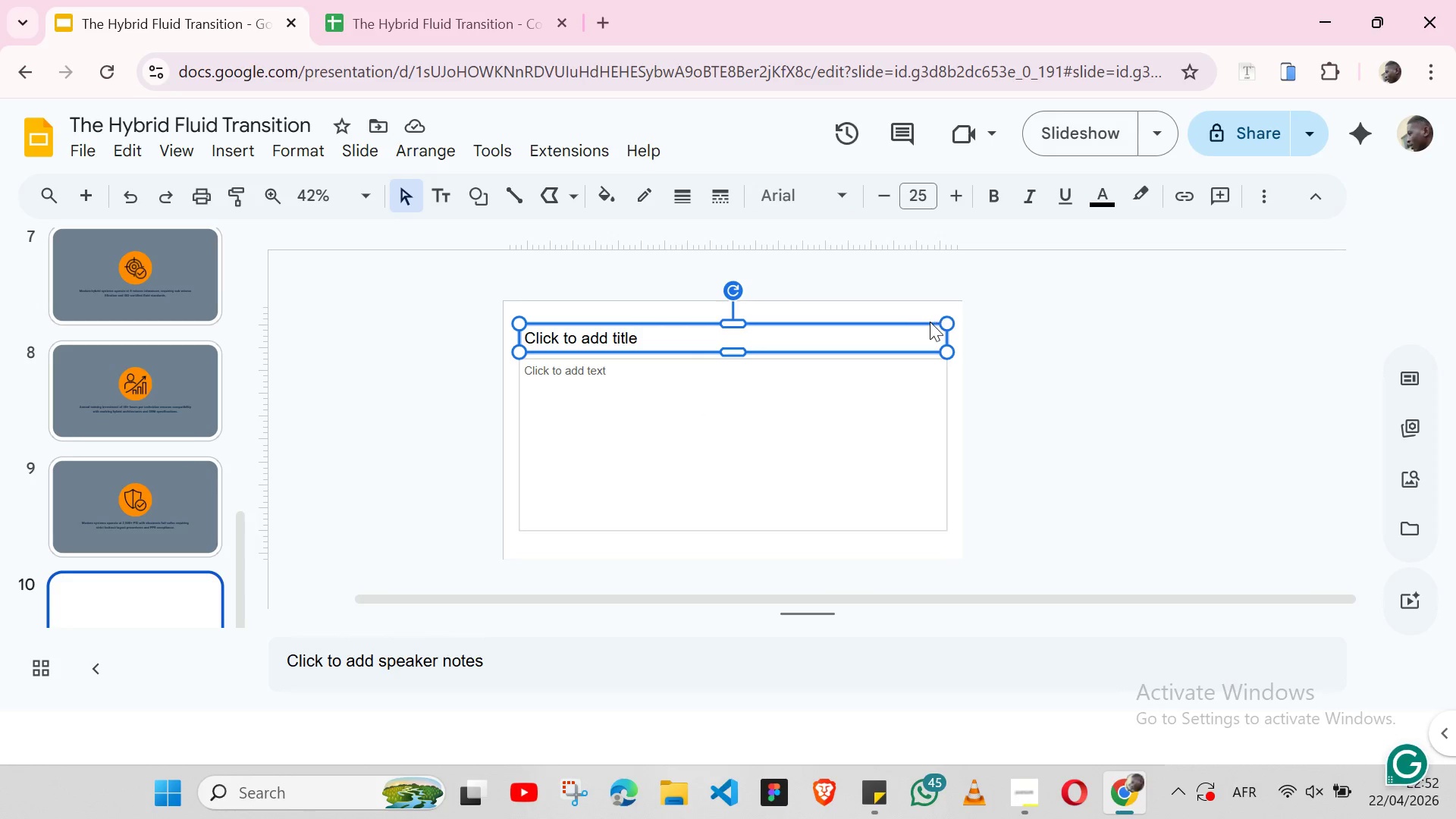 
key(Backspace)
 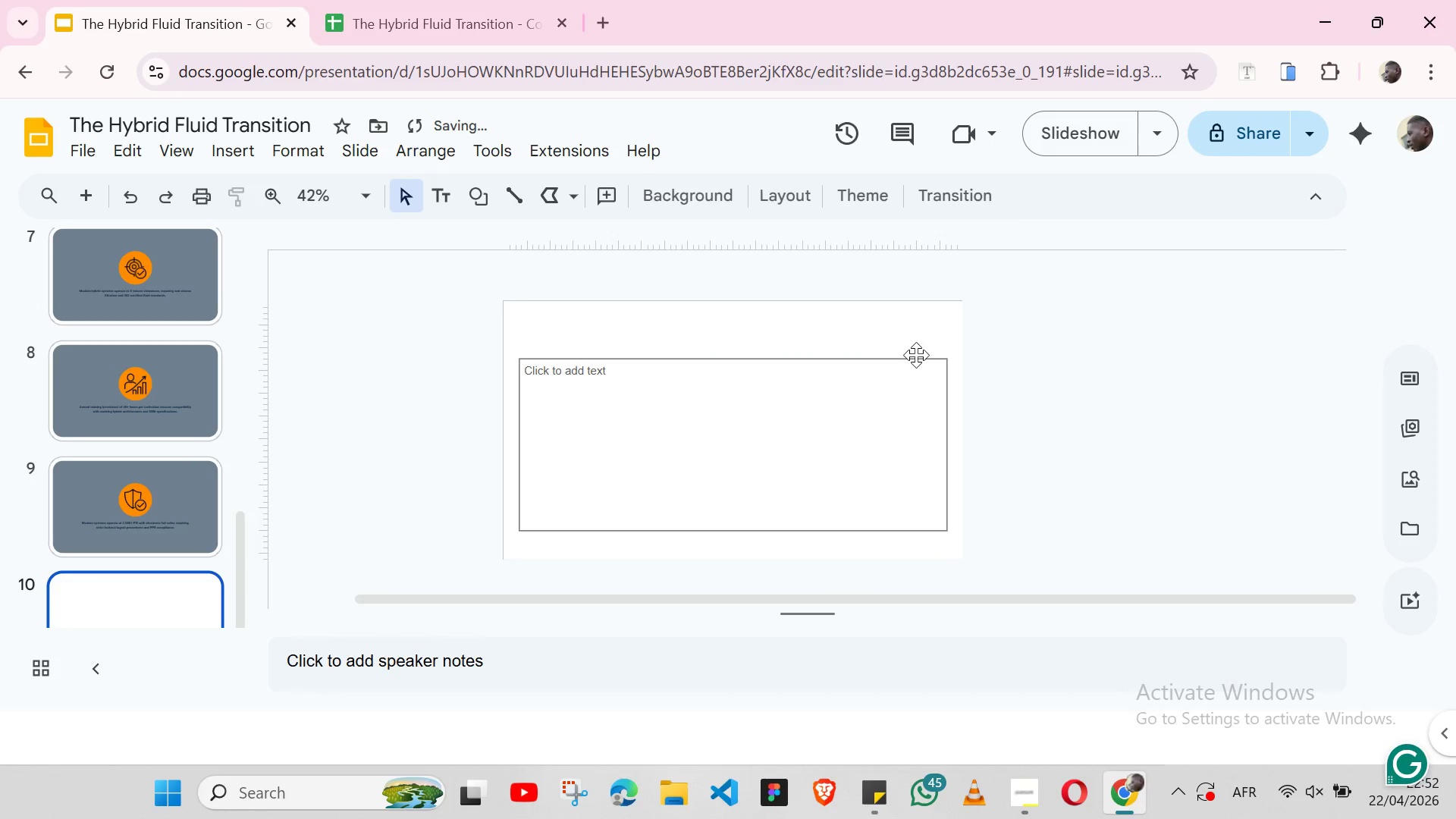 
left_click([915, 355])
 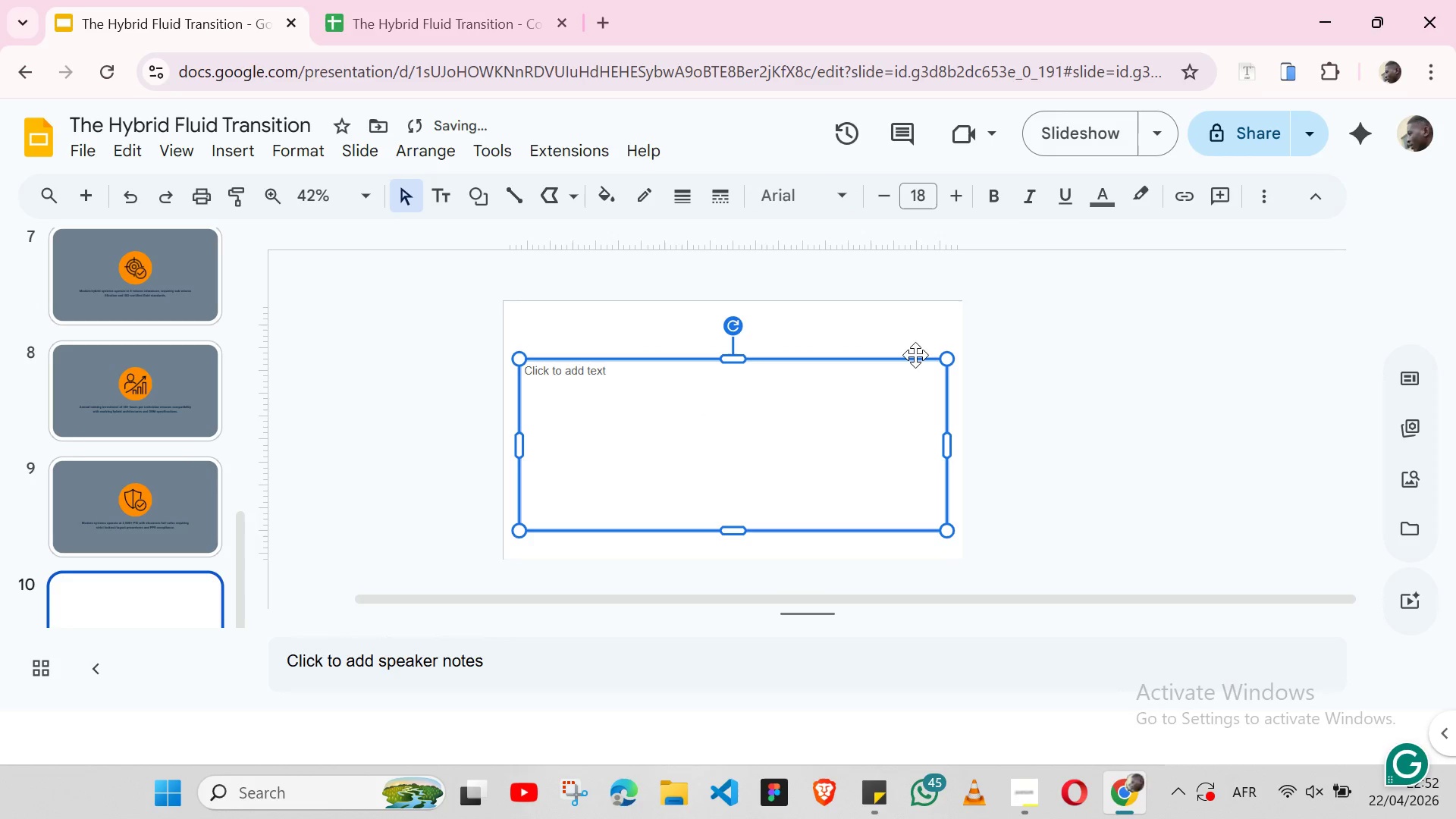 
key(Backspace)
 